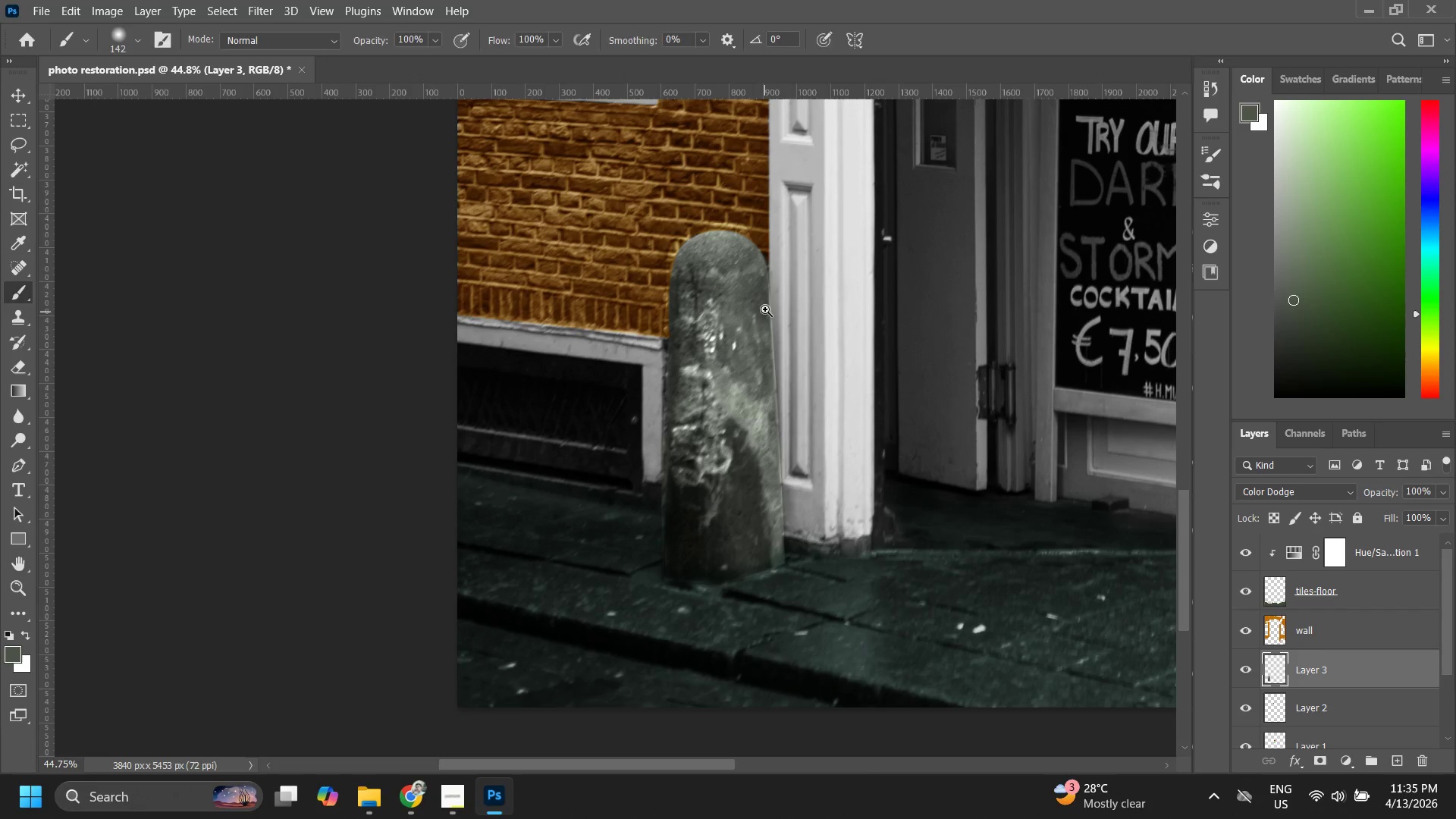 
left_click_drag(start_coordinate=[752, 322], to_coordinate=[764, 303])
 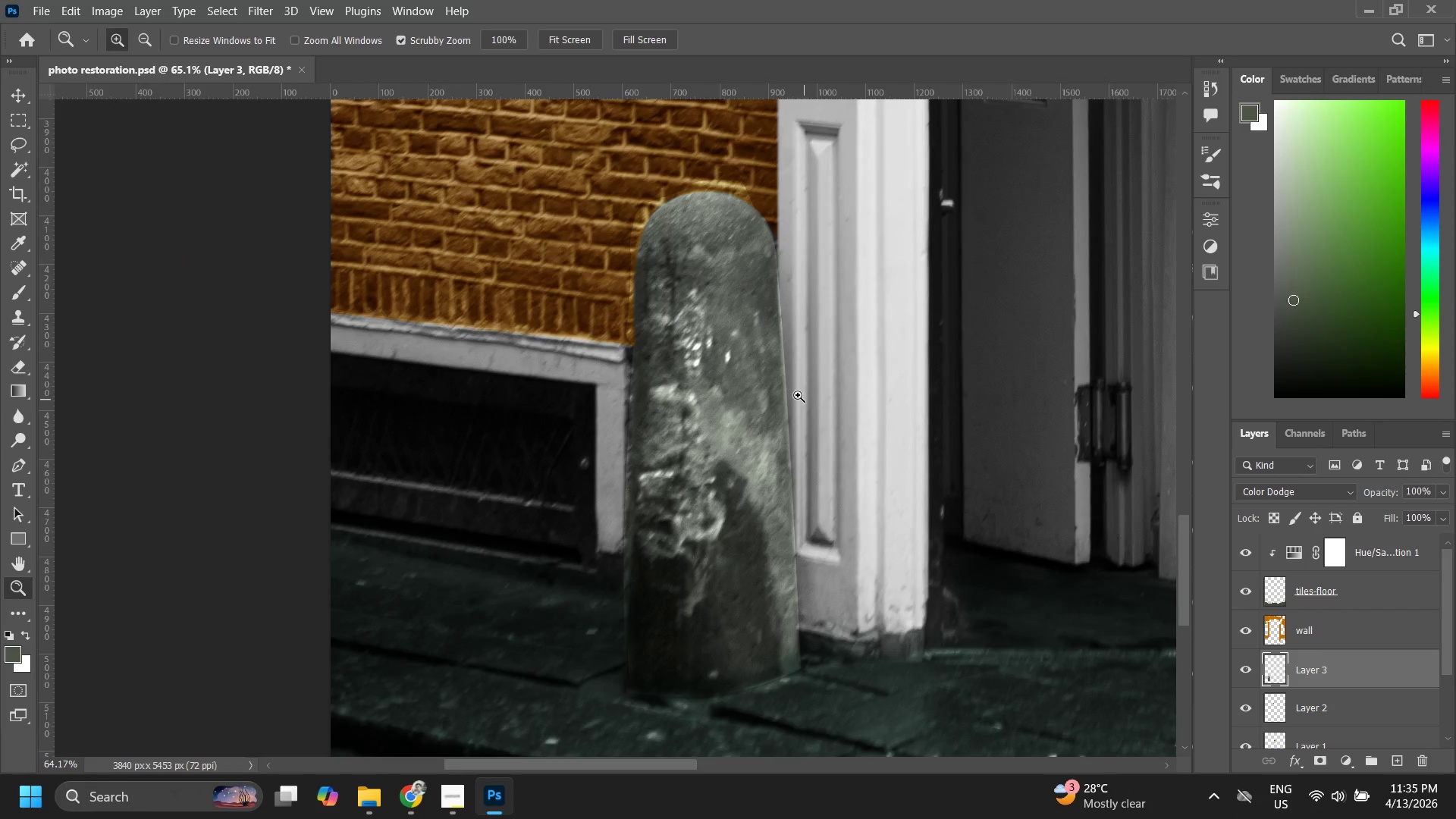 
key(Space)
 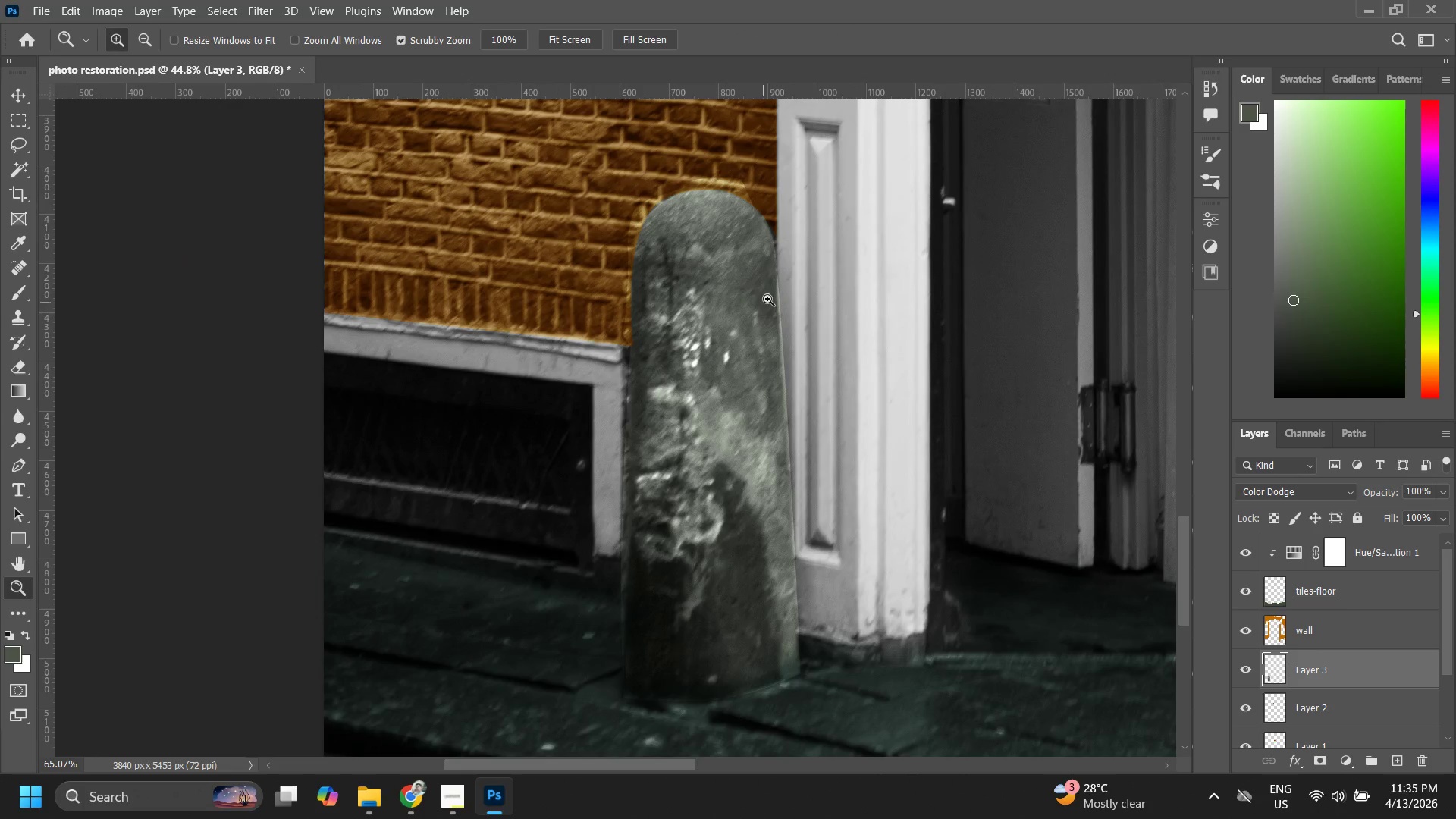 
key(Z)
 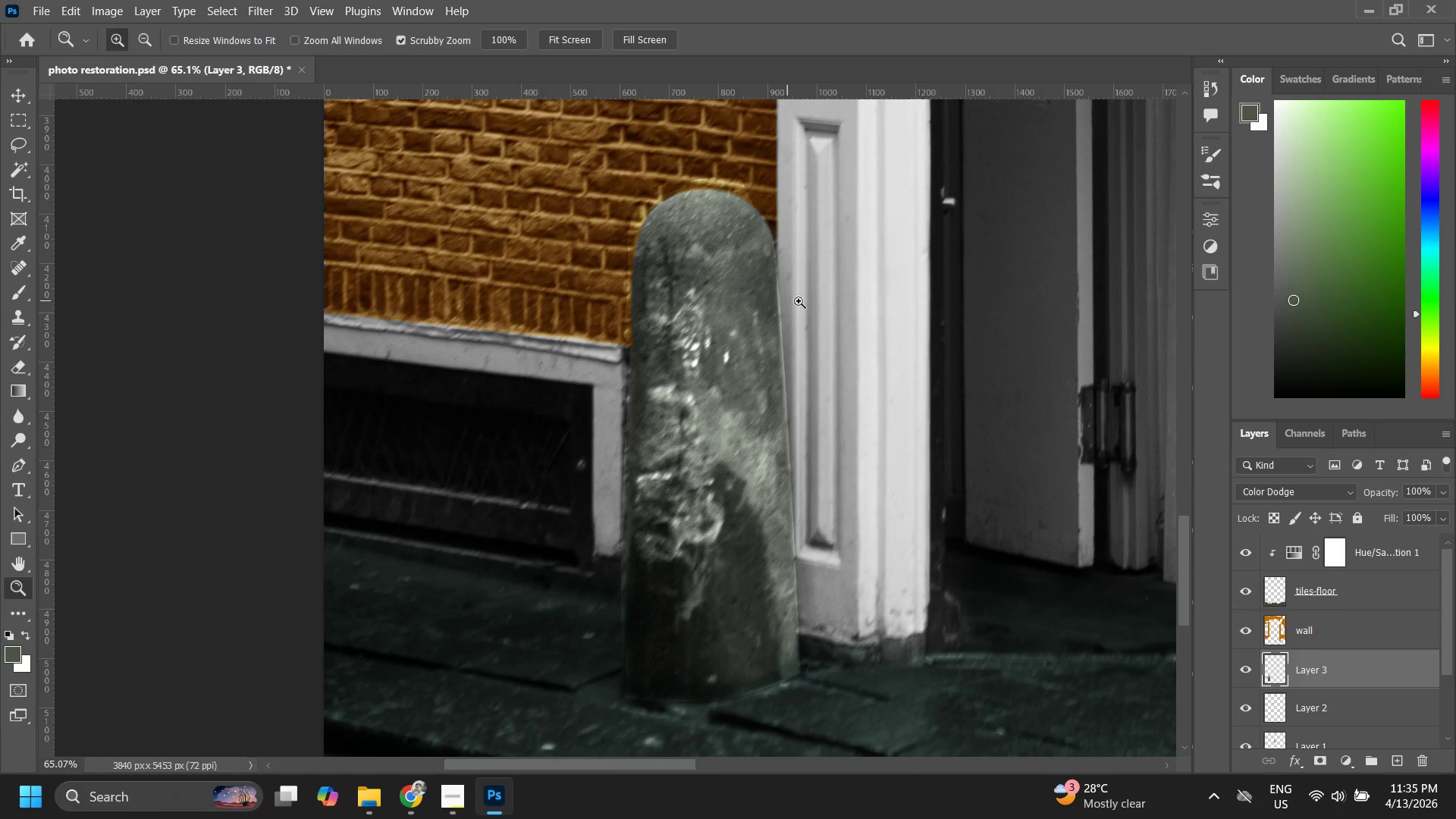 
left_click_drag(start_coordinate=[799, 329], to_coordinate=[791, 409])
 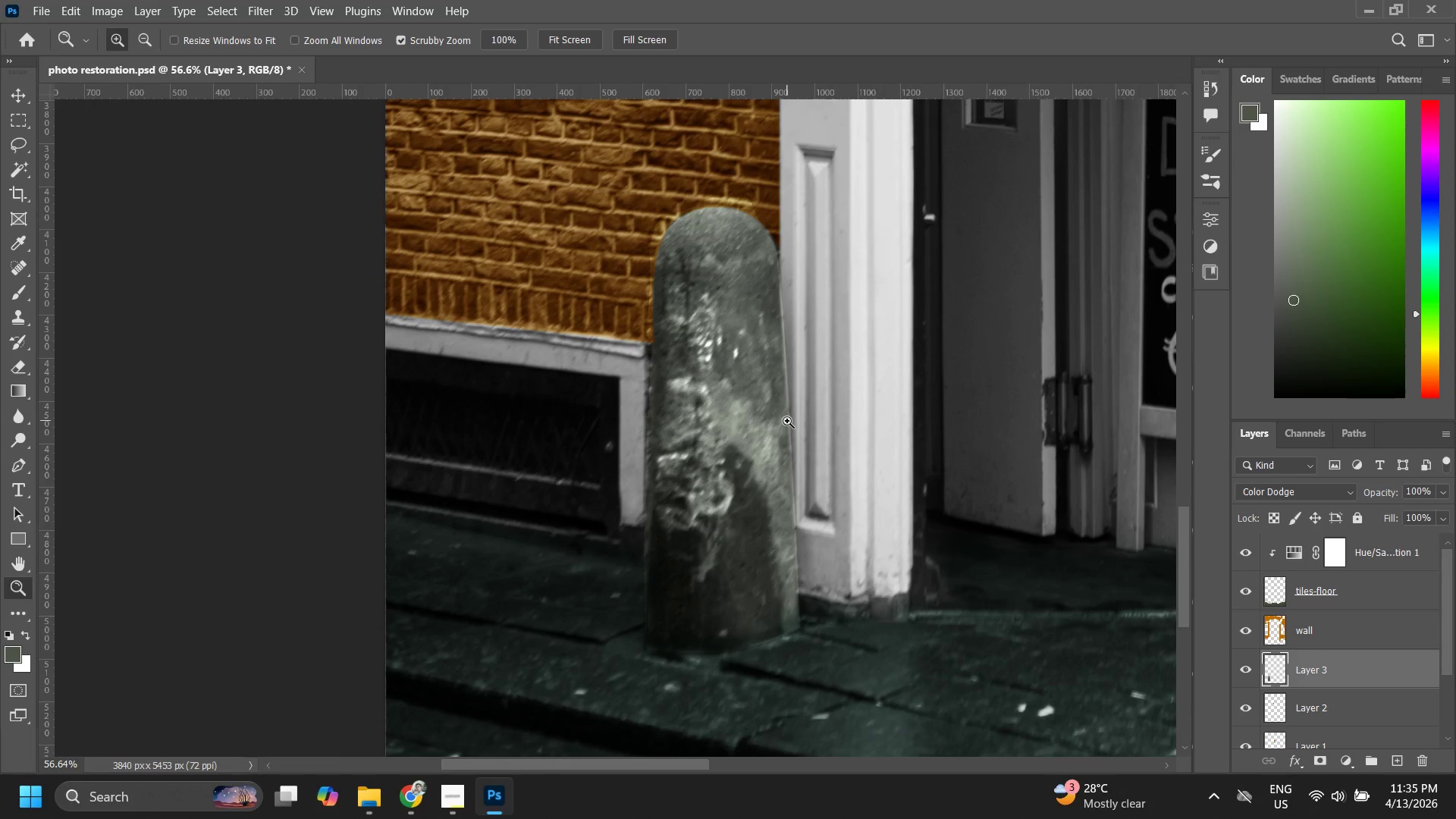 
key(Control+ControlLeft)
 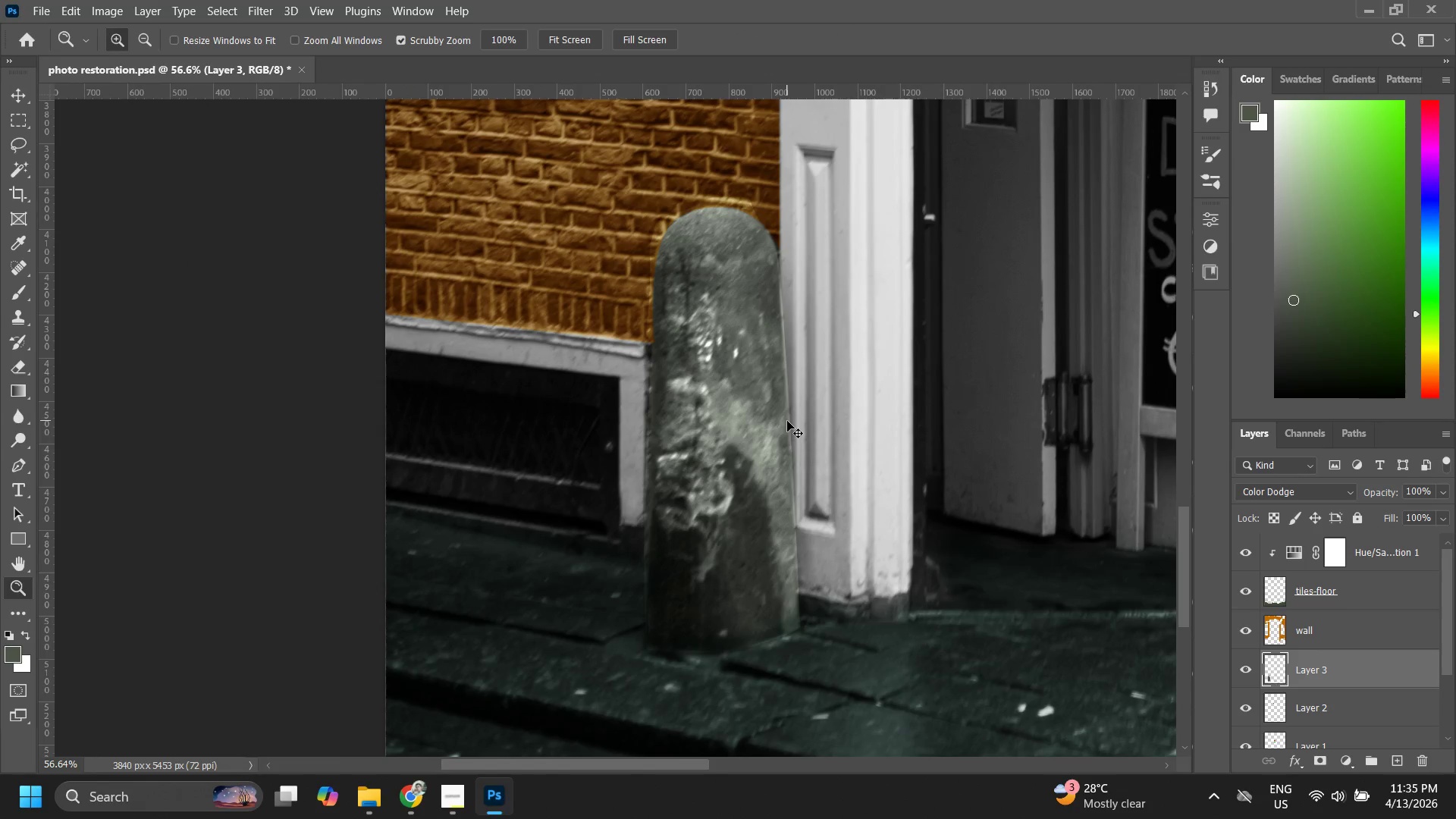 
key(Control+Z)
 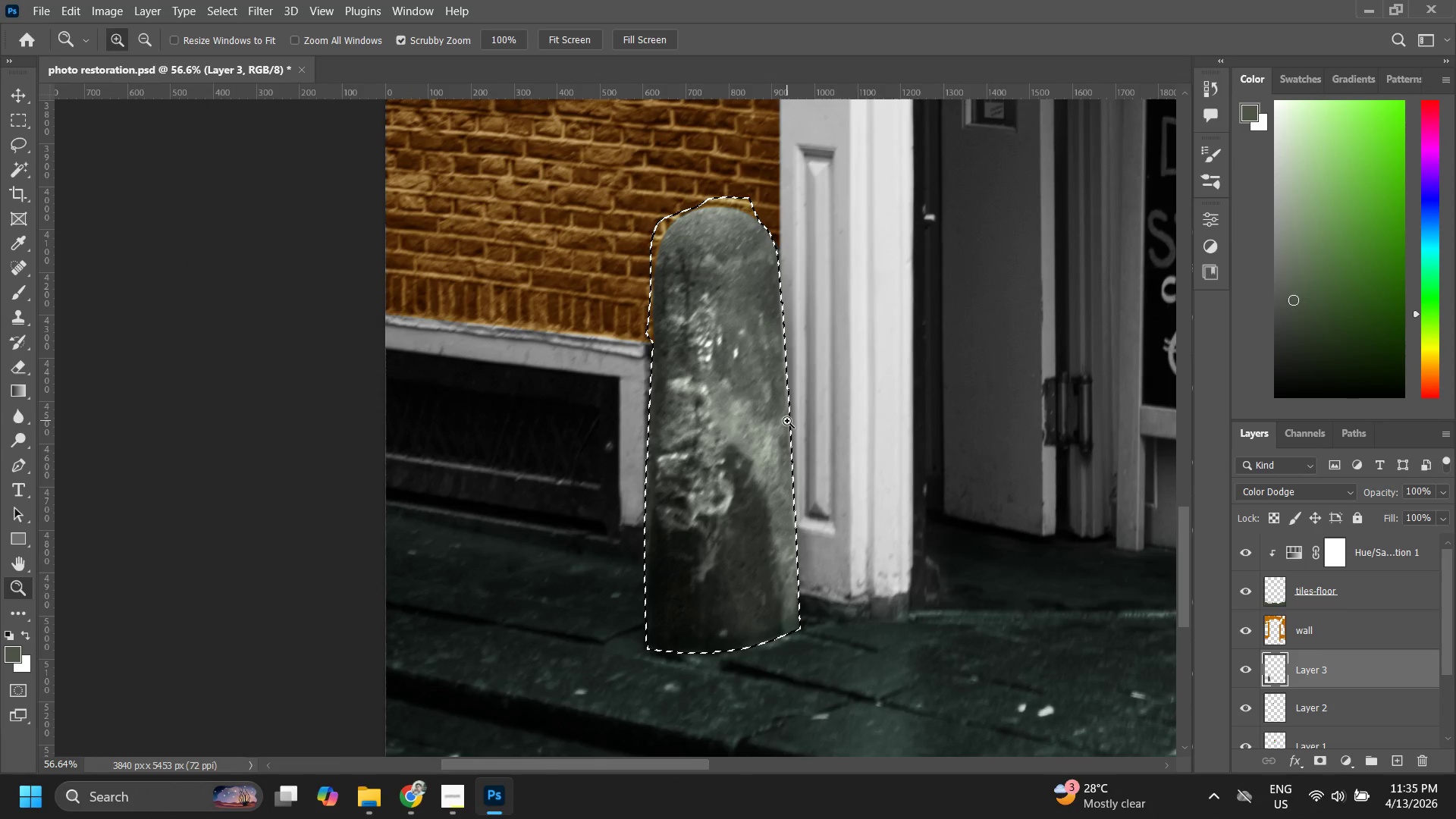 
key(B)
 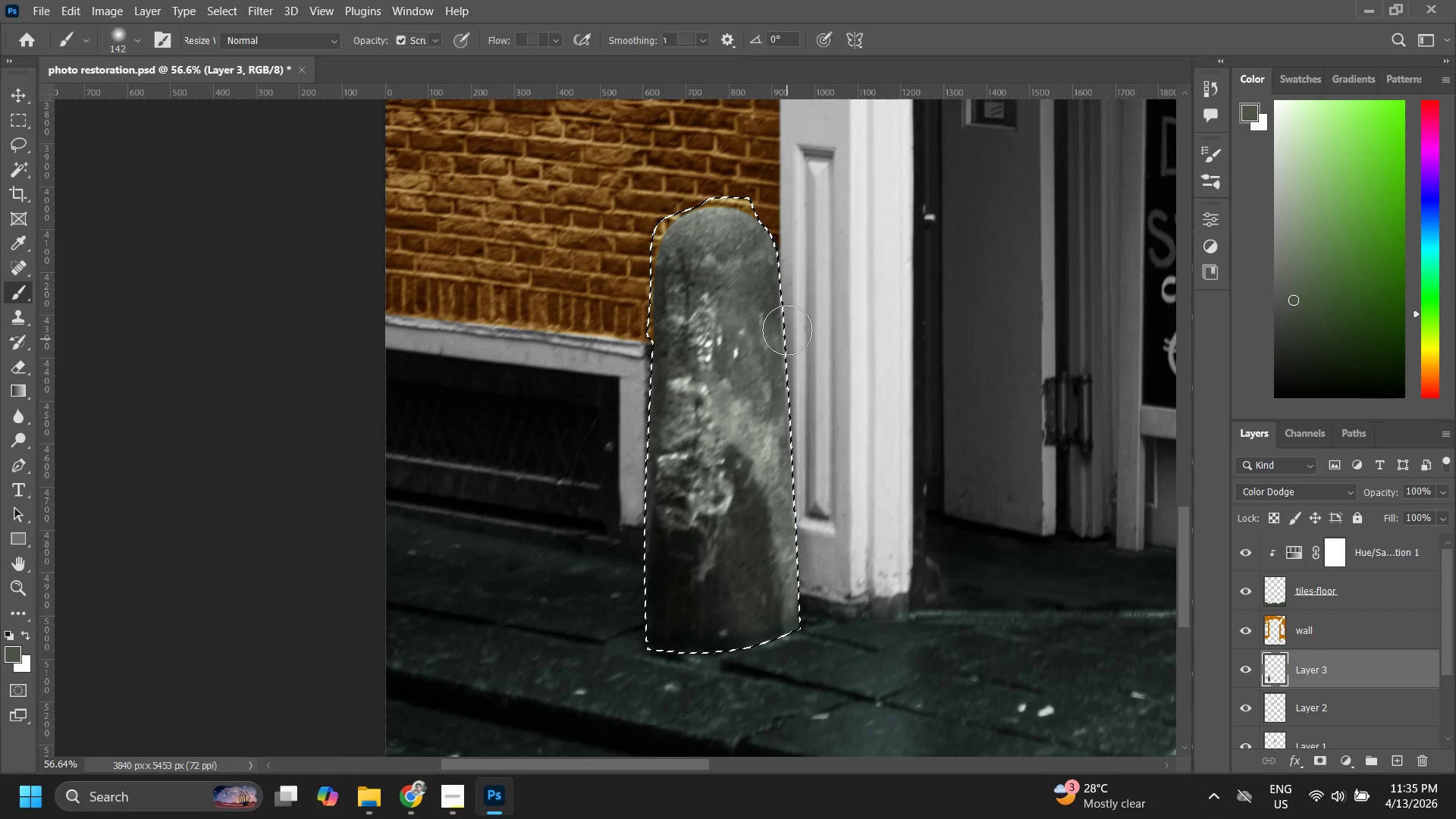 
left_click_drag(start_coordinate=[787, 264], to_coordinate=[783, 388])
 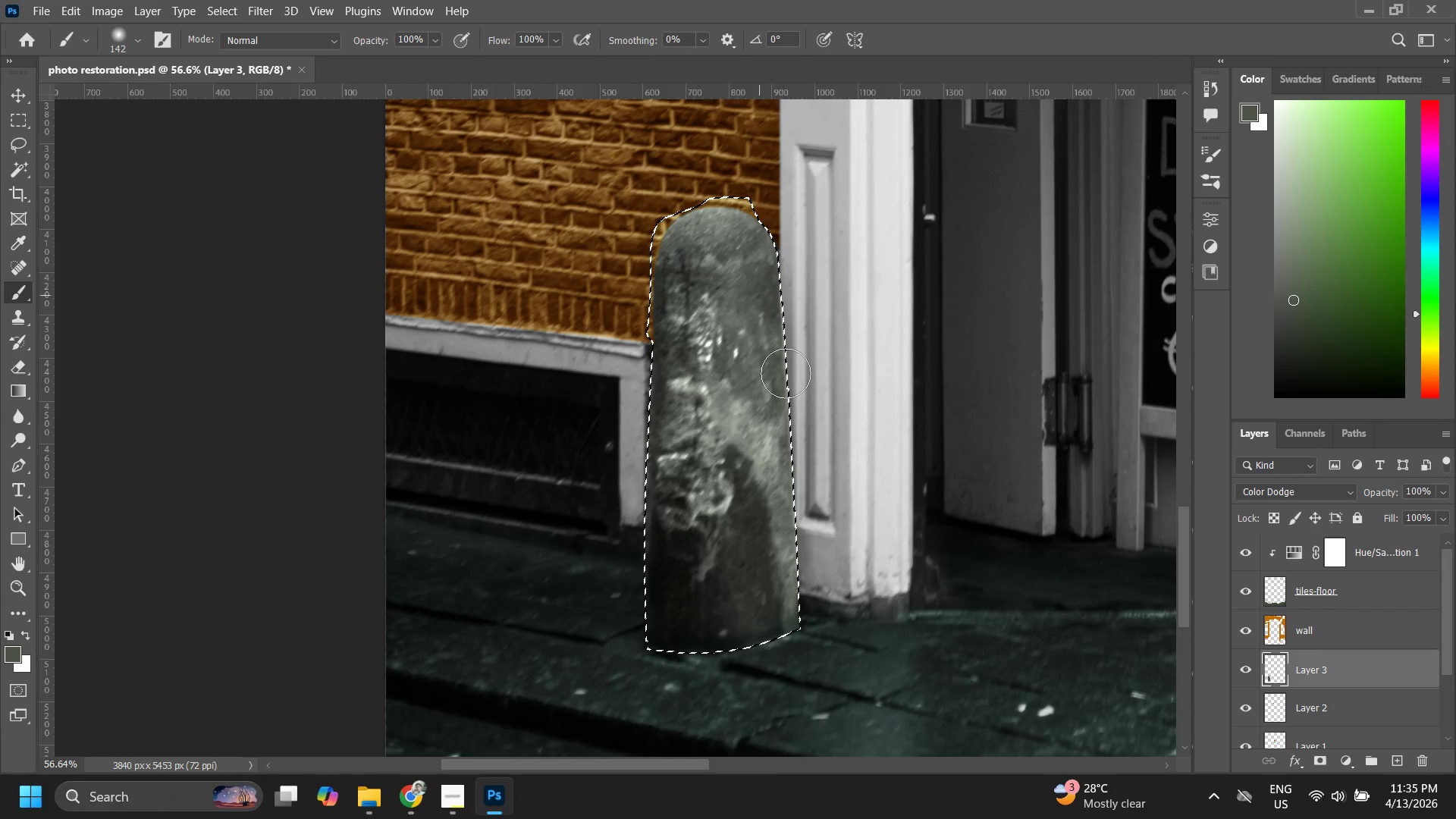 
left_click_drag(start_coordinate=[760, 296], to_coordinate=[794, 632])
 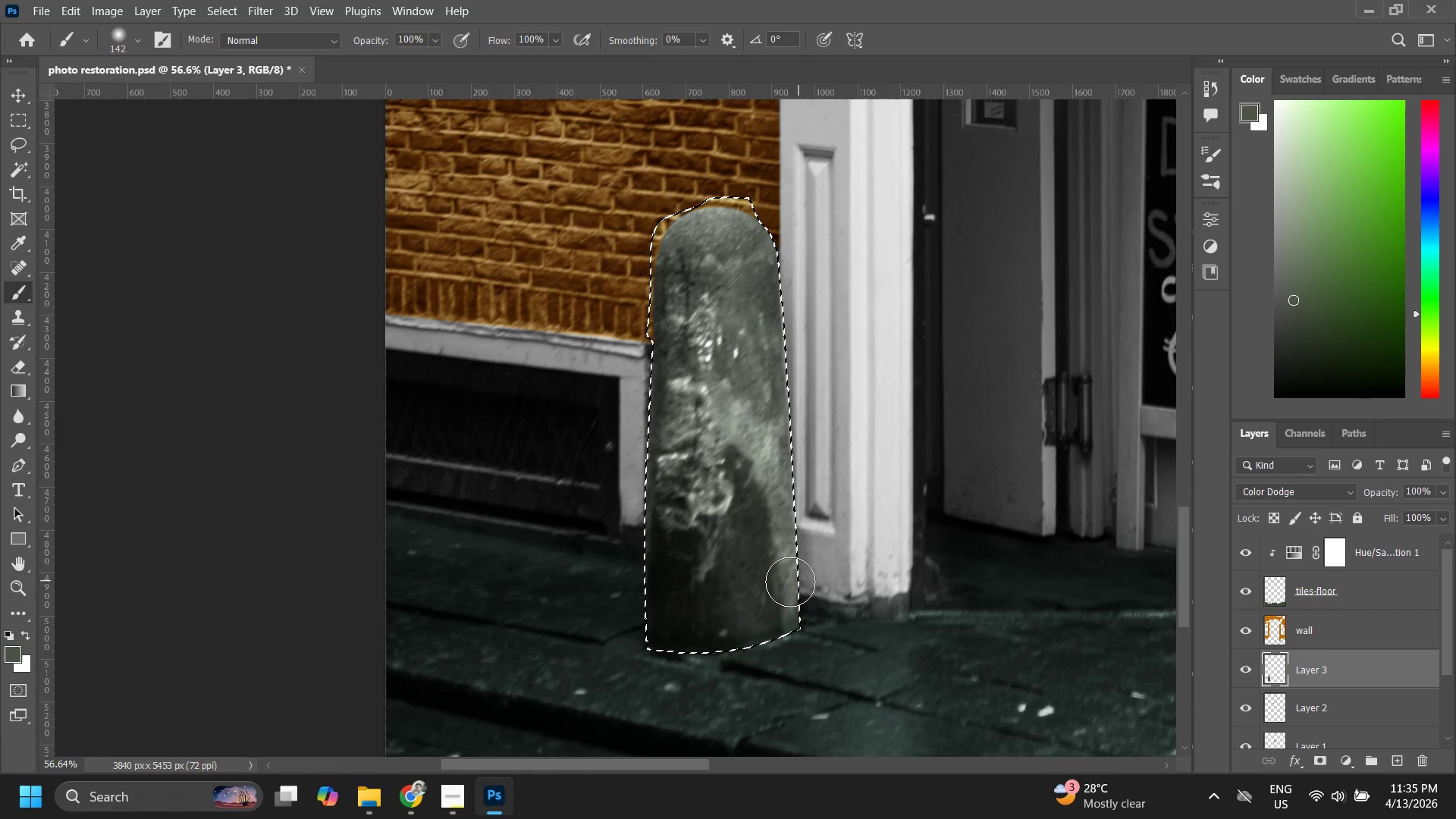 
left_click_drag(start_coordinate=[790, 582], to_coordinate=[645, 642])
 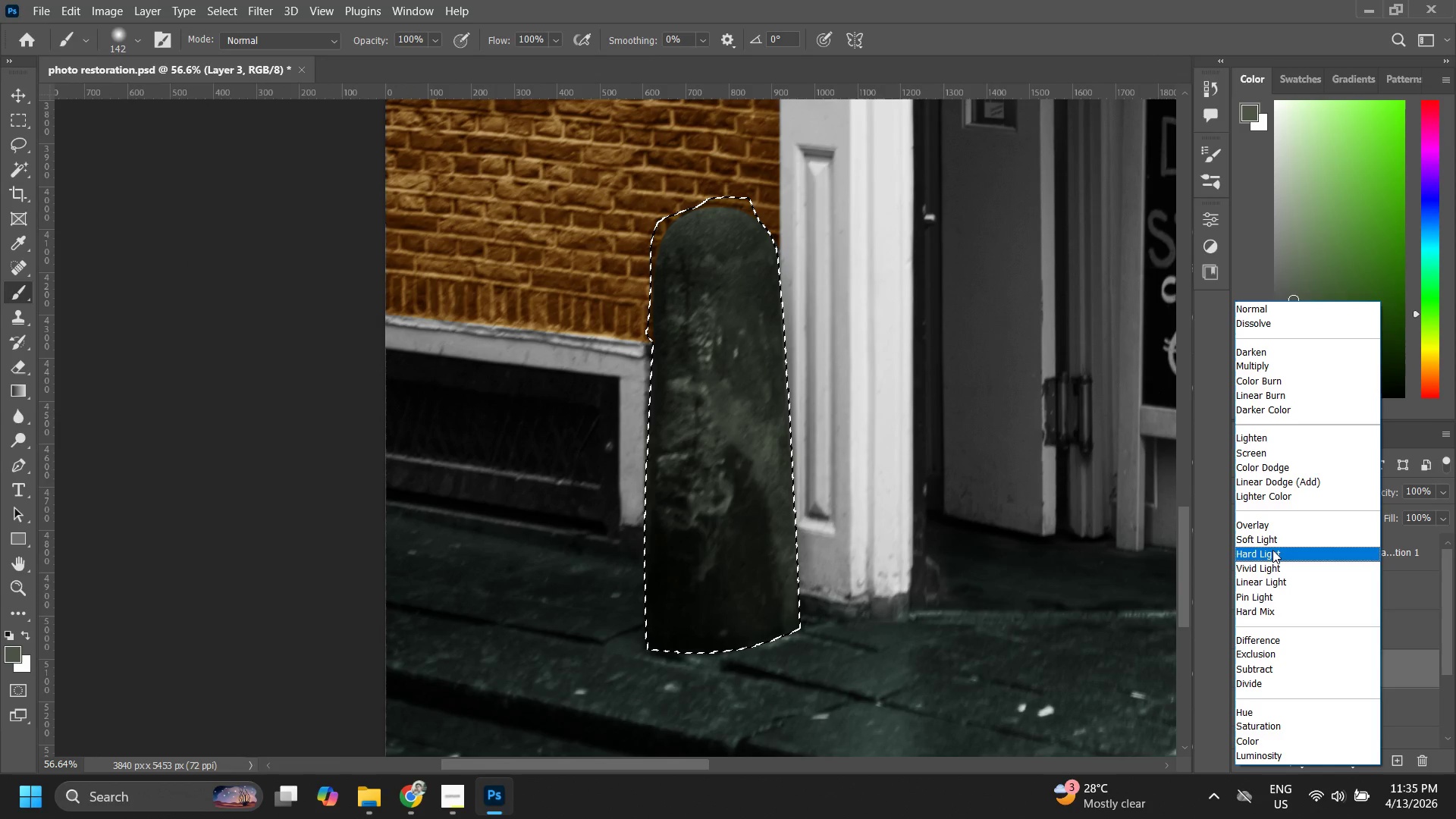 
left_click([1272, 550])
 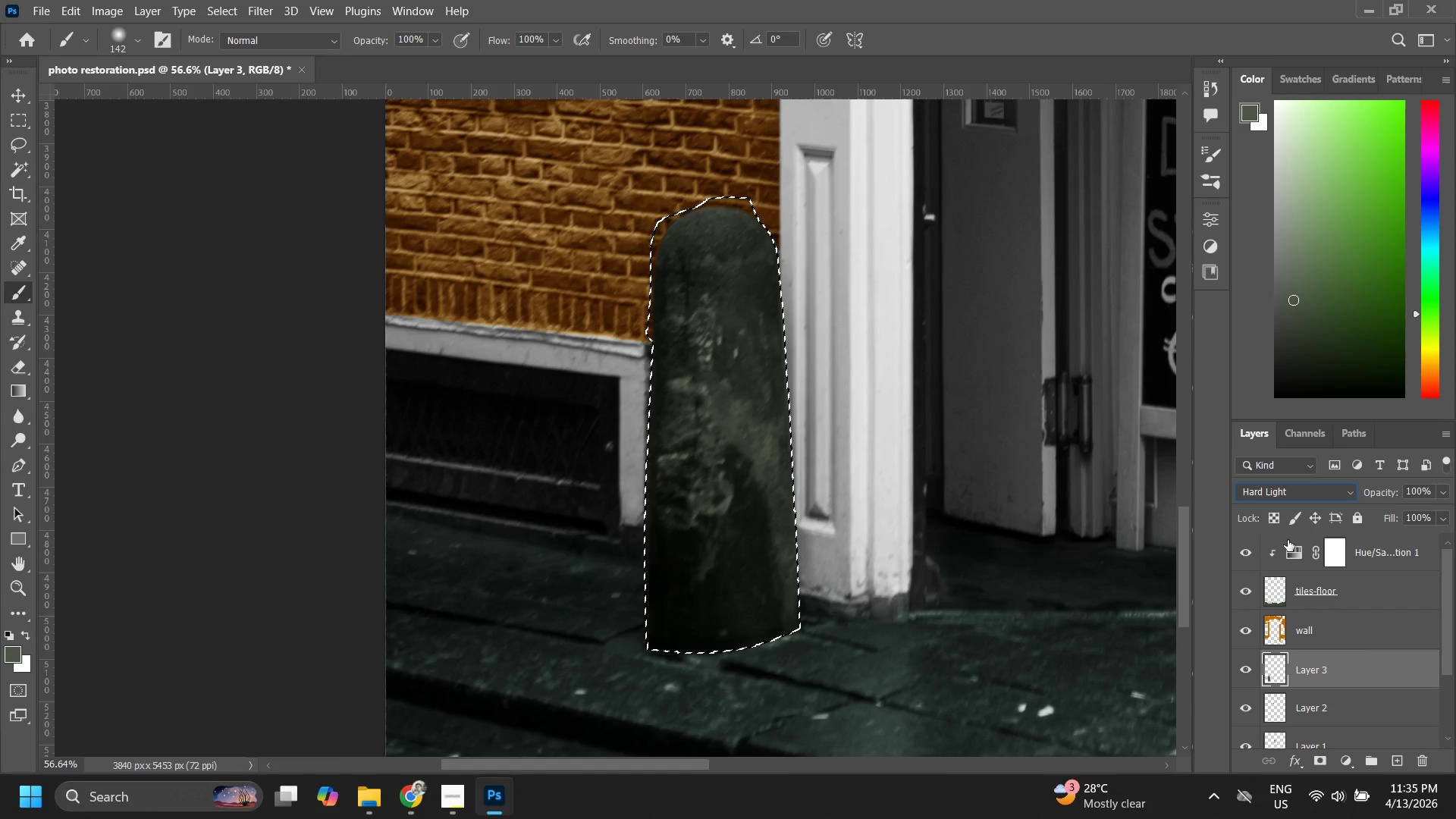 
key(Enter)
 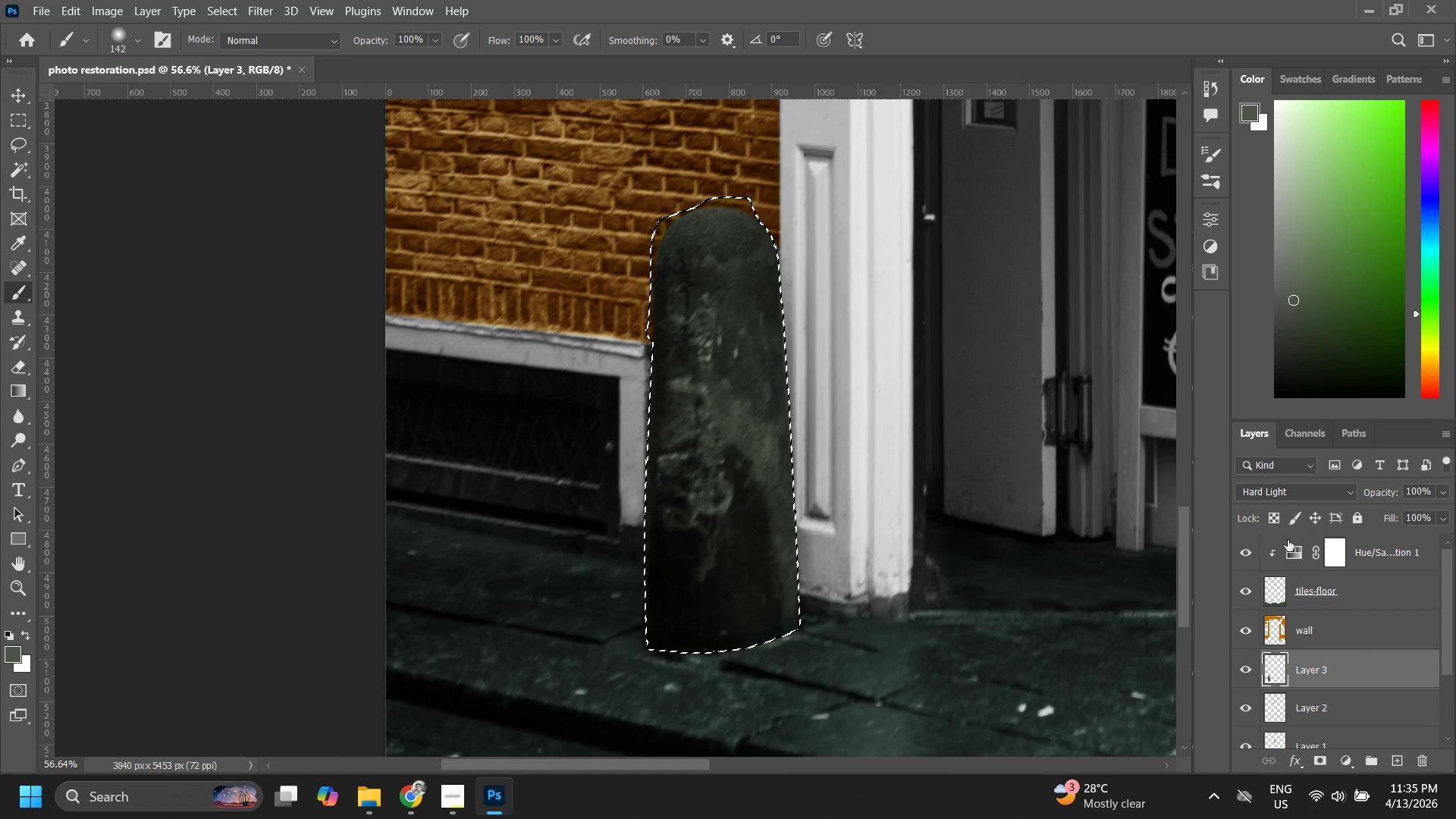 
key(Control+ControlLeft)
 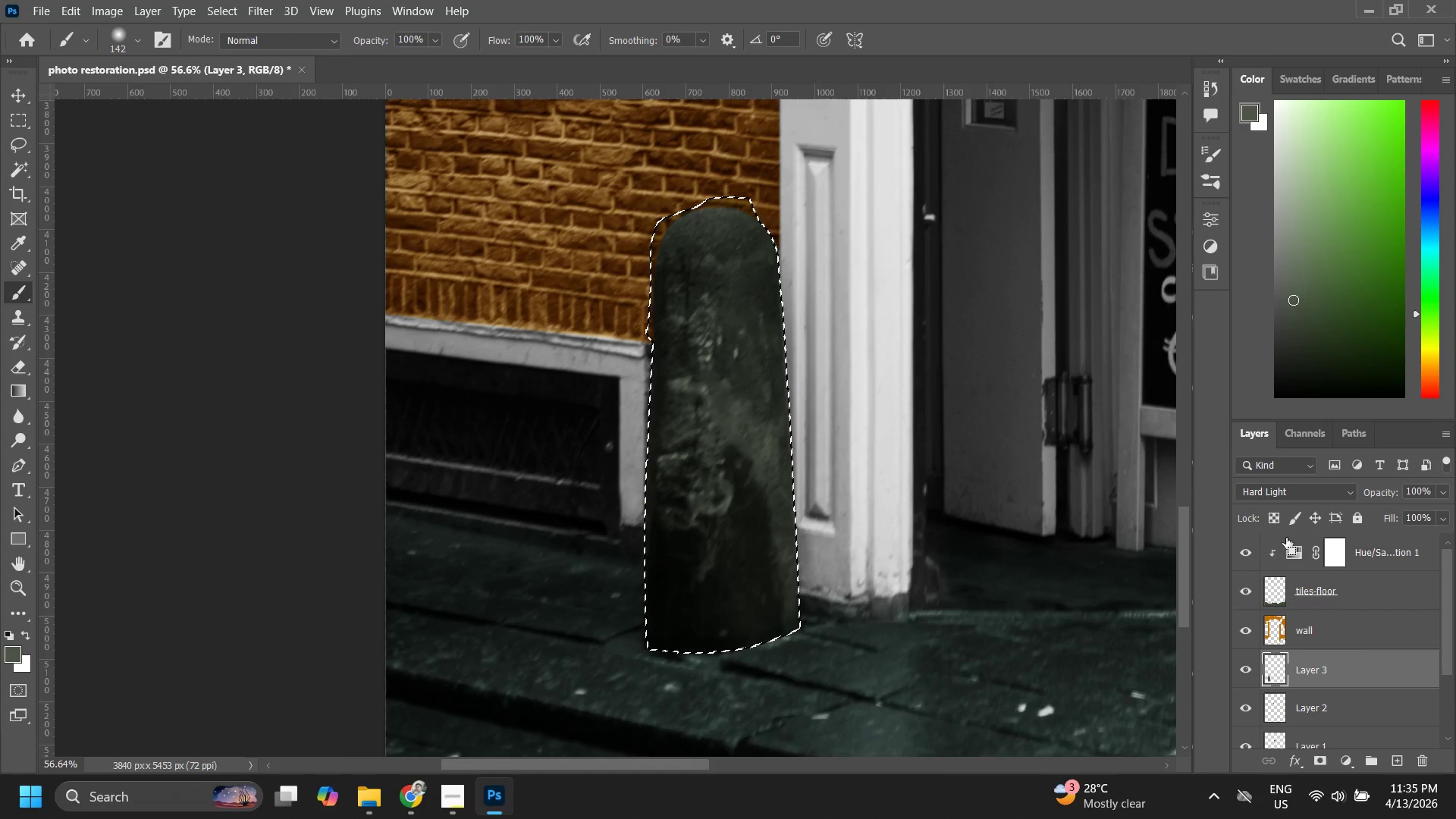 
key(Control+D)
 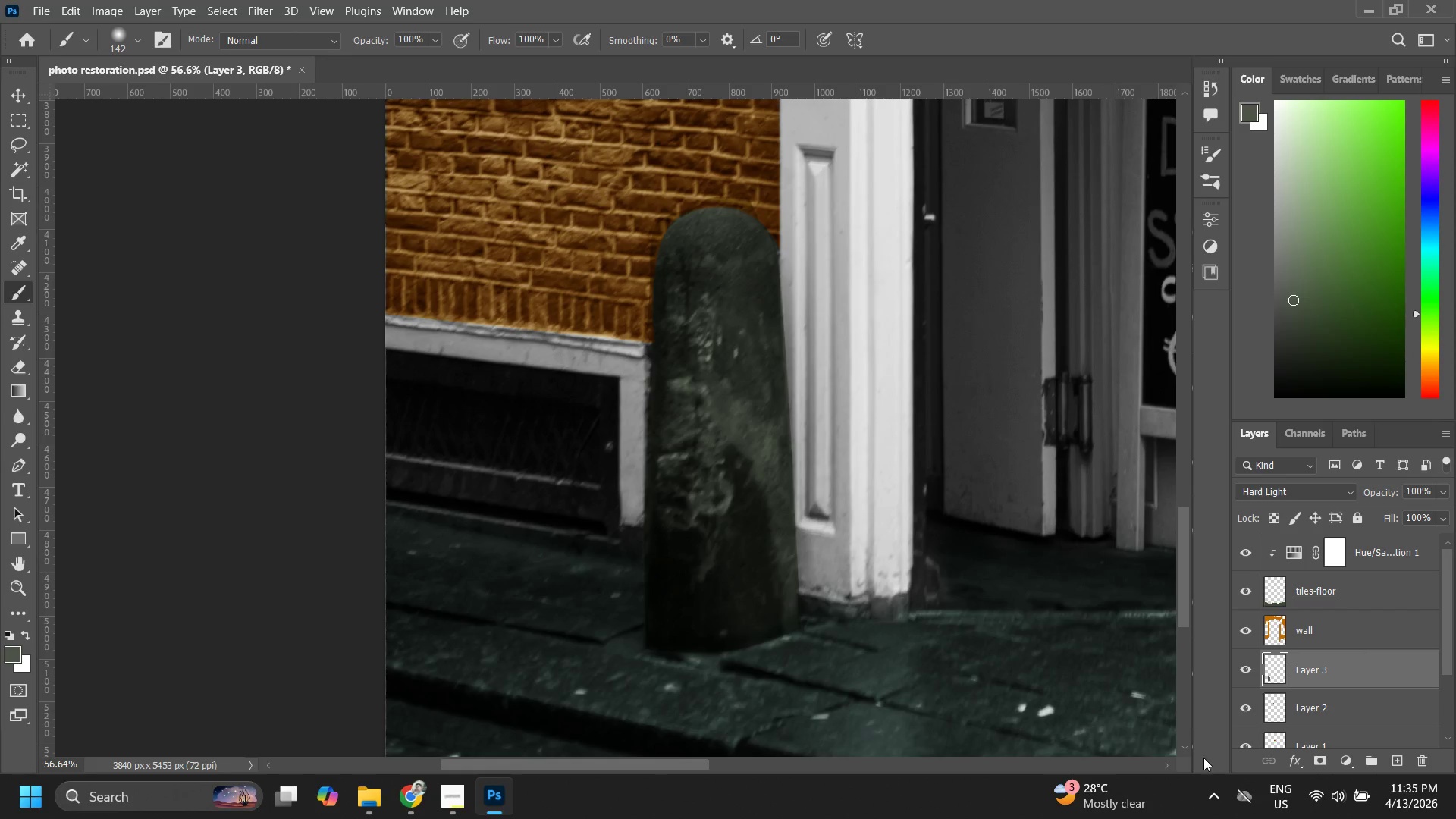 
type(zzz)
 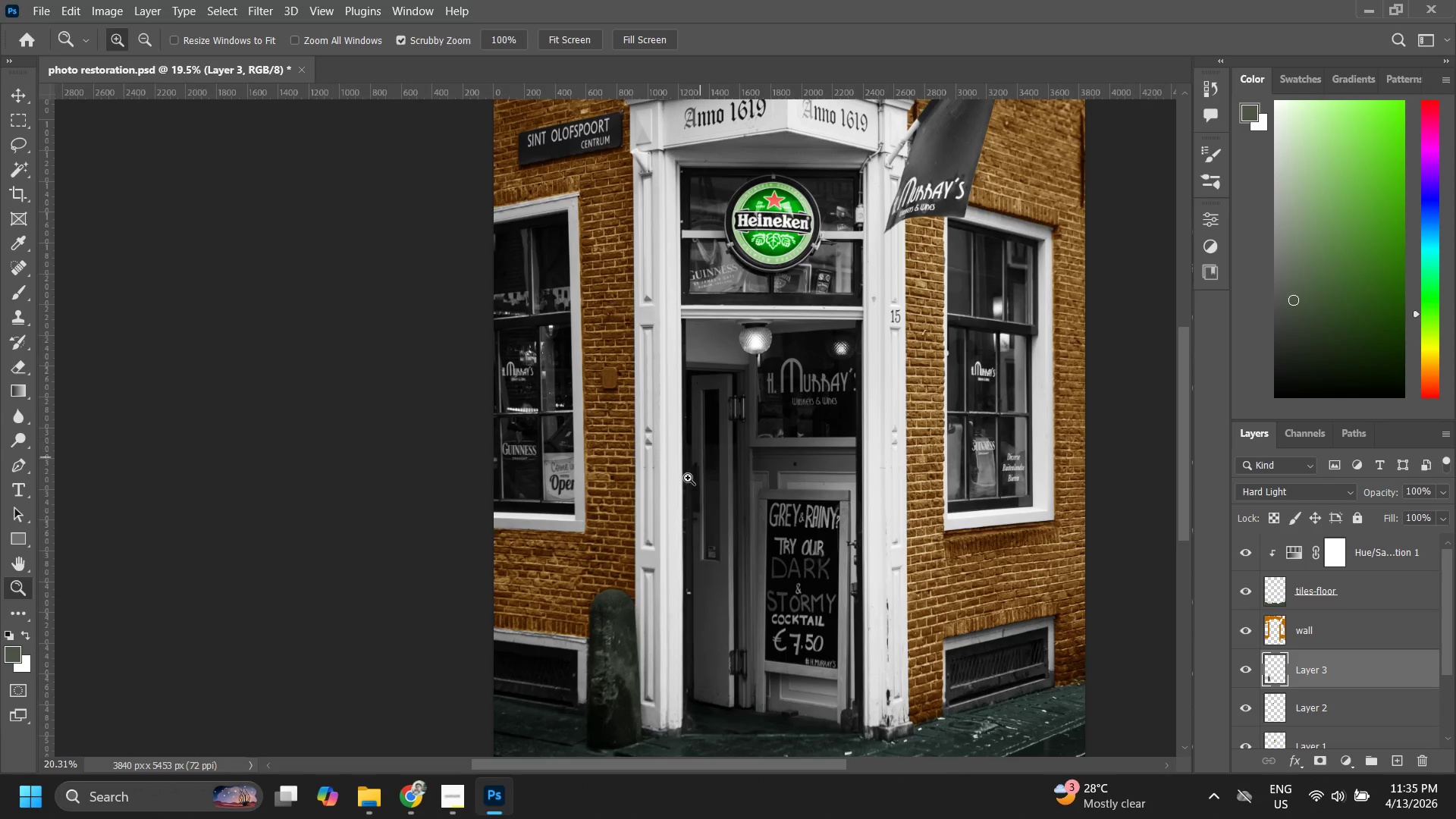 
left_click_drag(start_coordinate=[627, 294], to_coordinate=[565, 448])
 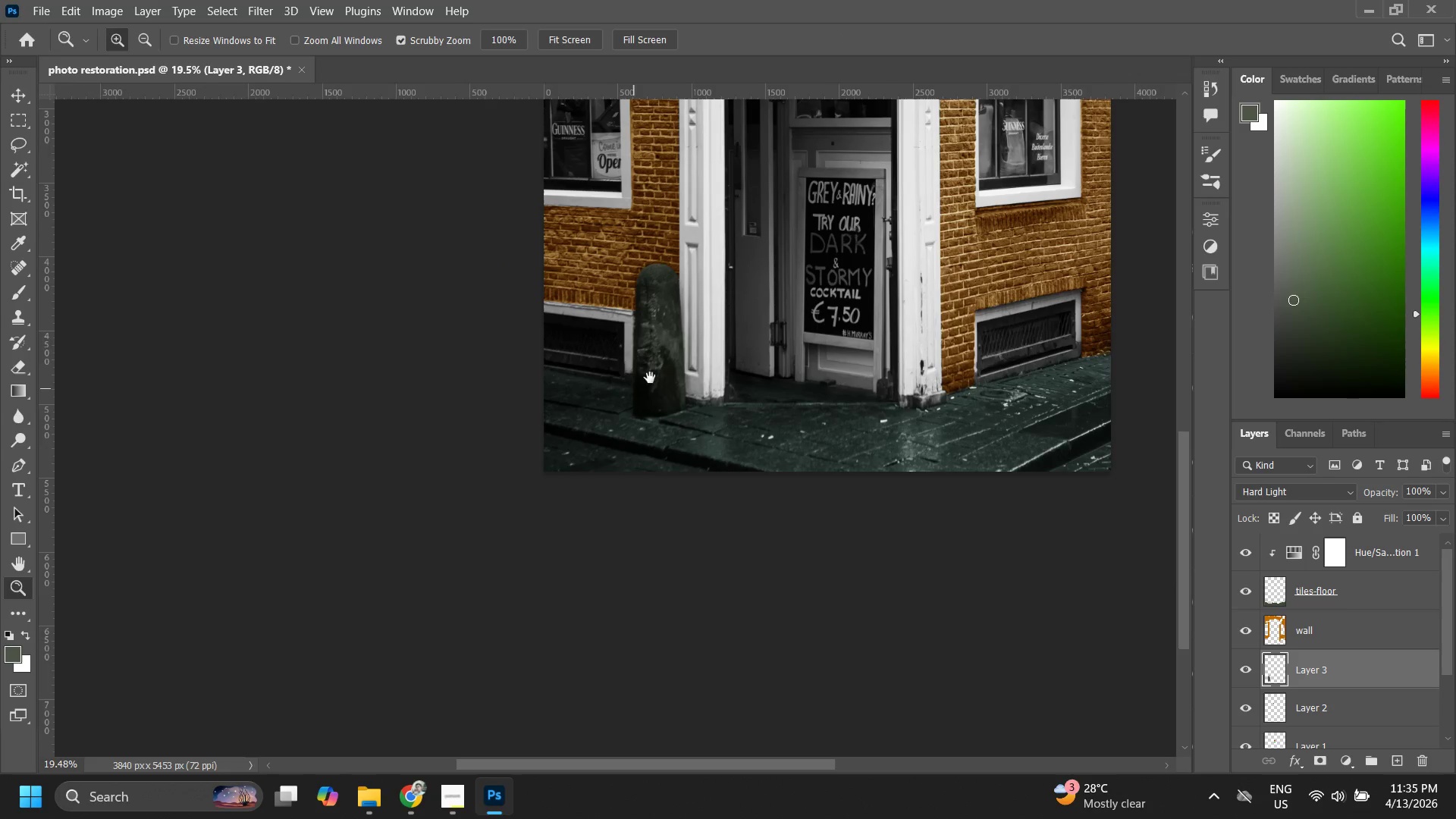 
hold_key(key=Space, duration=0.36)
 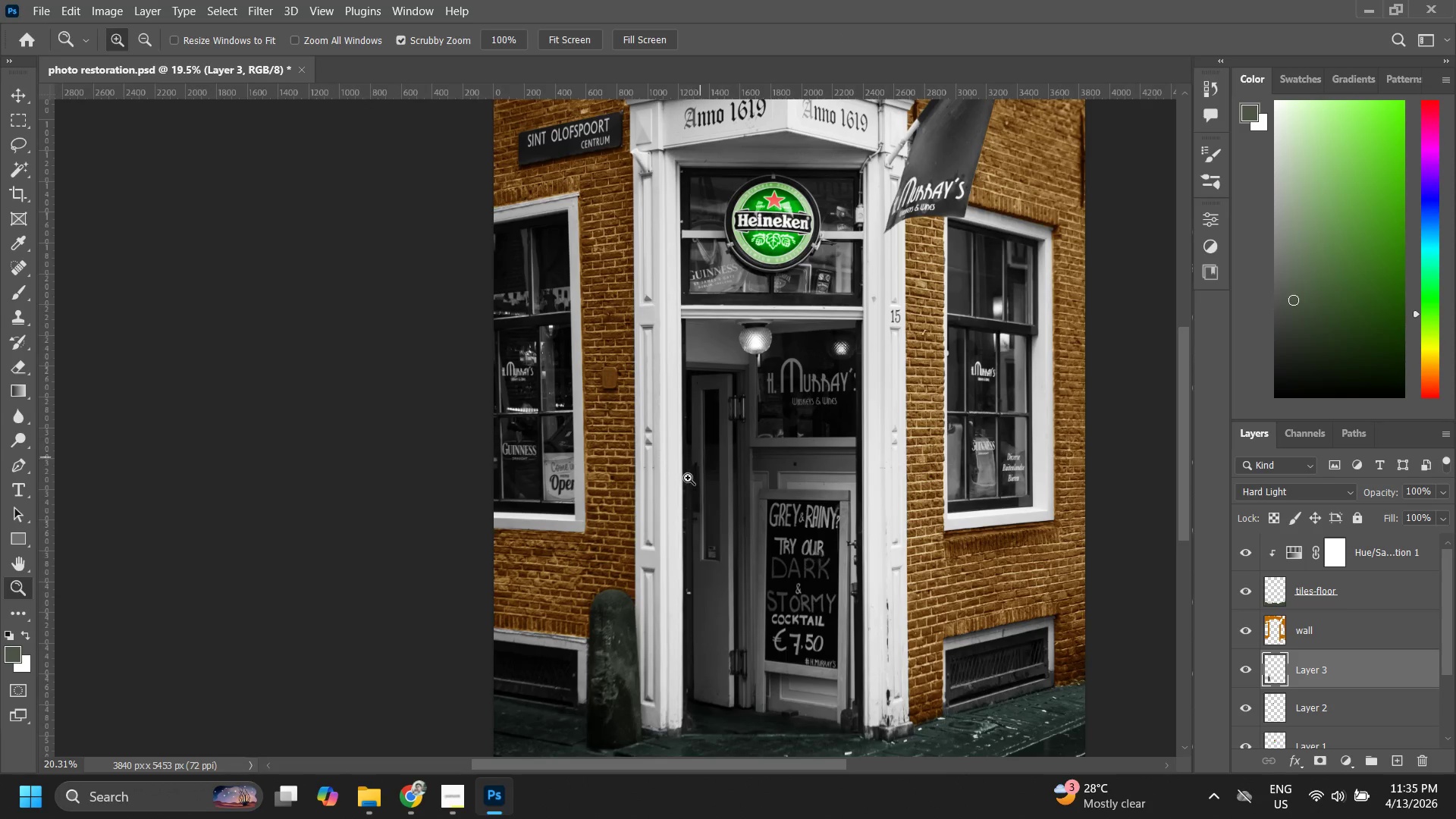 
left_click_drag(start_coordinate=[681, 343], to_coordinate=[657, 522])
 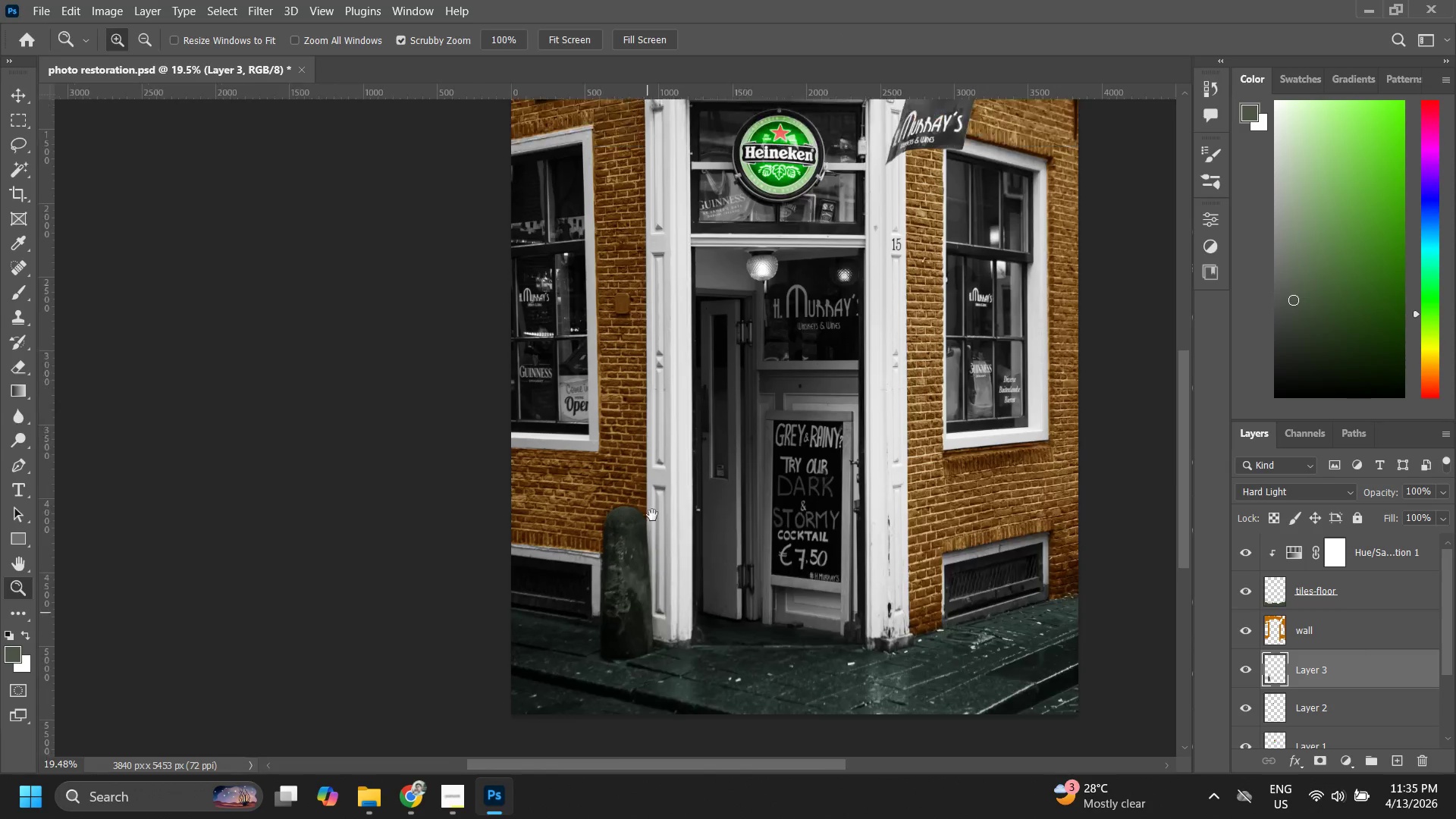 
left_click_drag(start_coordinate=[650, 515], to_coordinate=[702, 451])
 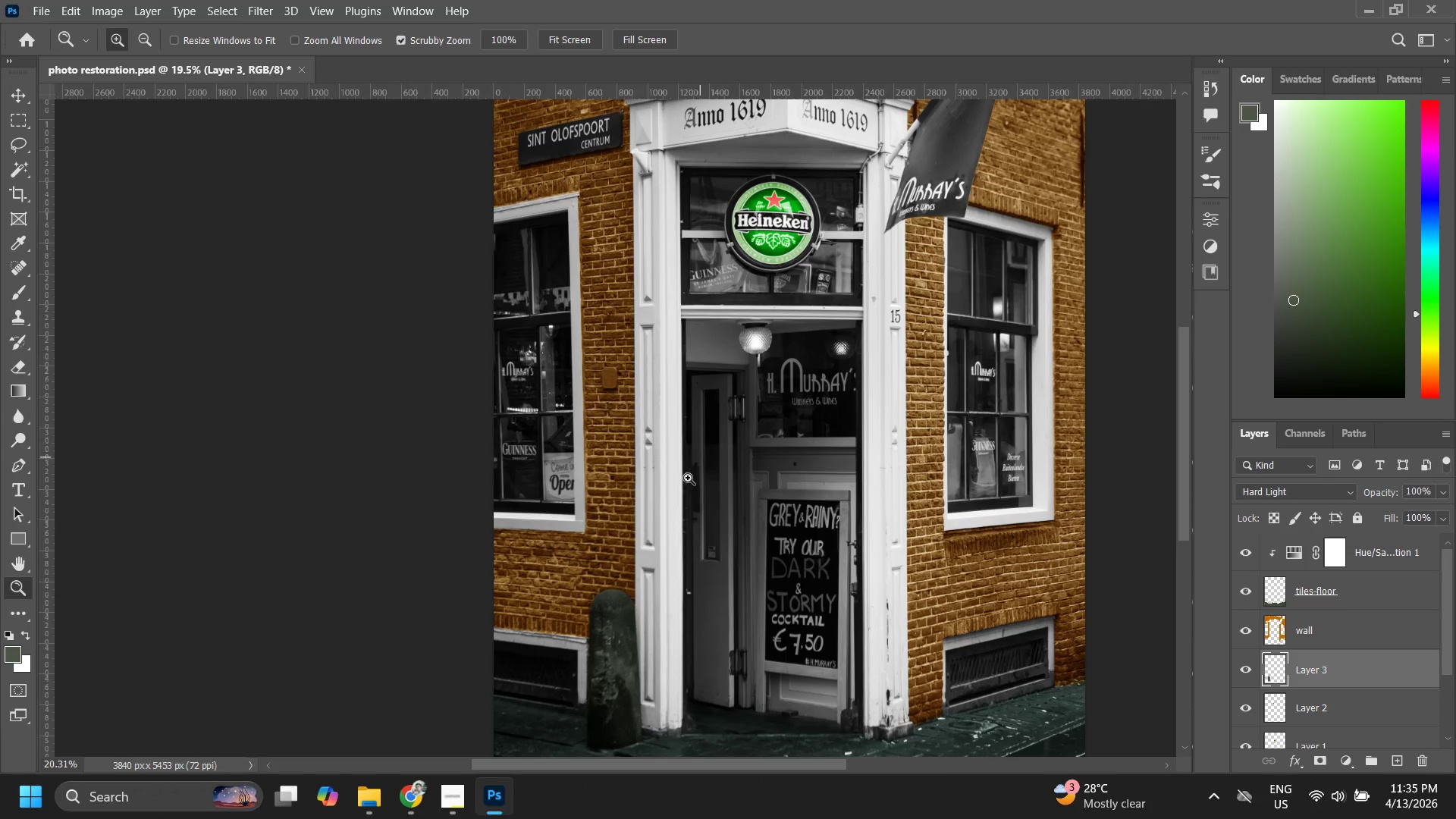 
hold_key(key=Space, duration=0.55)
 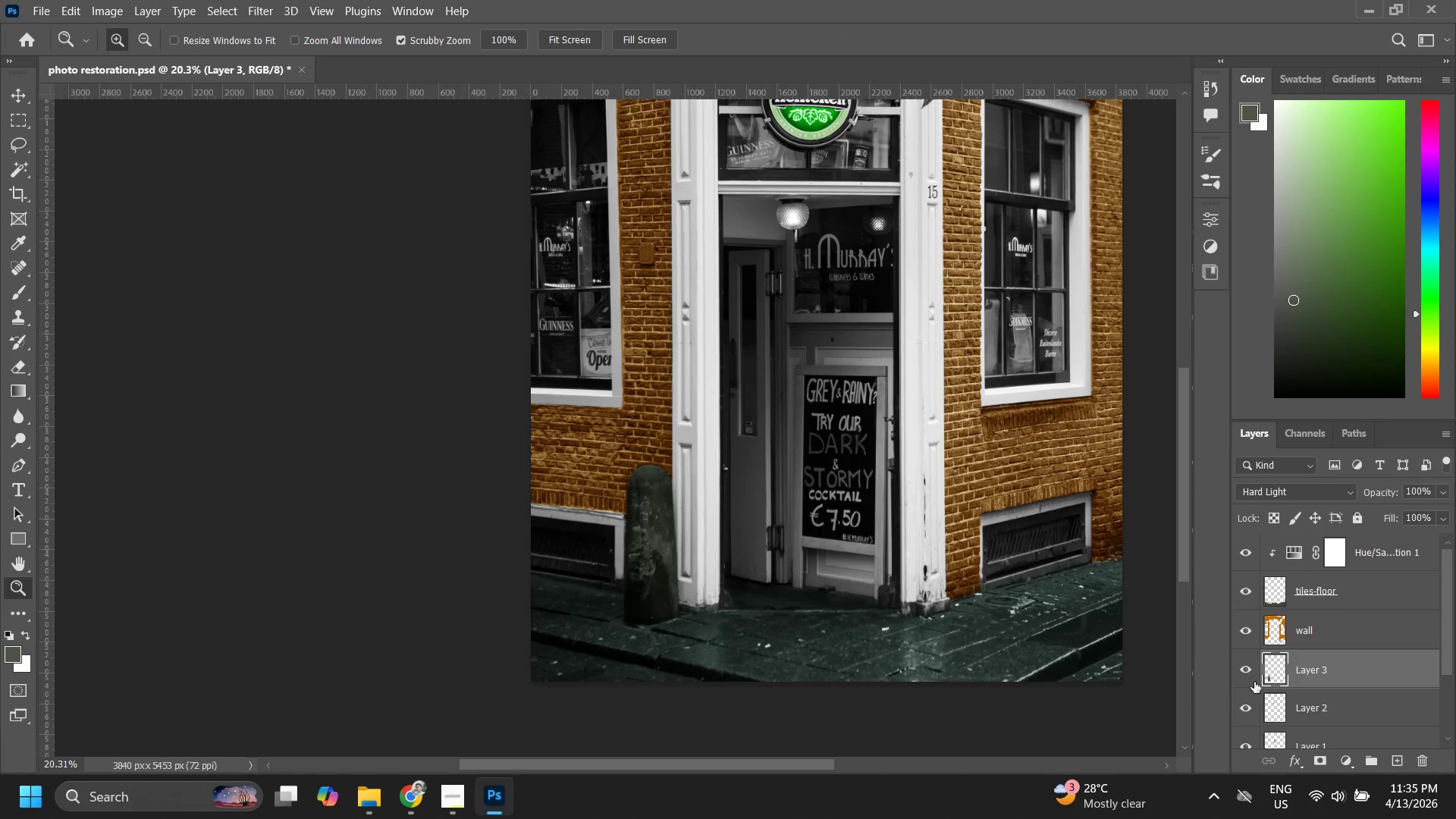 
left_click_drag(start_coordinate=[645, 544], to_coordinate=[682, 420])
 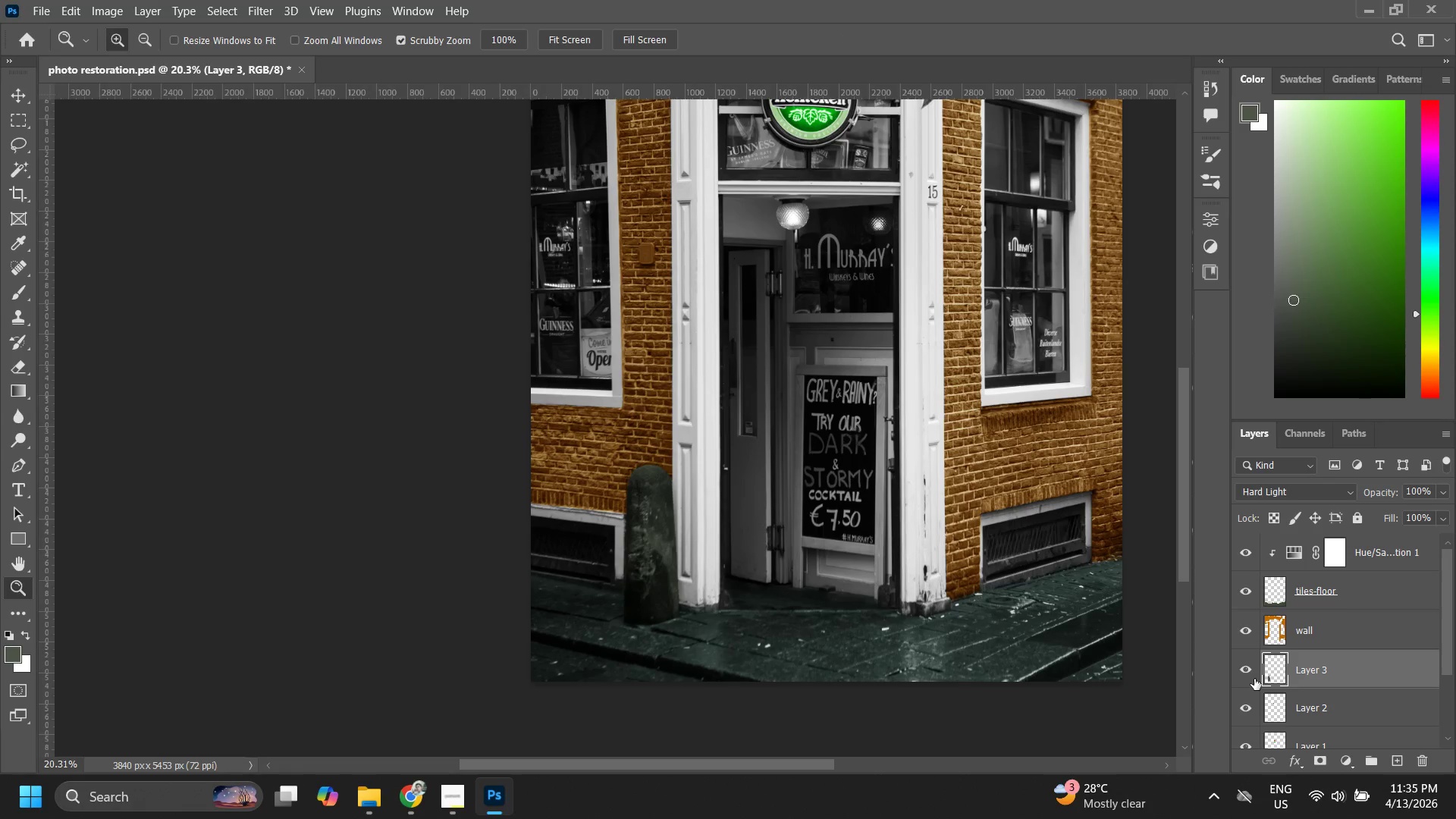 
left_click([1241, 667])
 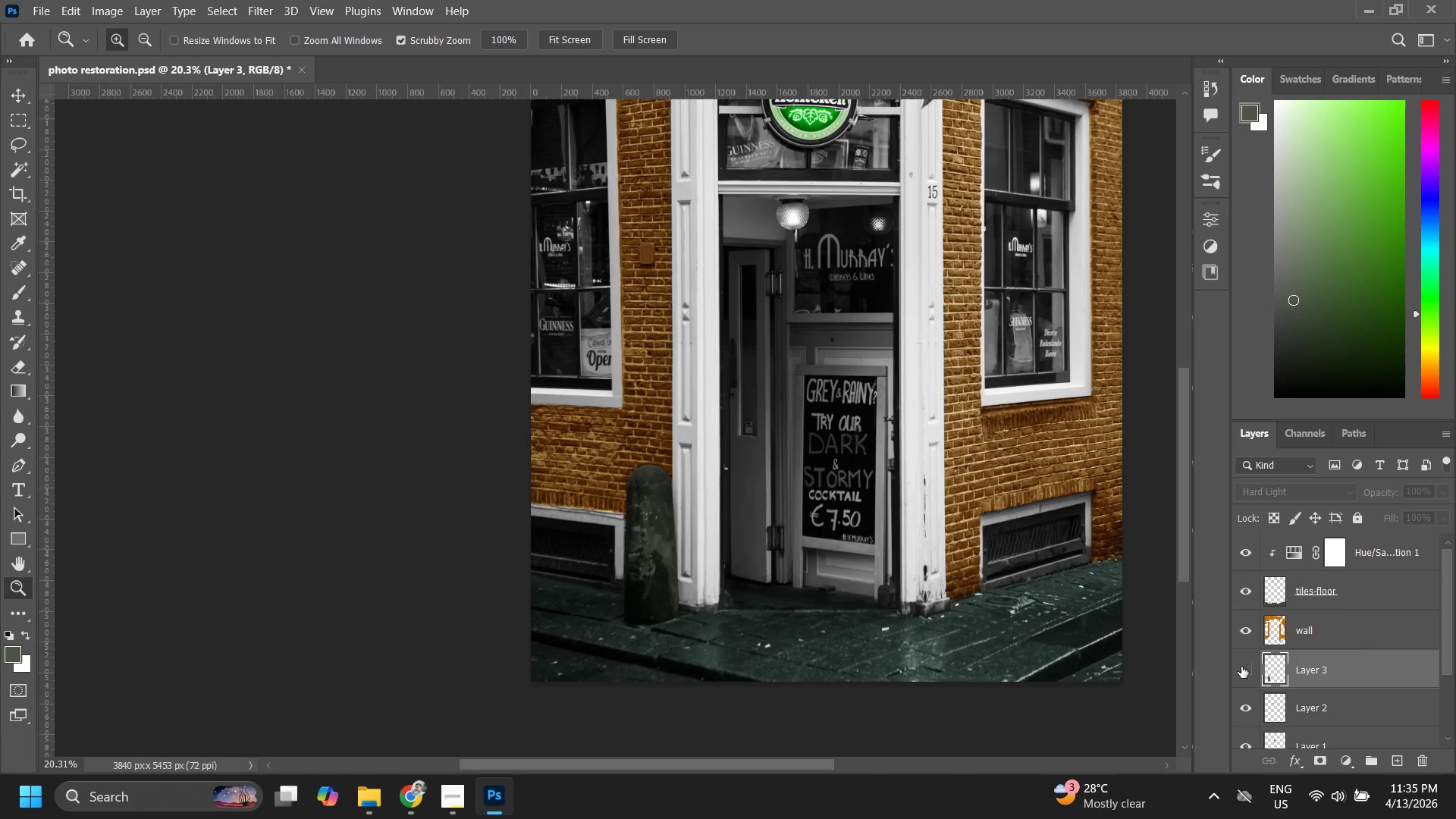 
left_click([1242, 667])
 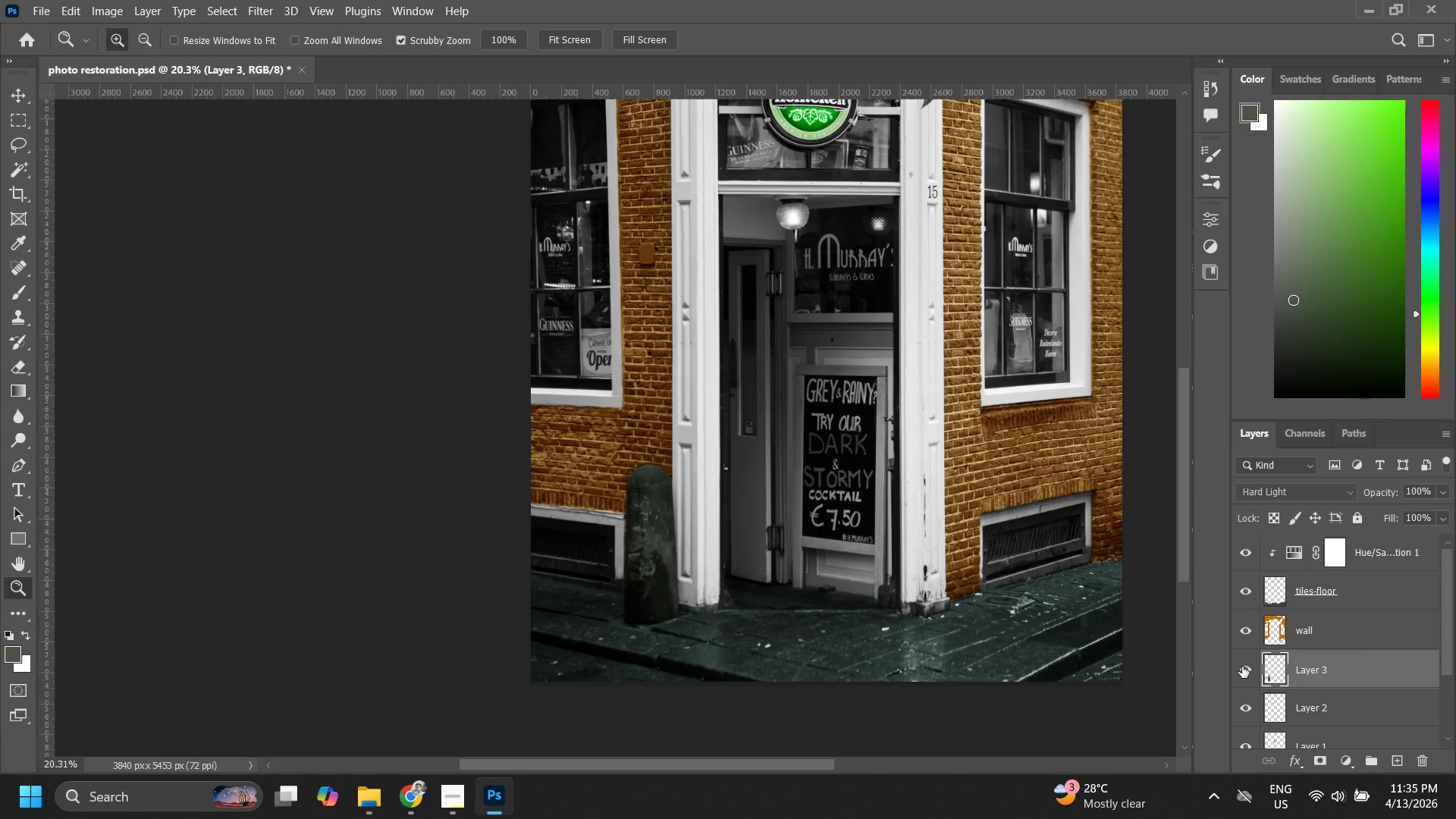 
left_click([1242, 667])
 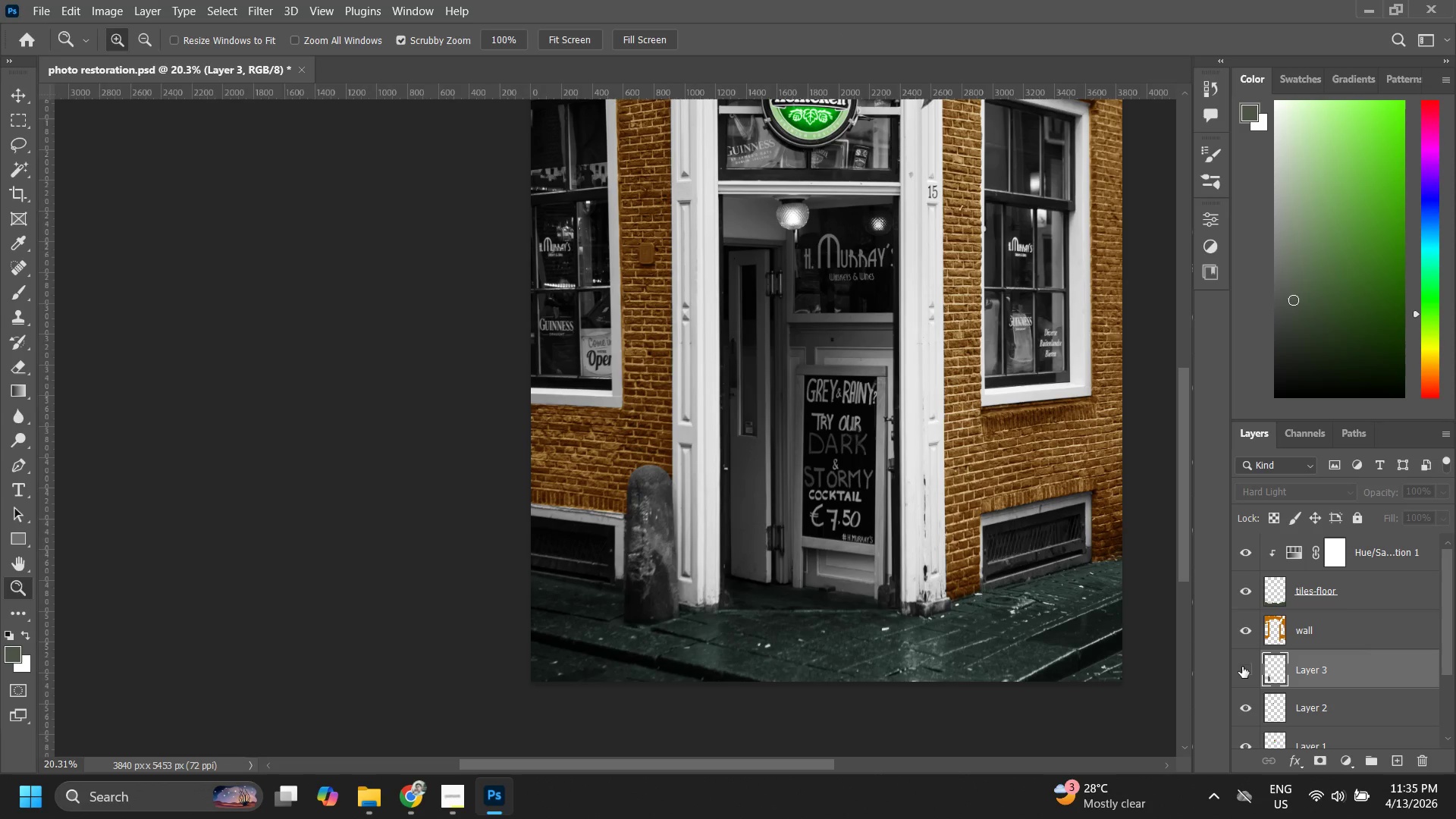 
left_click([1242, 667])
 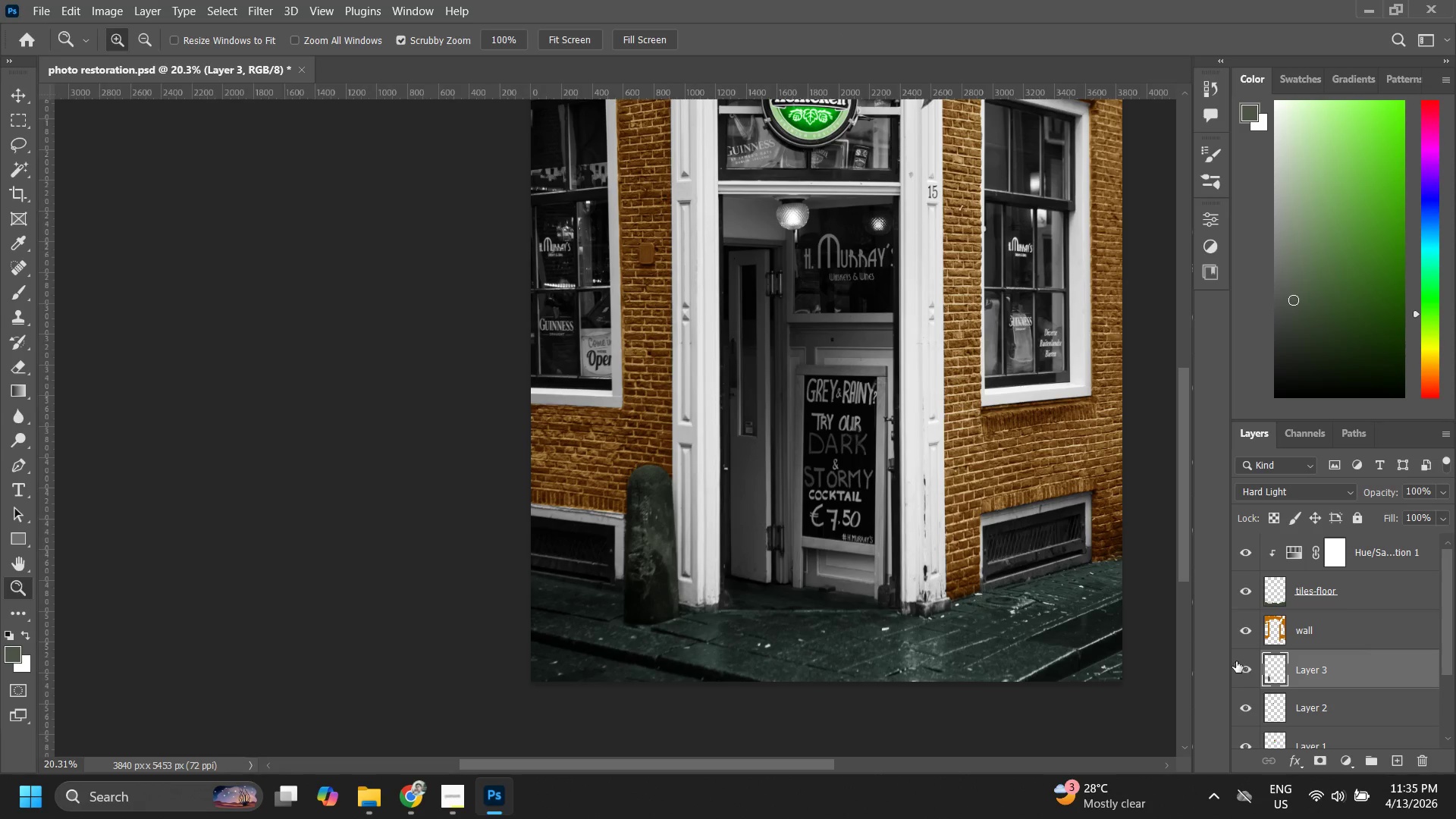 
key(Z)
 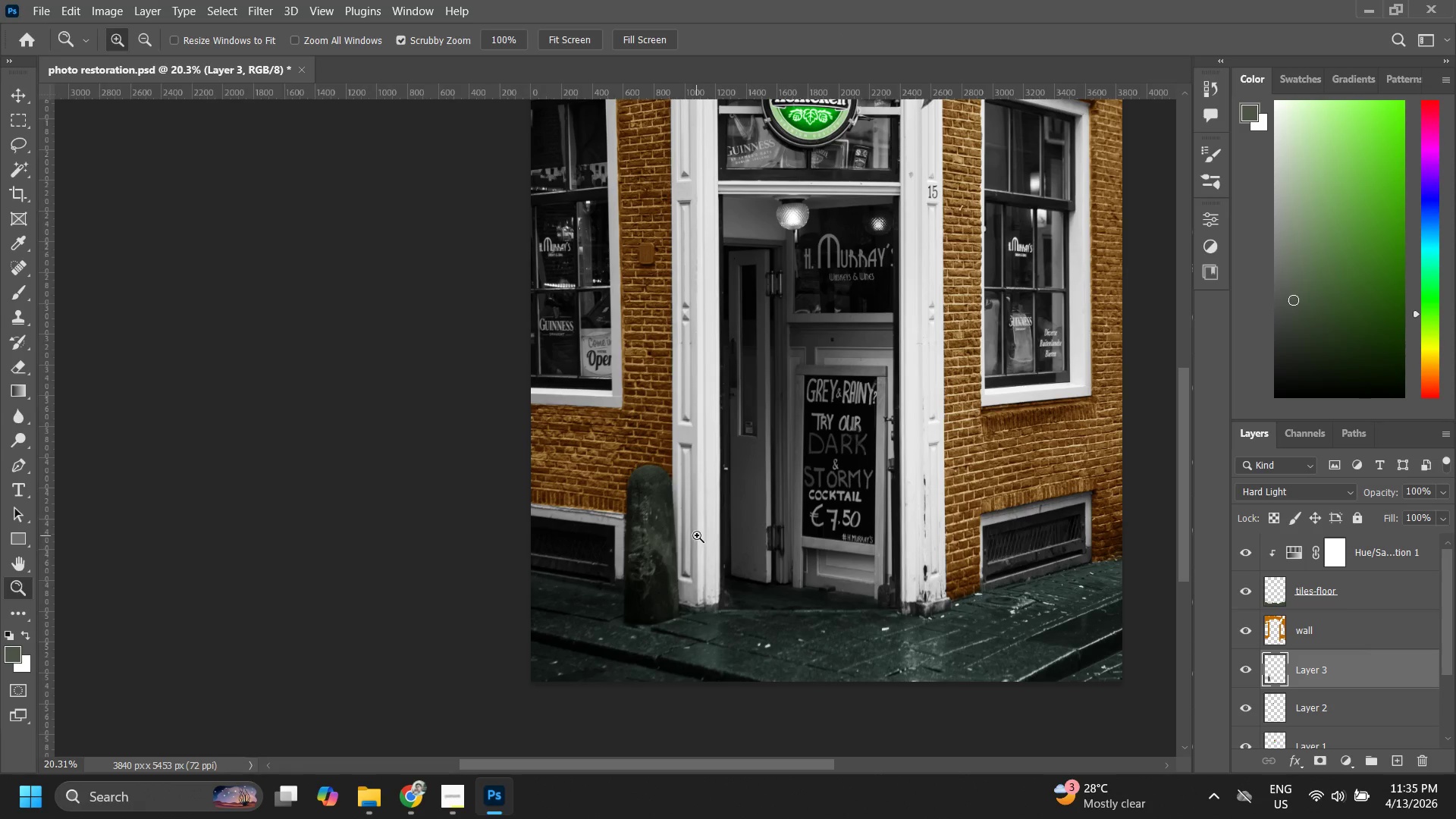 
left_click_drag(start_coordinate=[677, 484], to_coordinate=[749, 368])
 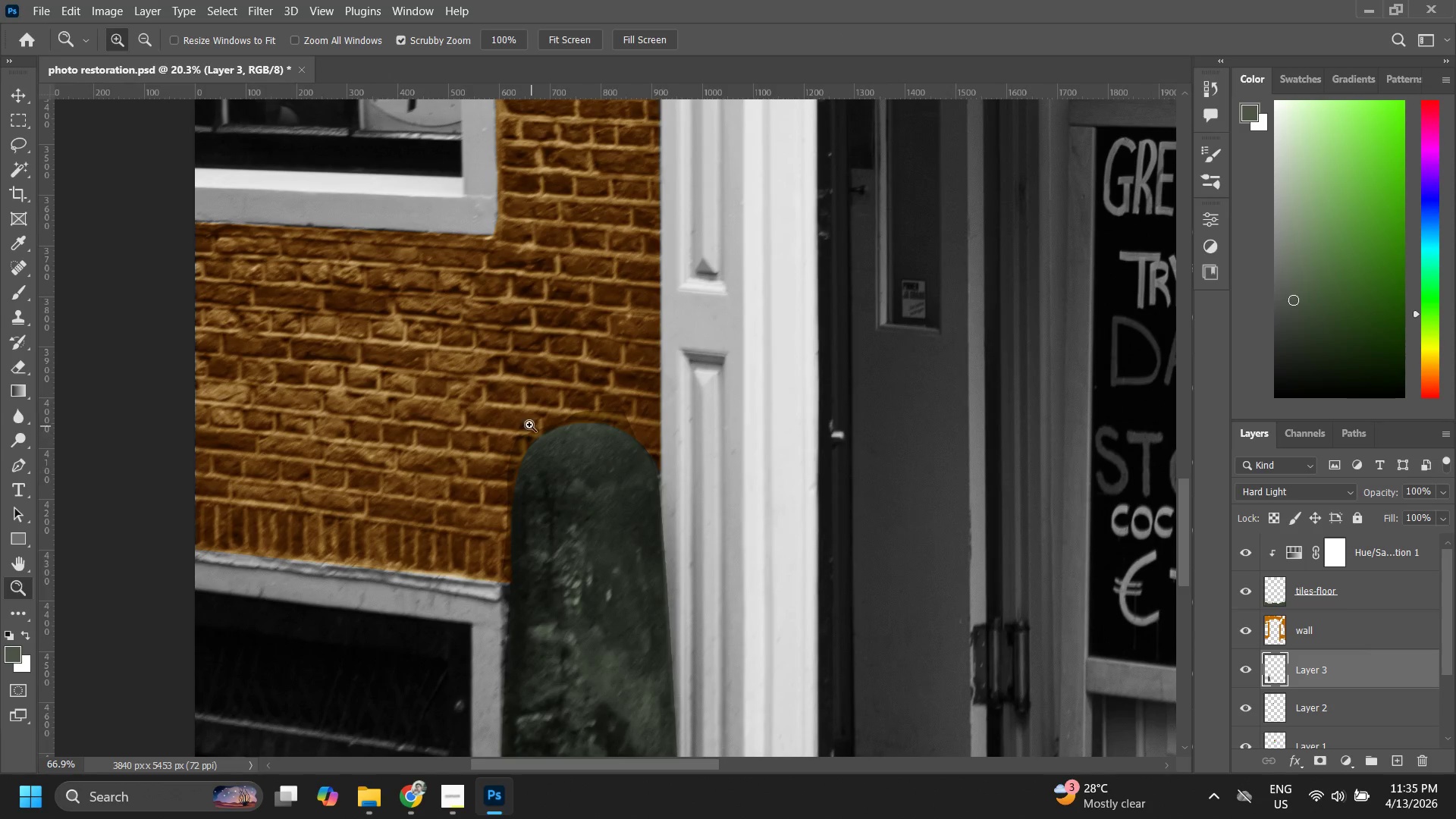 
key(Space)
 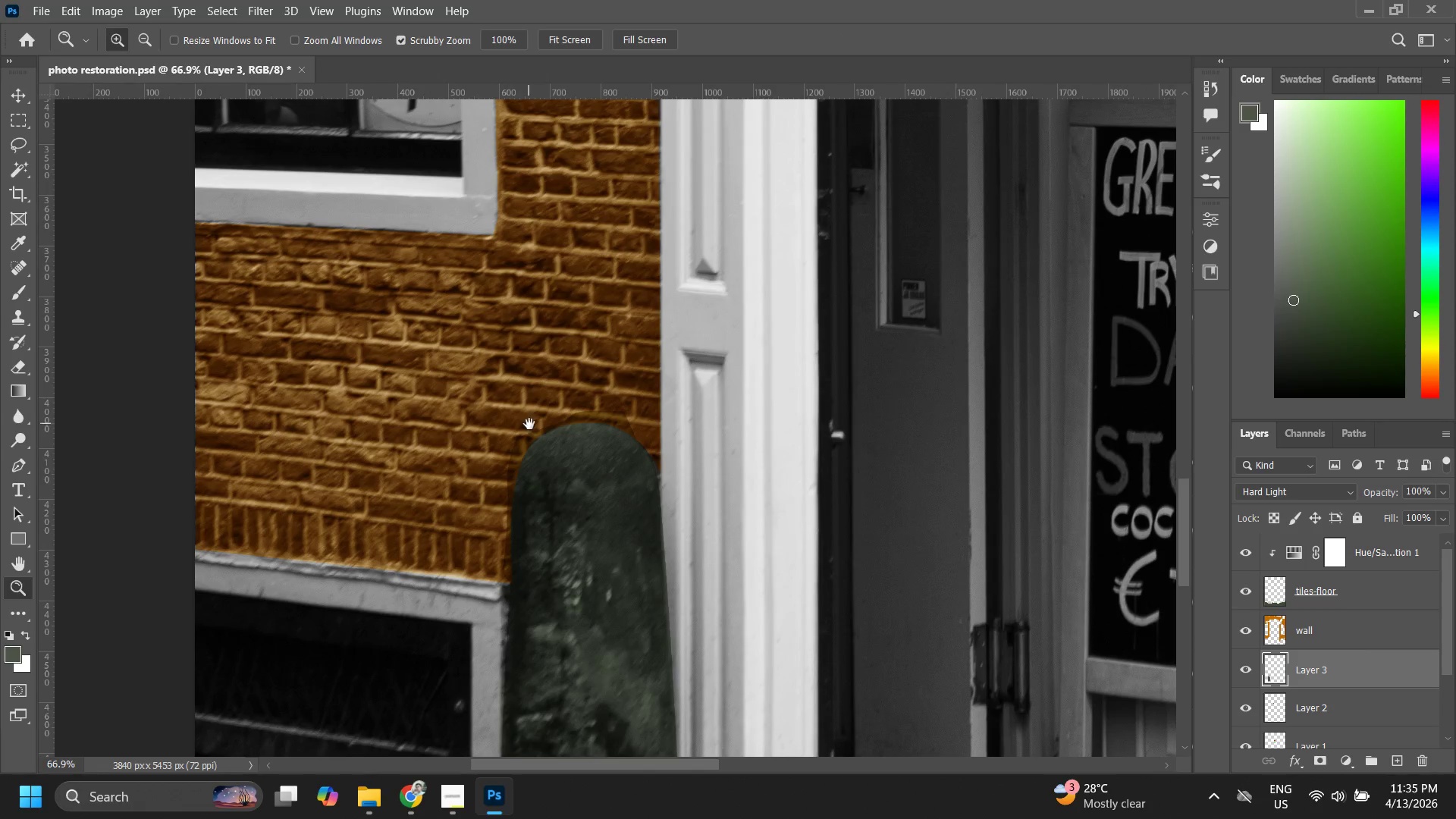 
left_click_drag(start_coordinate=[532, 418], to_coordinate=[565, 354])
 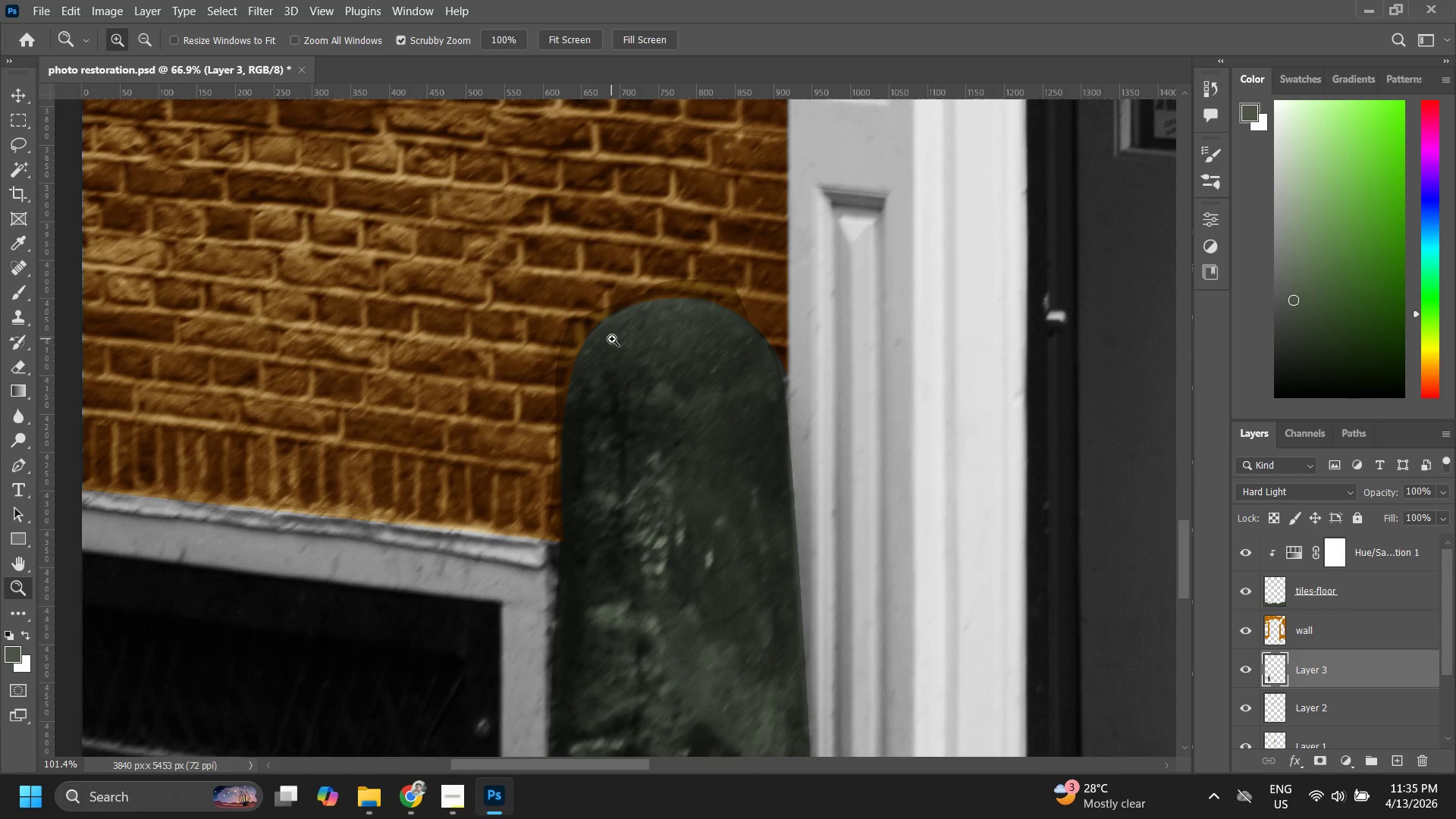 
key(Z)
 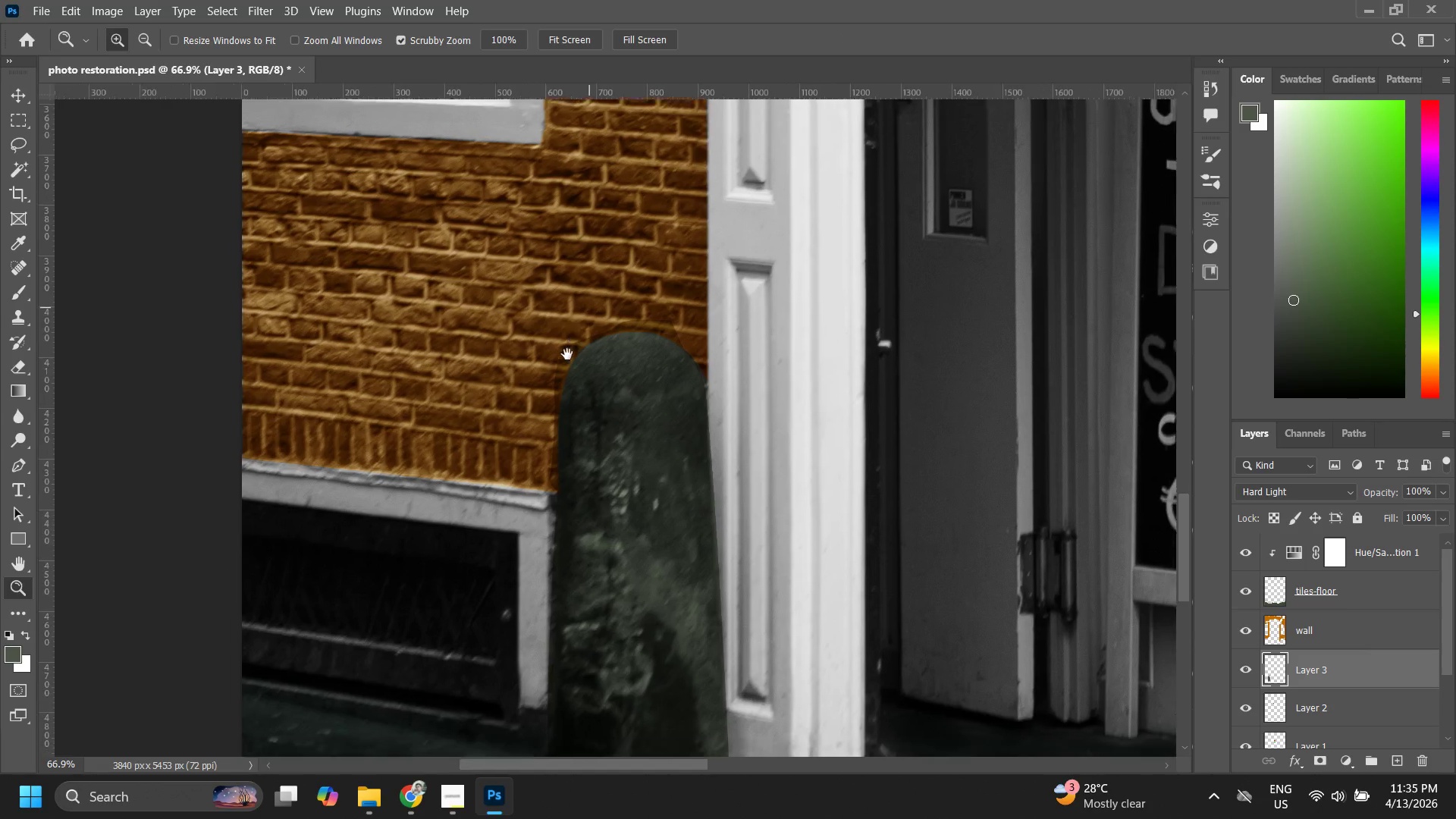 
left_click_drag(start_coordinate=[573, 354], to_coordinate=[612, 339])
 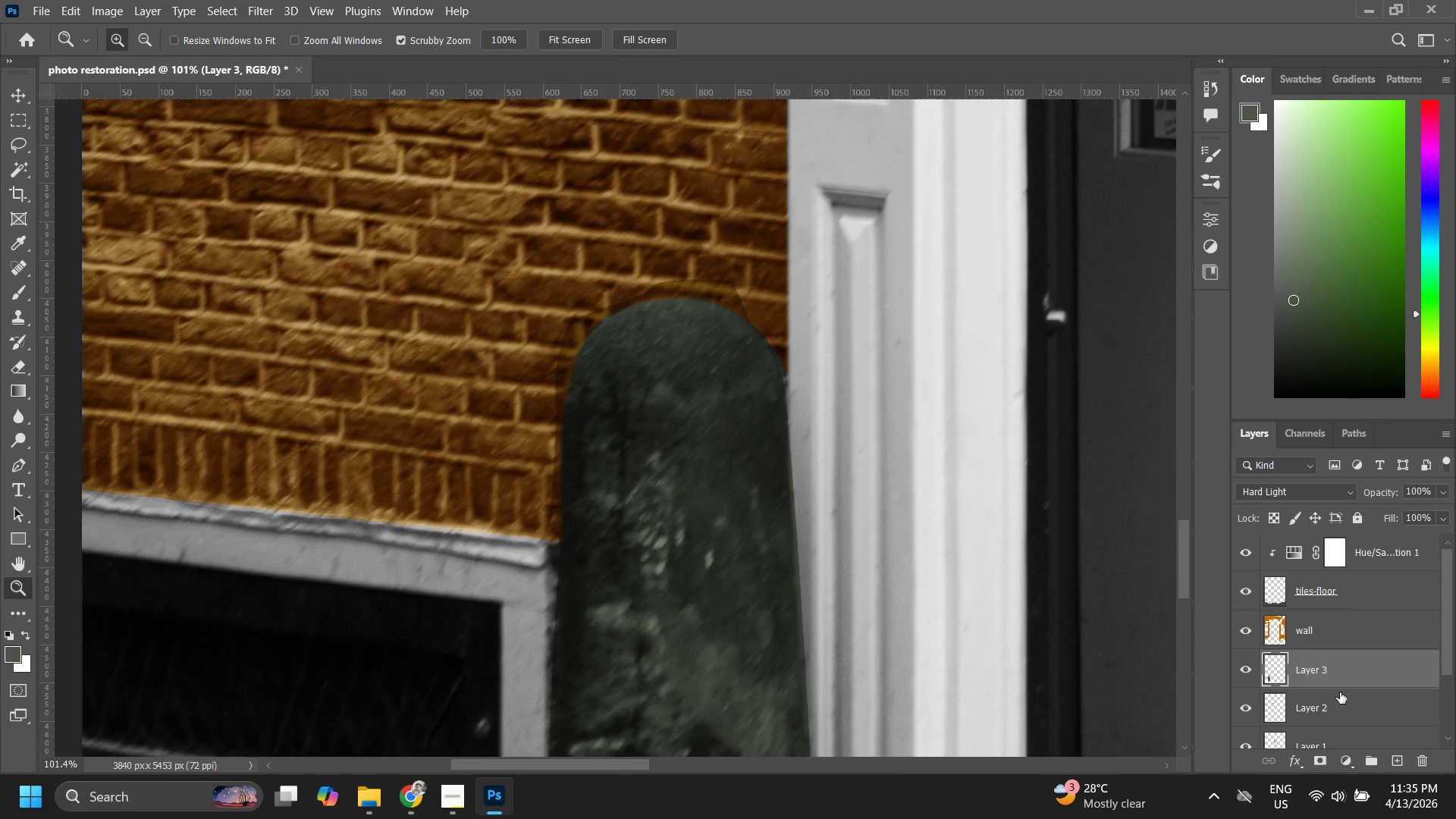 
left_click([1326, 667])
 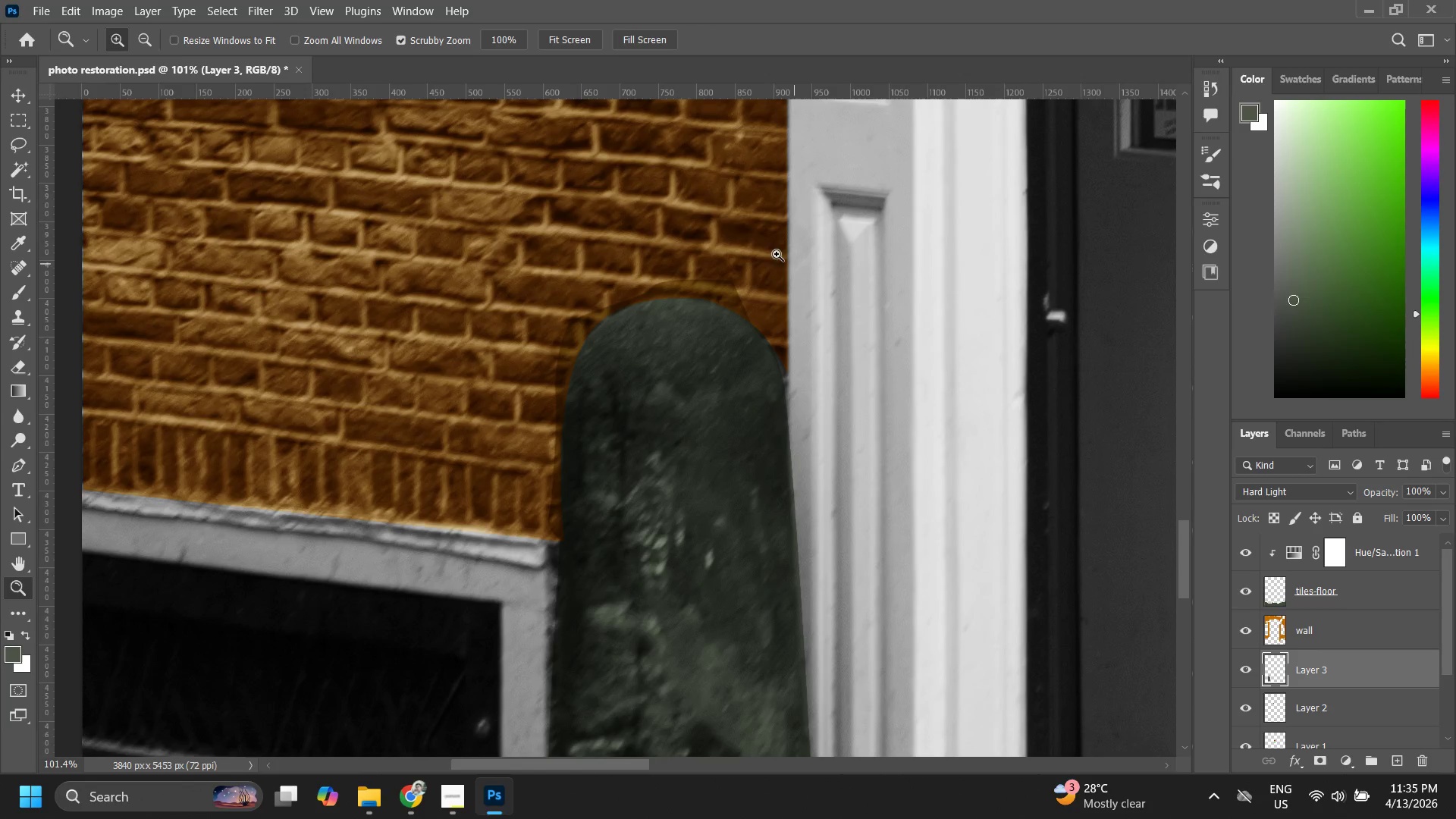 
key(E)
 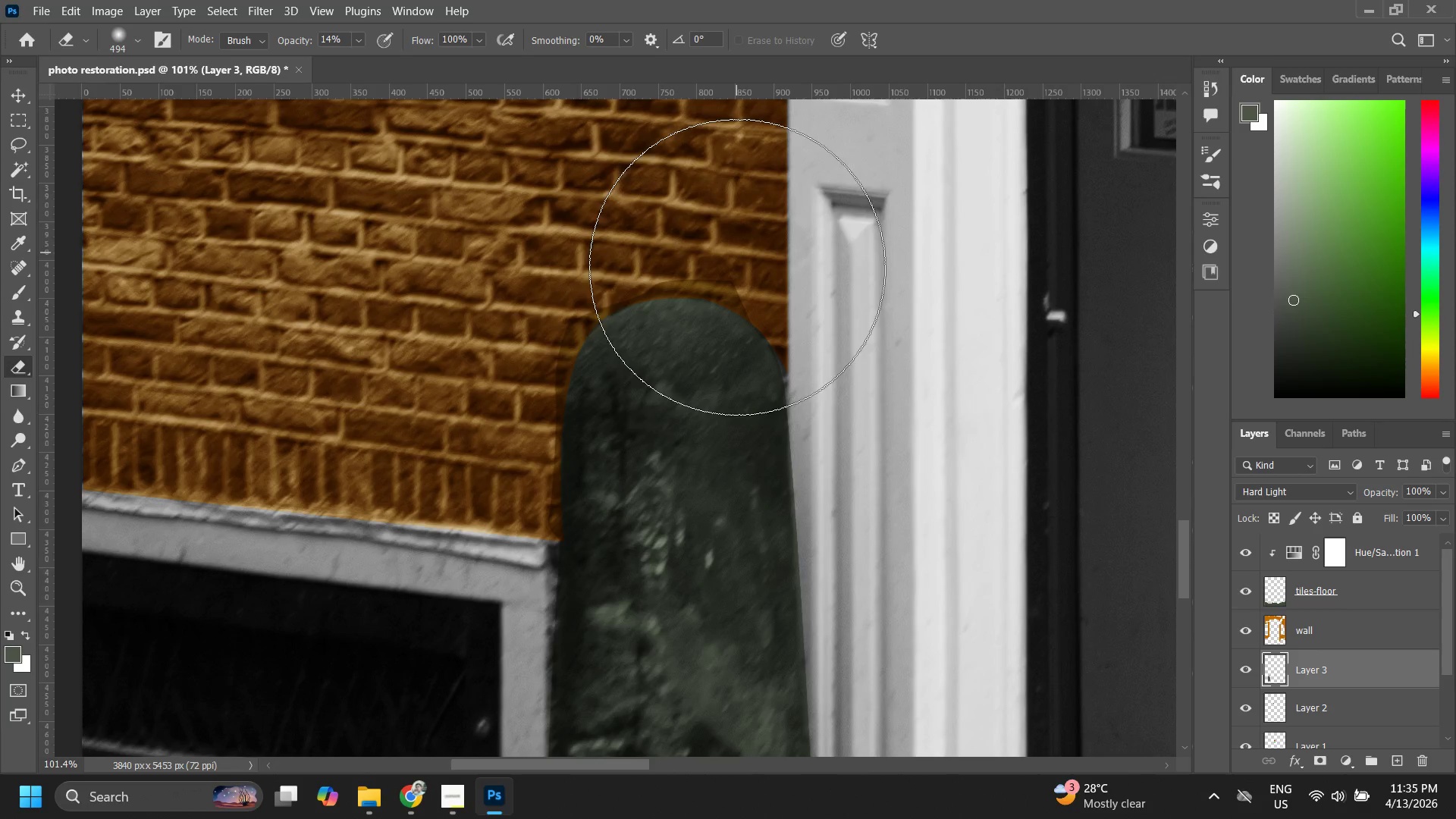 
hold_key(key=AltLeft, duration=1.0)
 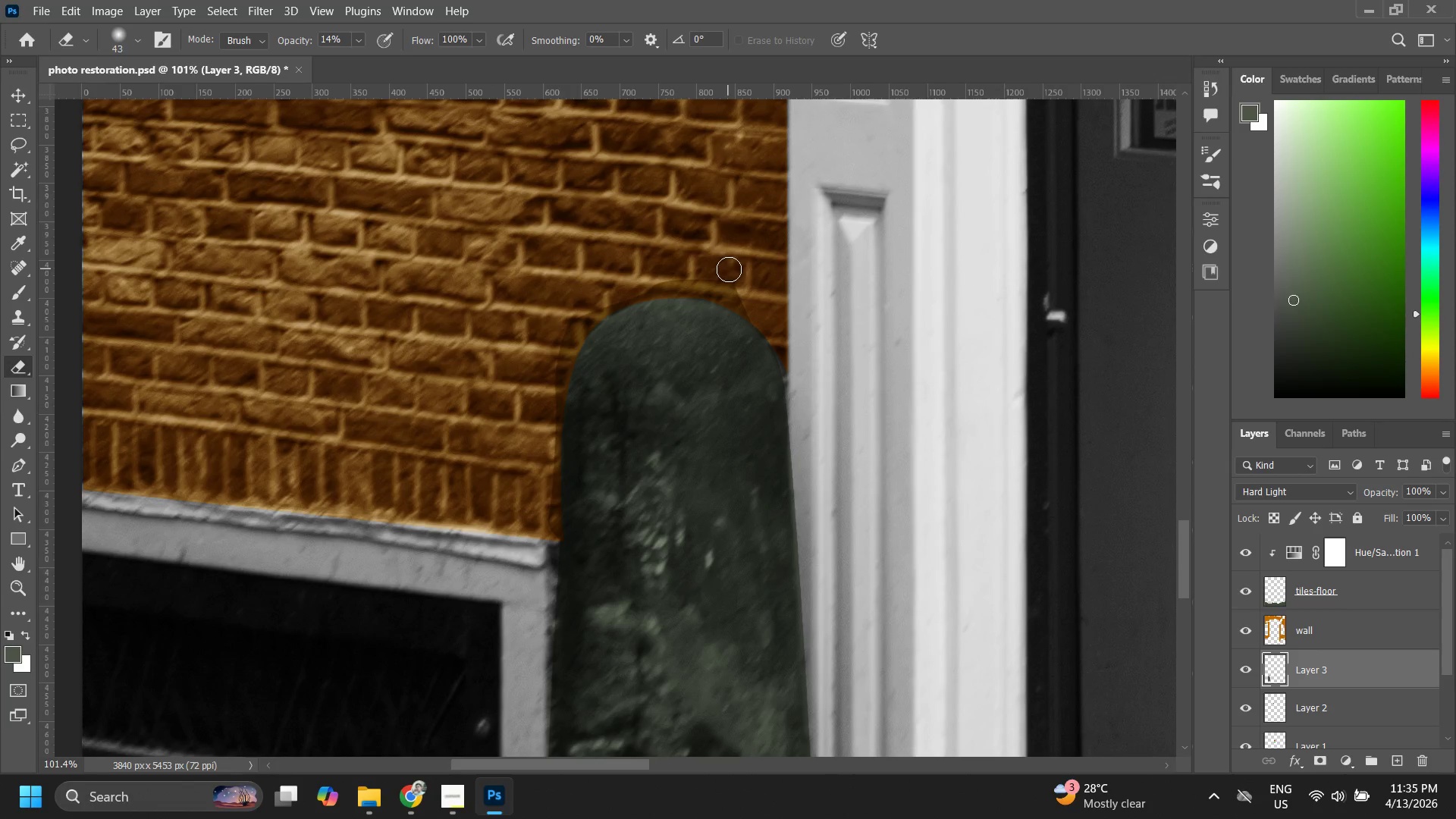 
left_click_drag(start_coordinate=[730, 270], to_coordinate=[738, 288])
 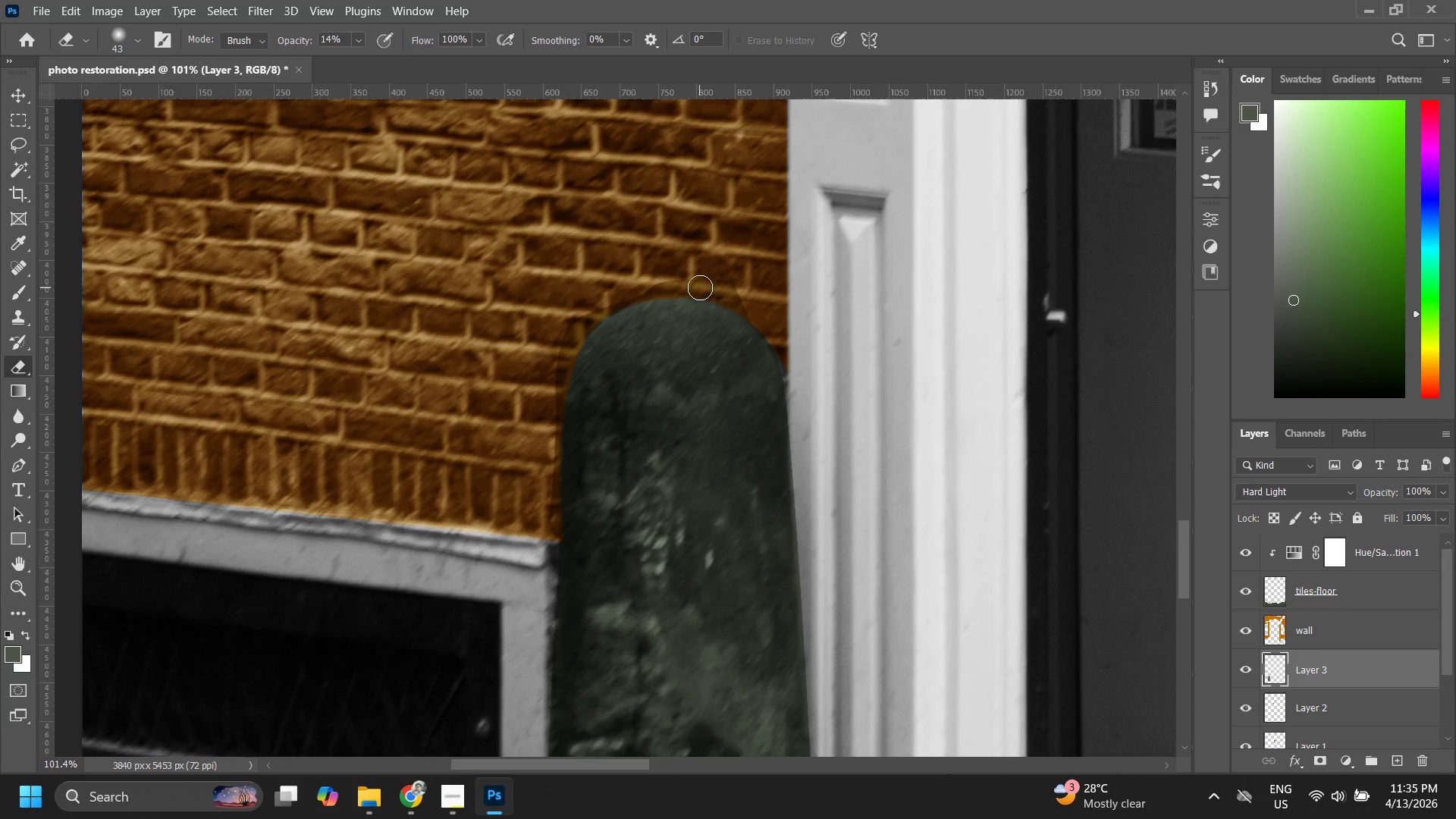 
left_click_drag(start_coordinate=[701, 288], to_coordinate=[756, 293])
 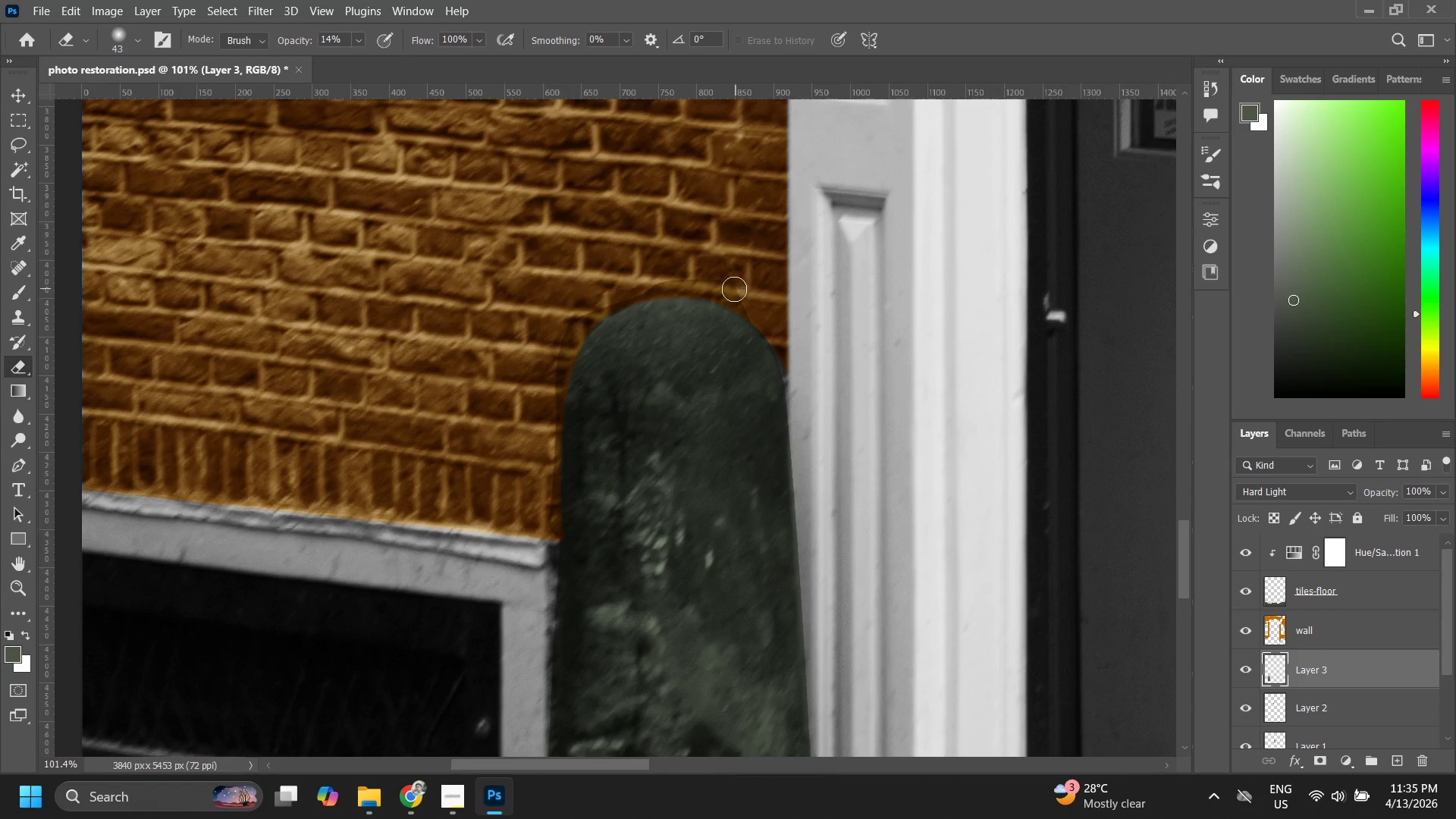 
left_click_drag(start_coordinate=[734, 289], to_coordinate=[738, 292])
 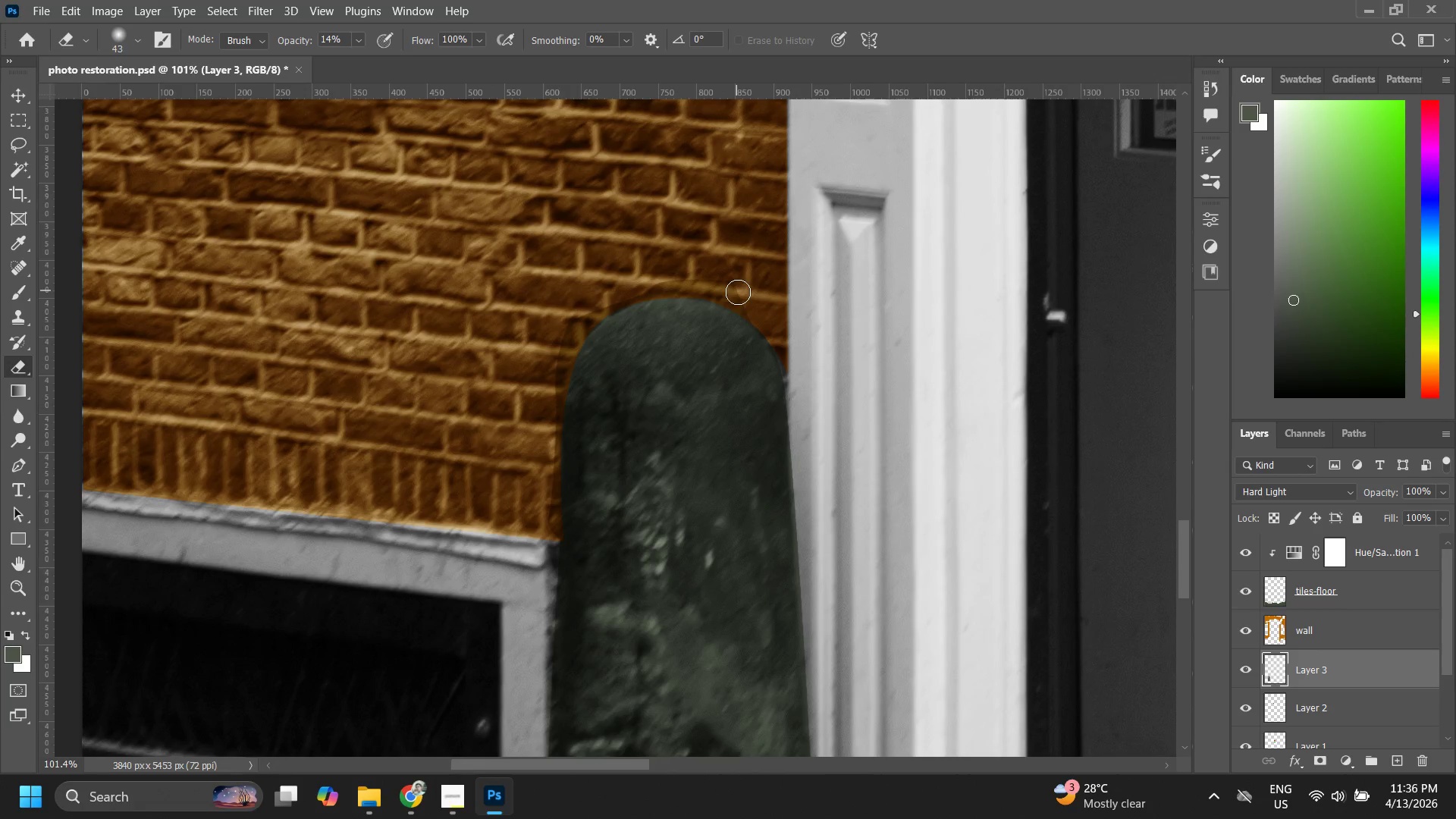 
left_click_drag(start_coordinate=[738, 292], to_coordinate=[752, 312])
 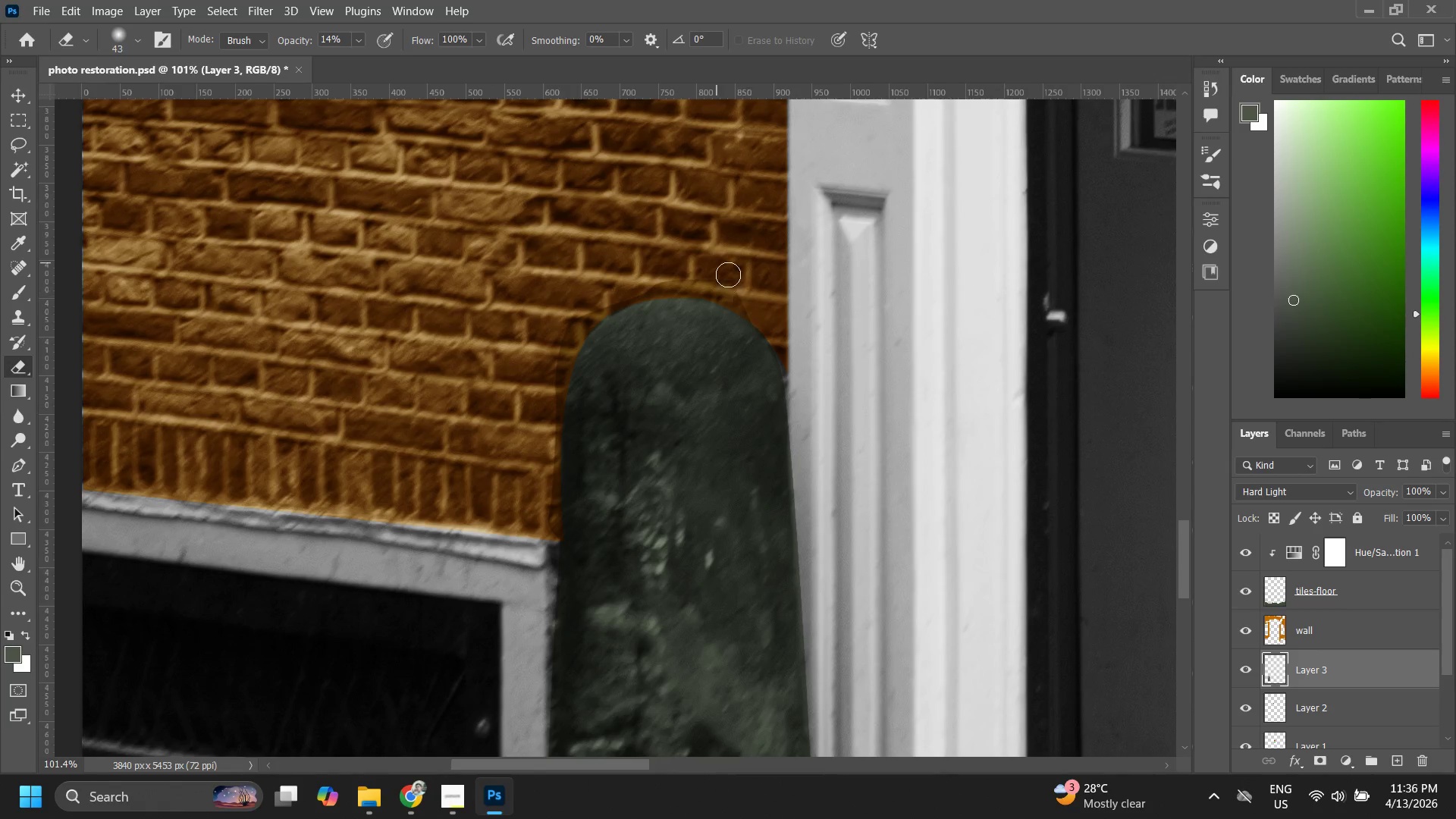 
left_click_drag(start_coordinate=[717, 263], to_coordinate=[741, 290])
 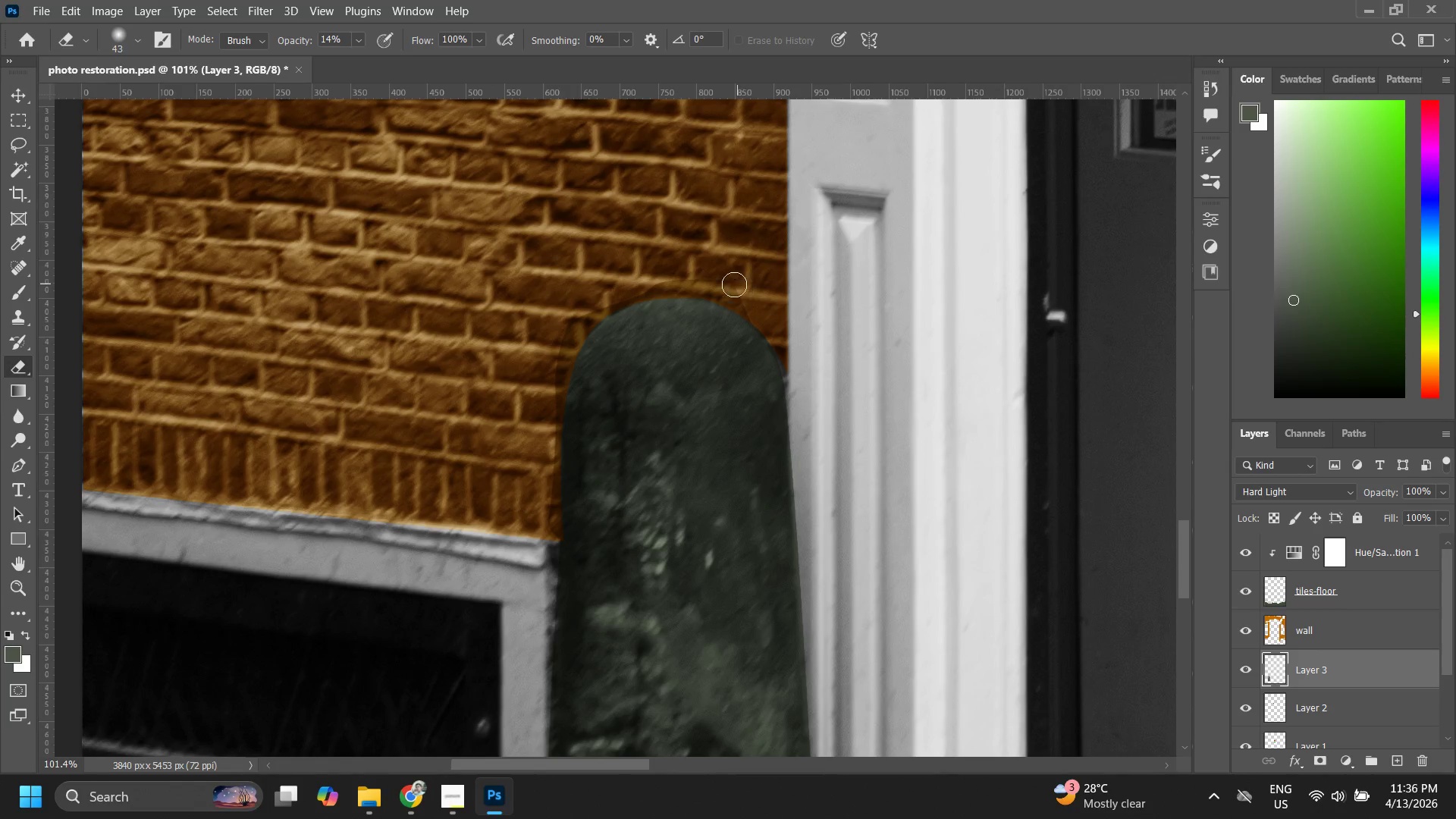 
left_click_drag(start_coordinate=[734, 284], to_coordinate=[762, 314])
 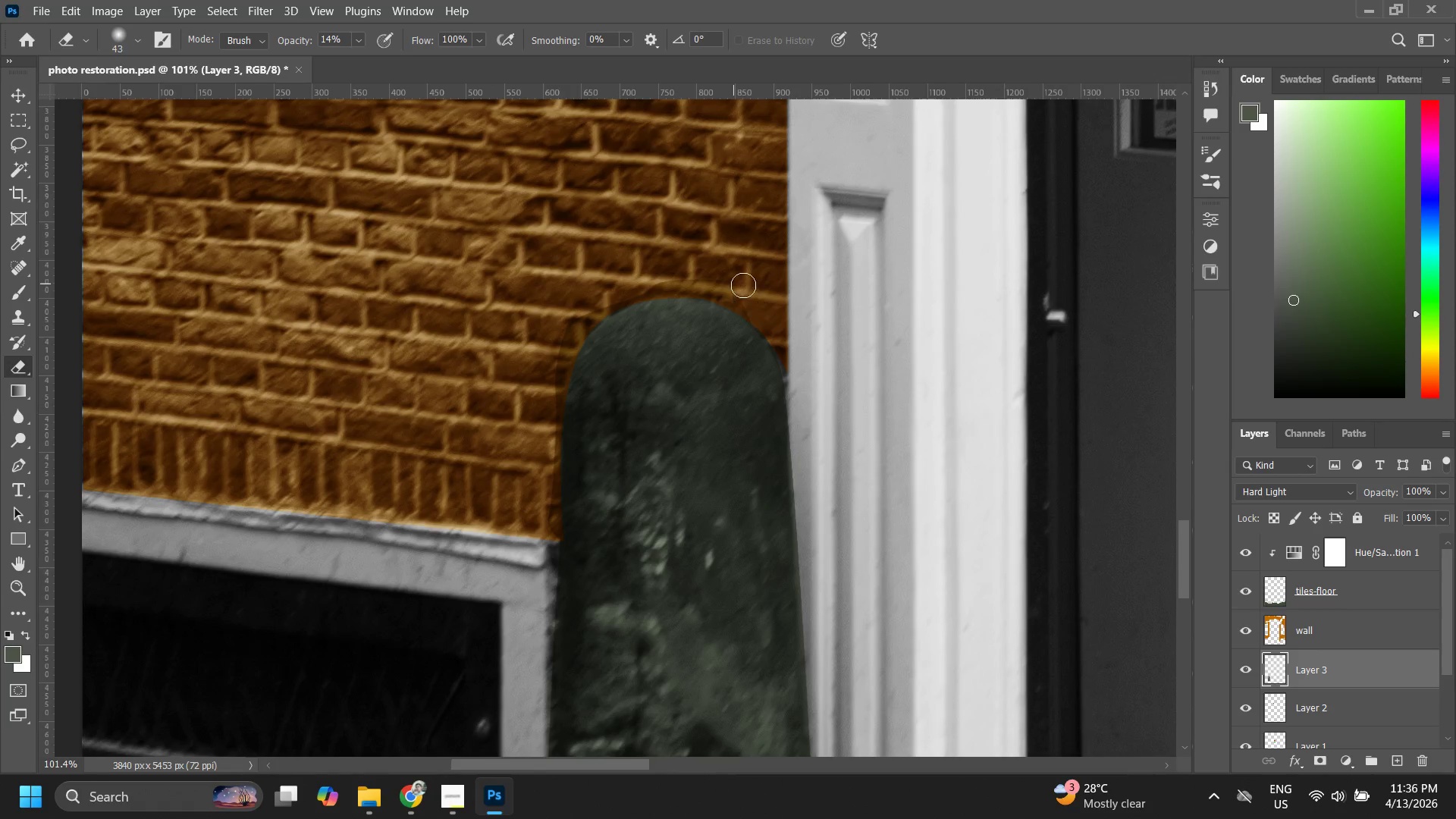 
left_click_drag(start_coordinate=[743, 285], to_coordinate=[761, 310])
 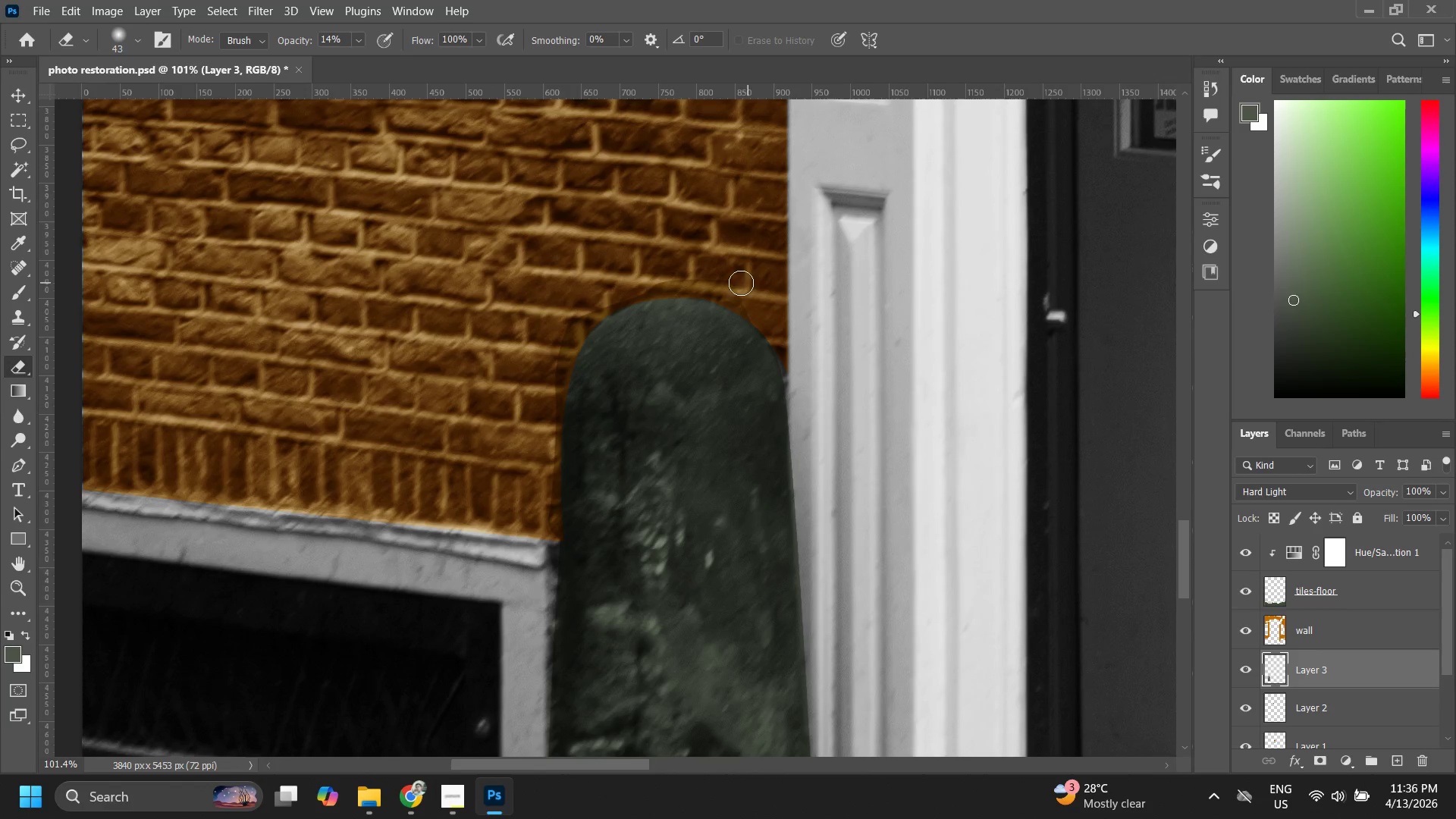 
left_click_drag(start_coordinate=[742, 284], to_coordinate=[758, 312])
 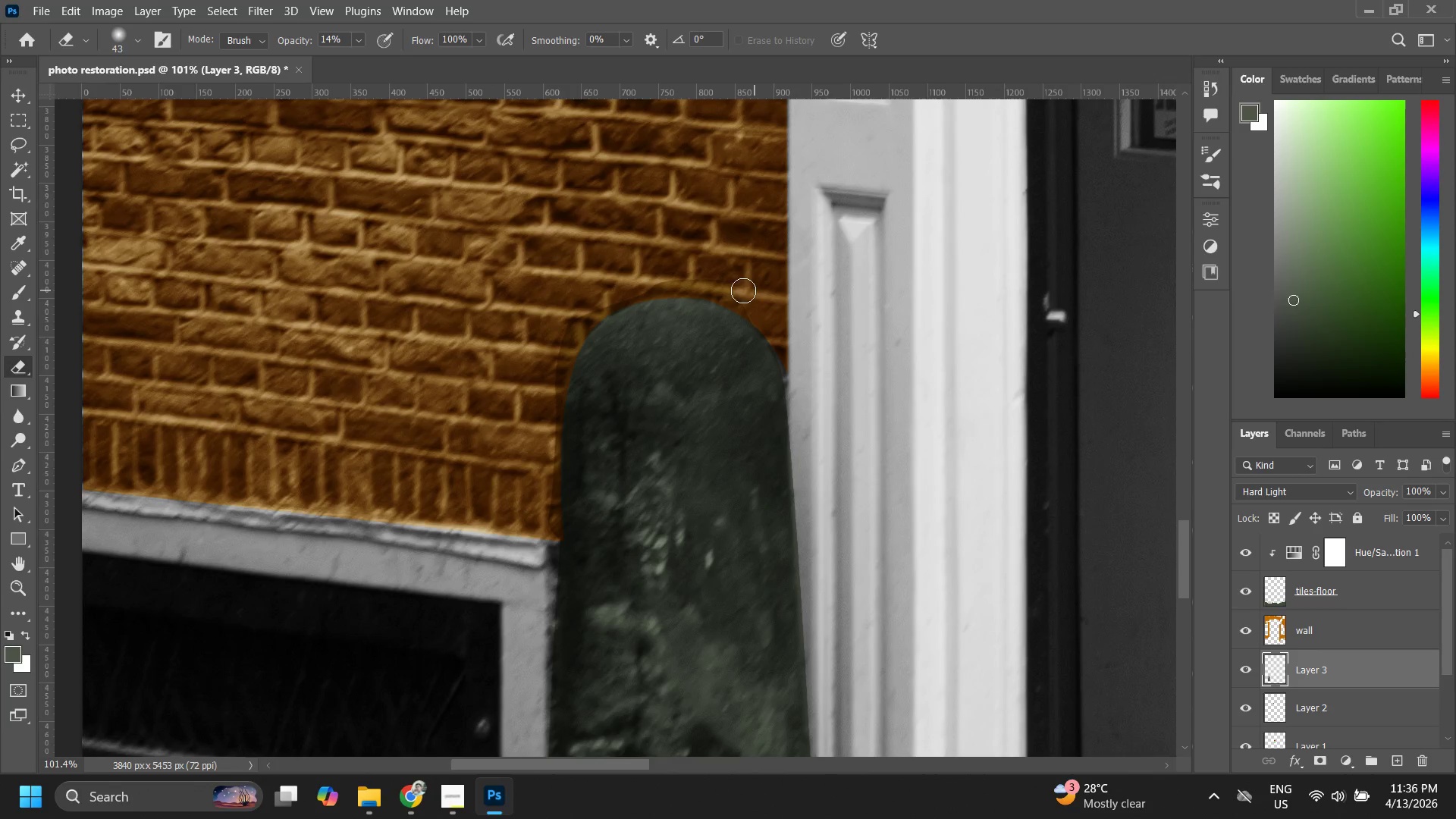 
left_click_drag(start_coordinate=[746, 293], to_coordinate=[752, 306])
 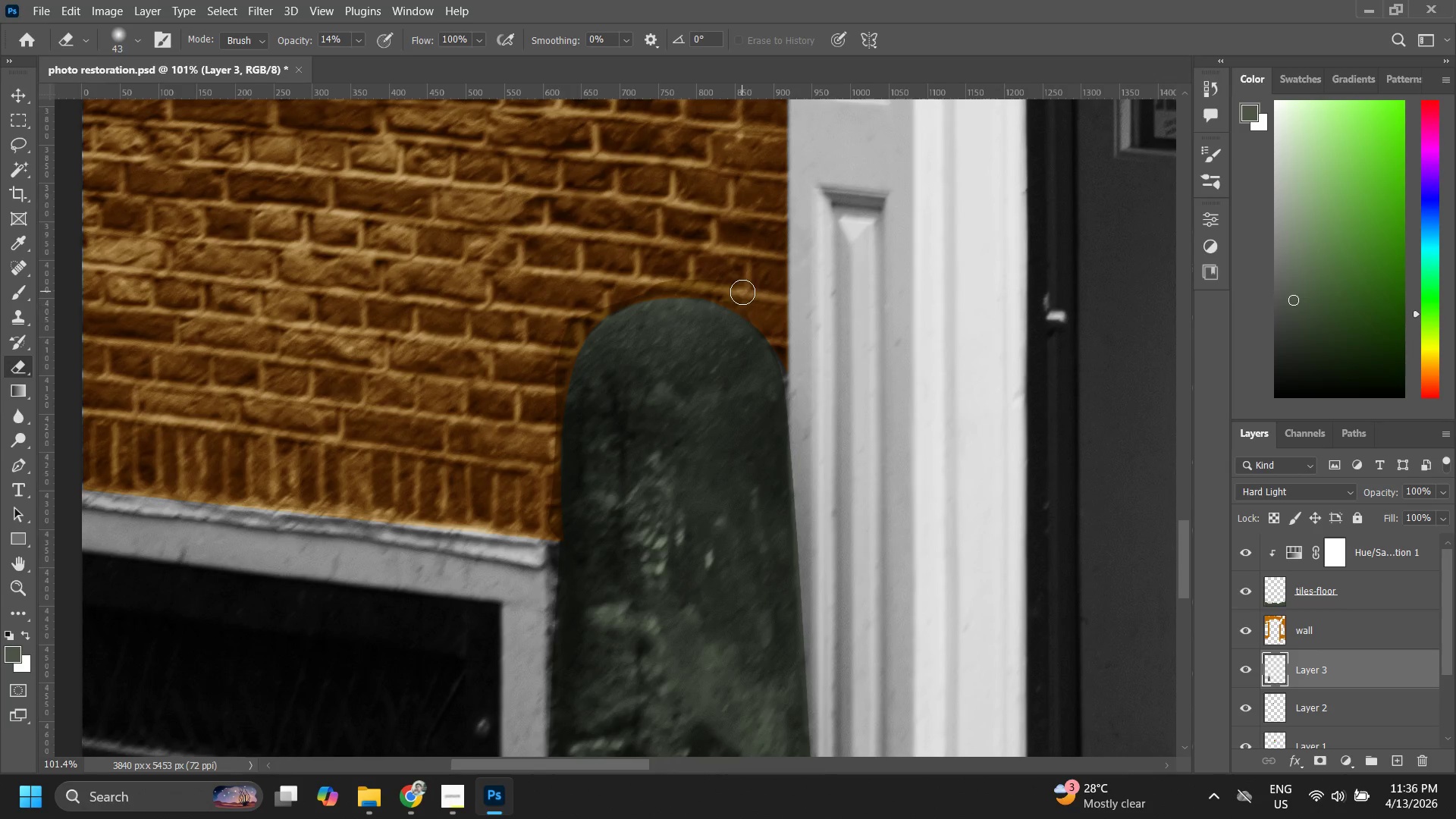 
left_click_drag(start_coordinate=[745, 293], to_coordinate=[756, 310])
 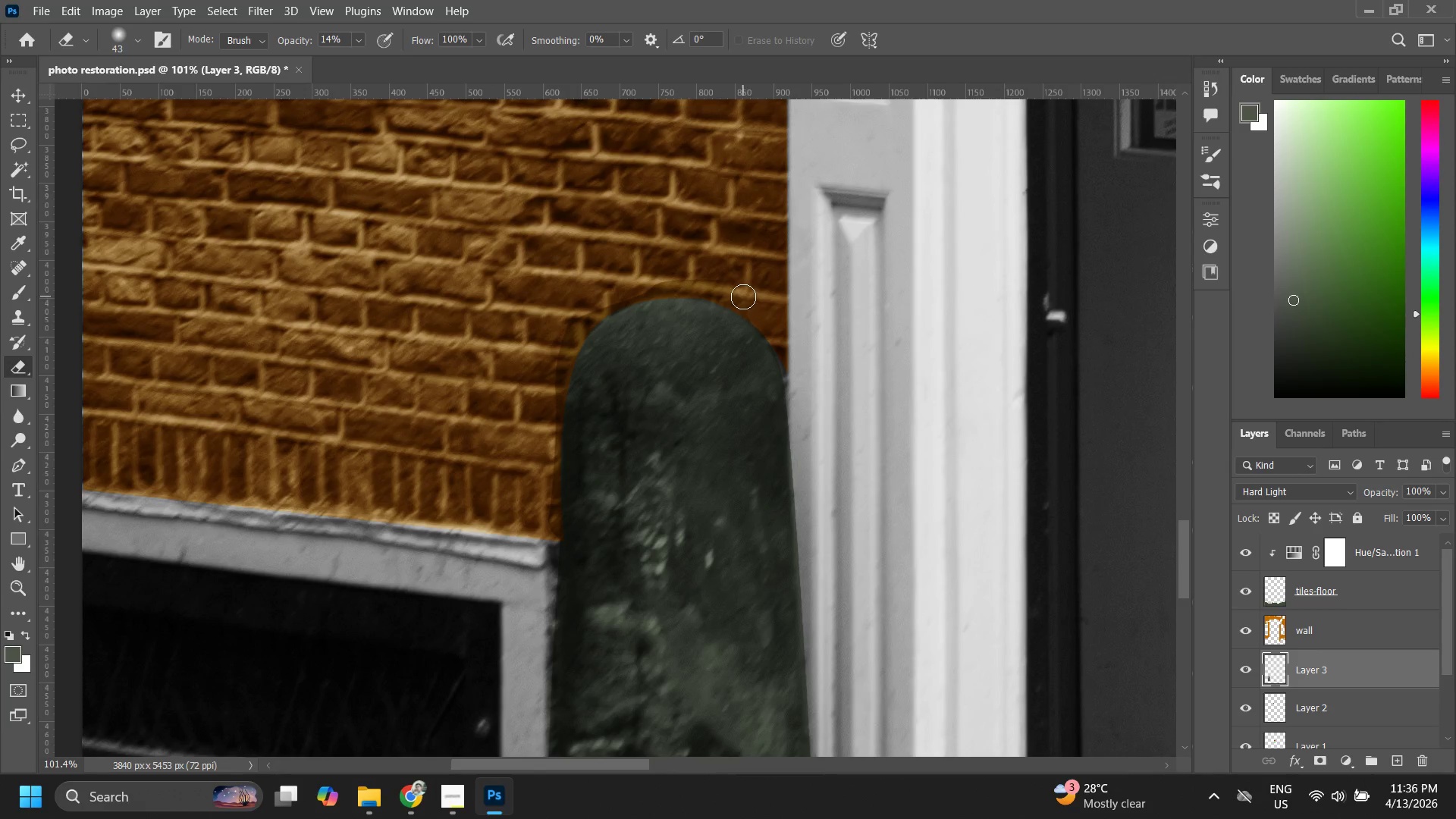 
left_click_drag(start_coordinate=[743, 297], to_coordinate=[756, 318])
 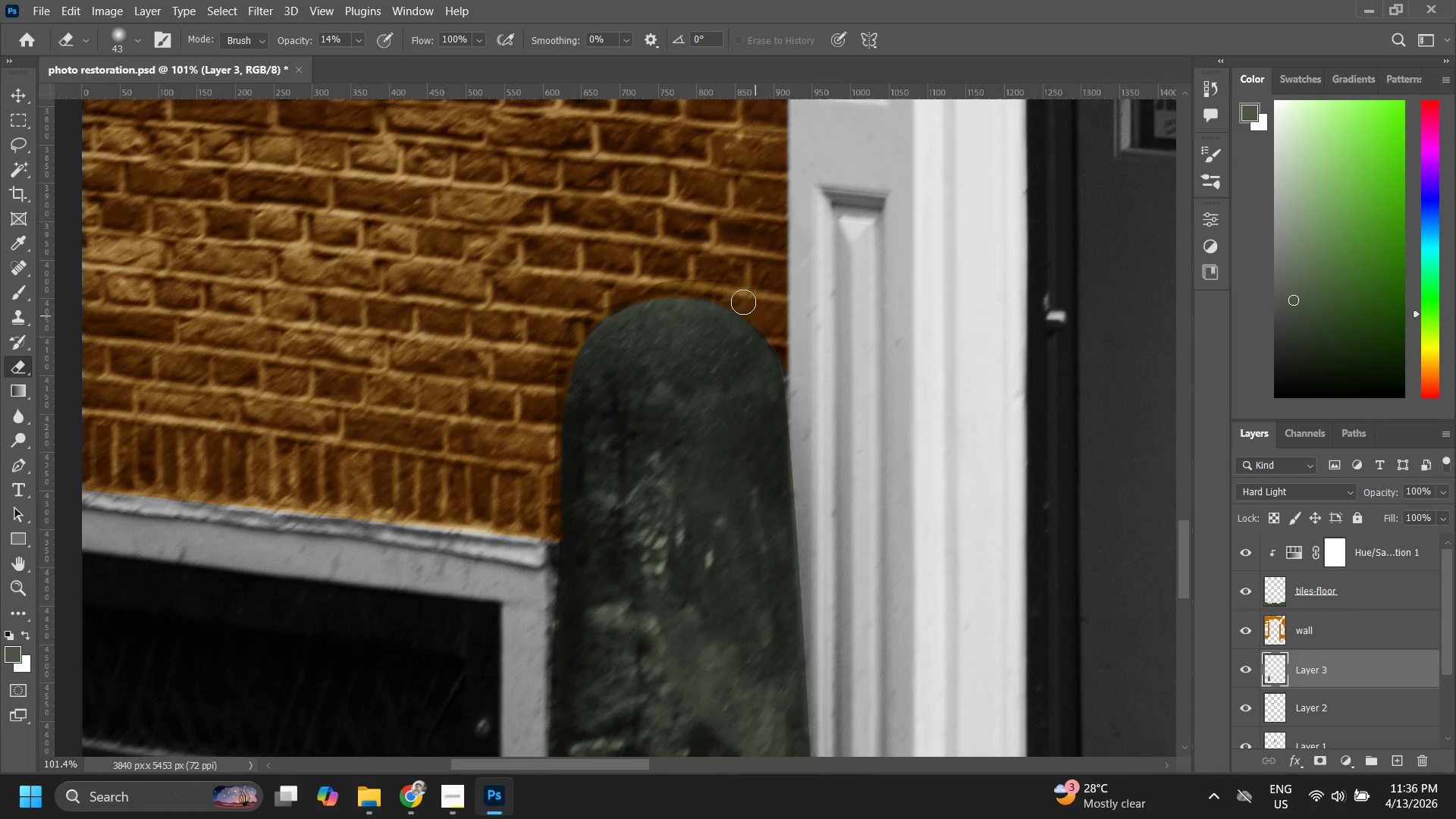 
left_click_drag(start_coordinate=[743, 302], to_coordinate=[766, 328])
 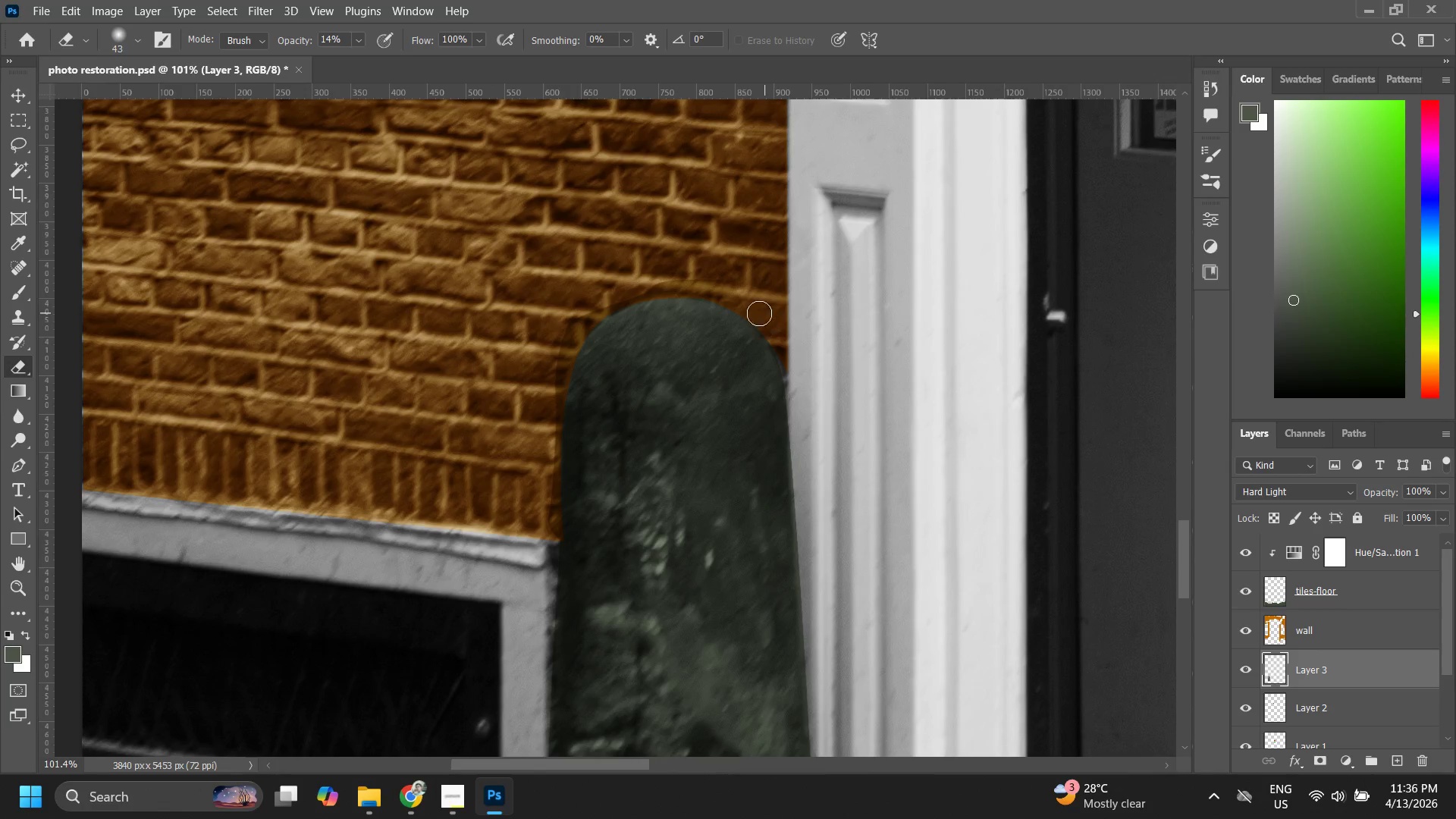 
left_click_drag(start_coordinate=[759, 313], to_coordinate=[765, 322])
 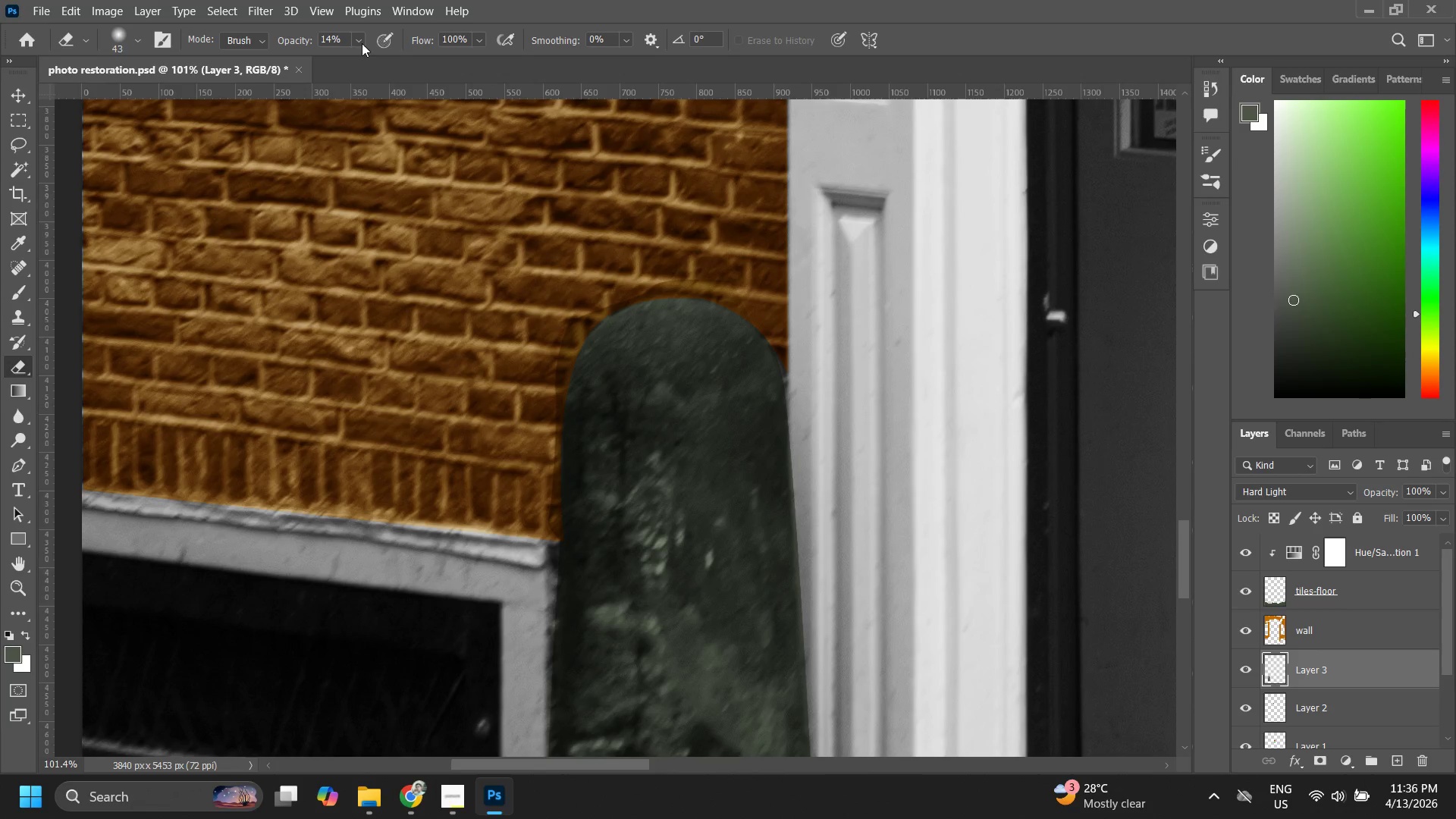 
left_click([356, 40])
 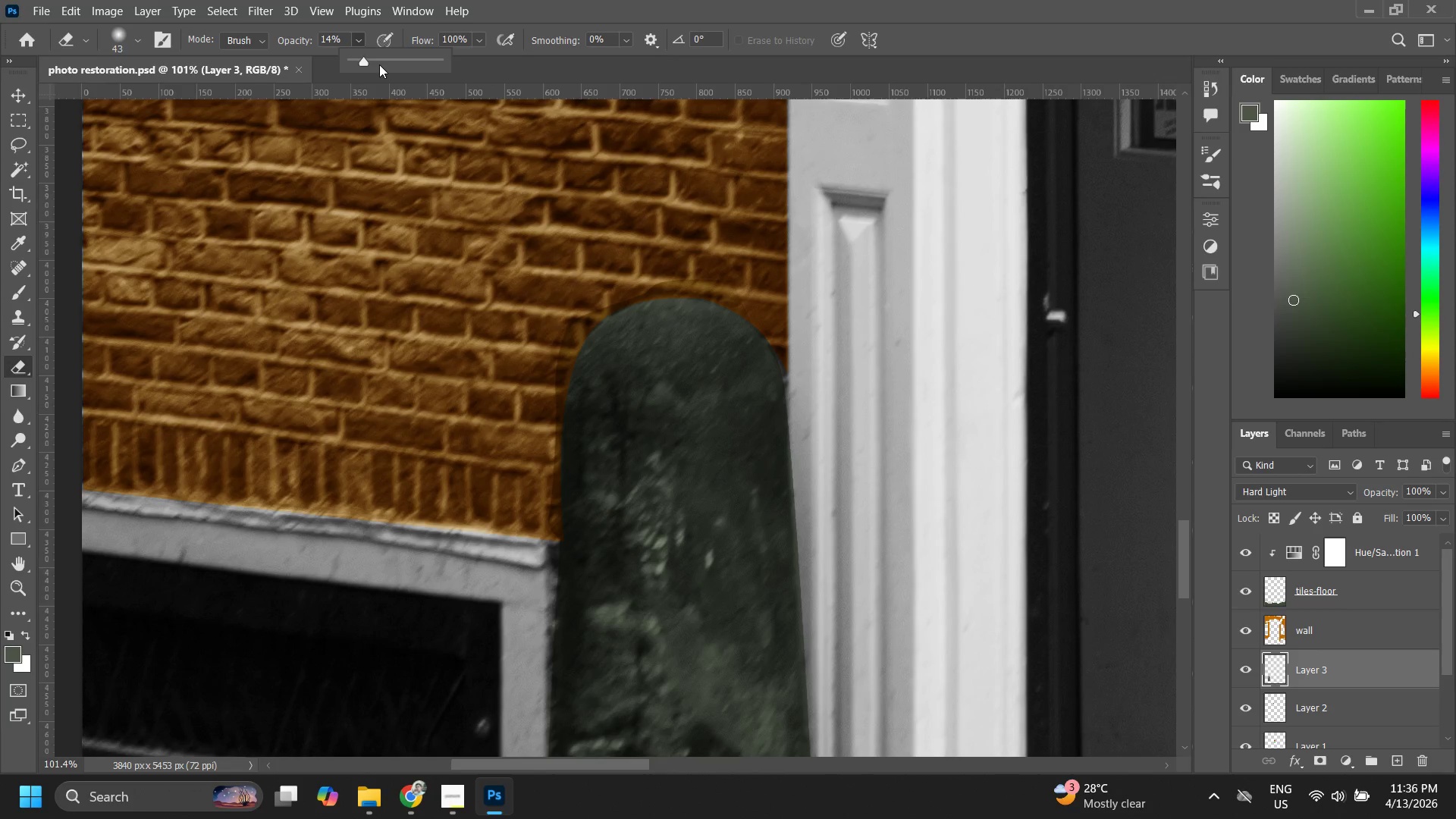 
left_click_drag(start_coordinate=[381, 67], to_coordinate=[386, 59])
 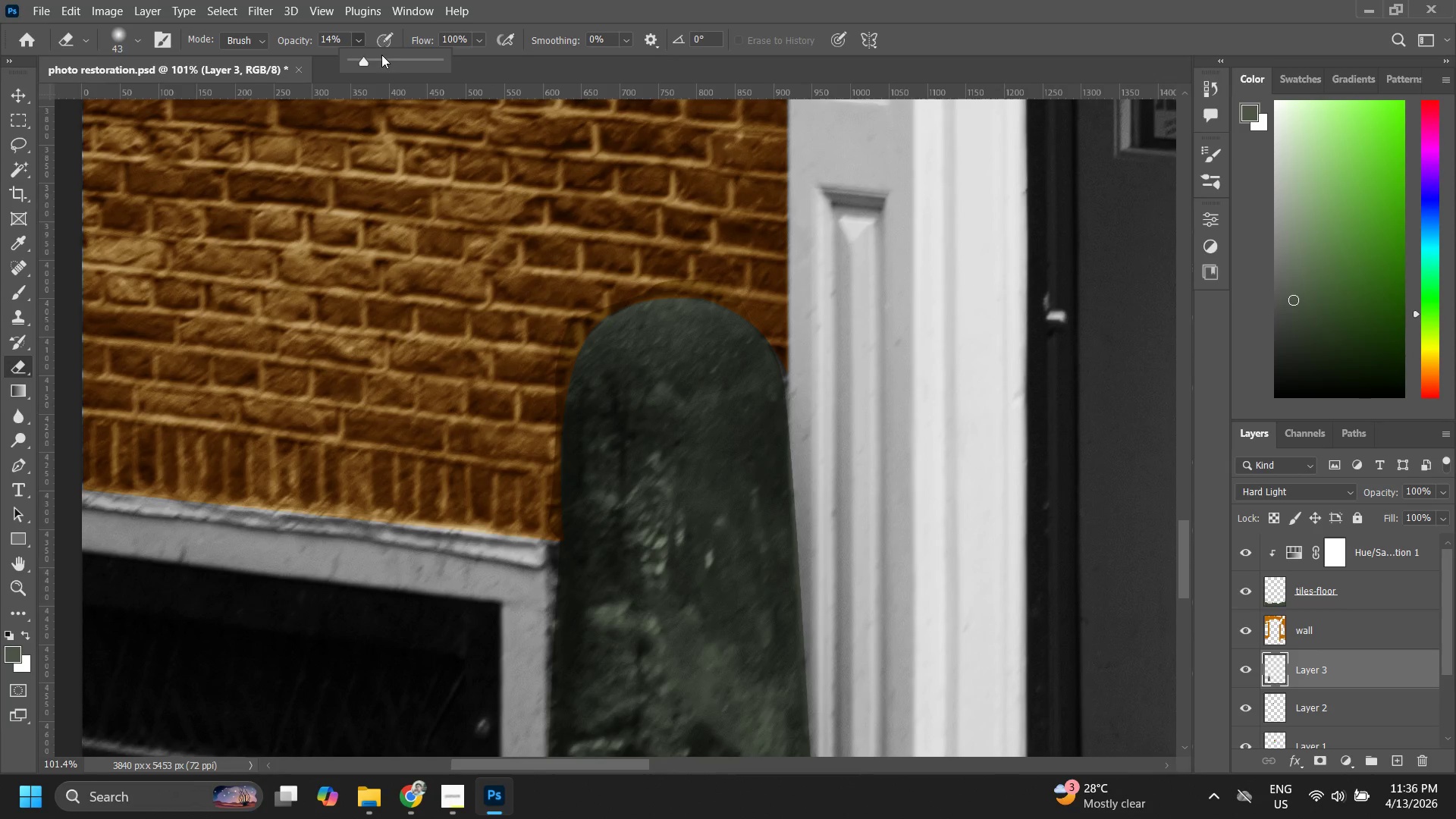 
left_click_drag(start_coordinate=[381, 55], to_coordinate=[394, 62])
 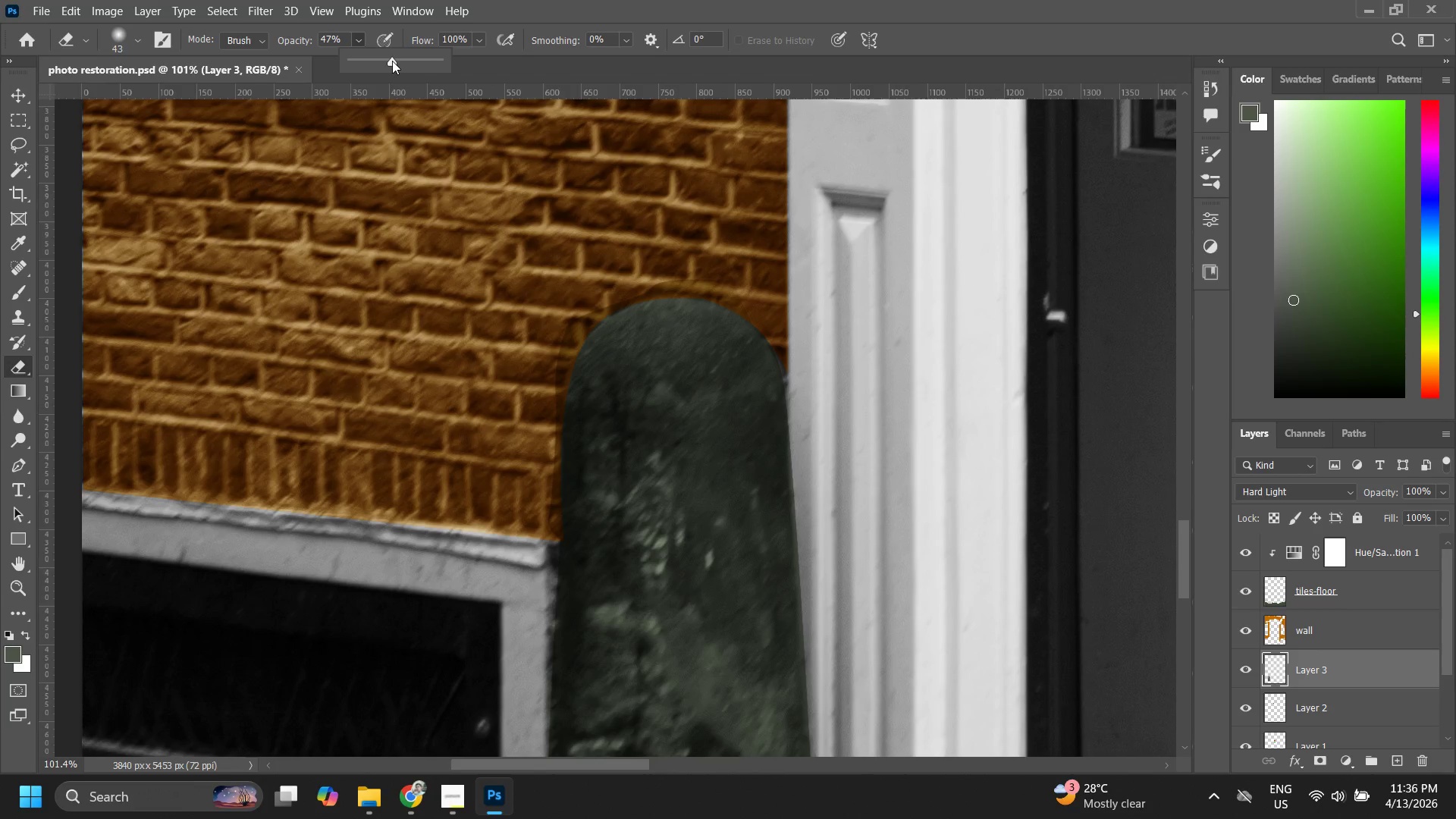 
left_click_drag(start_coordinate=[392, 61], to_coordinate=[394, 57])
 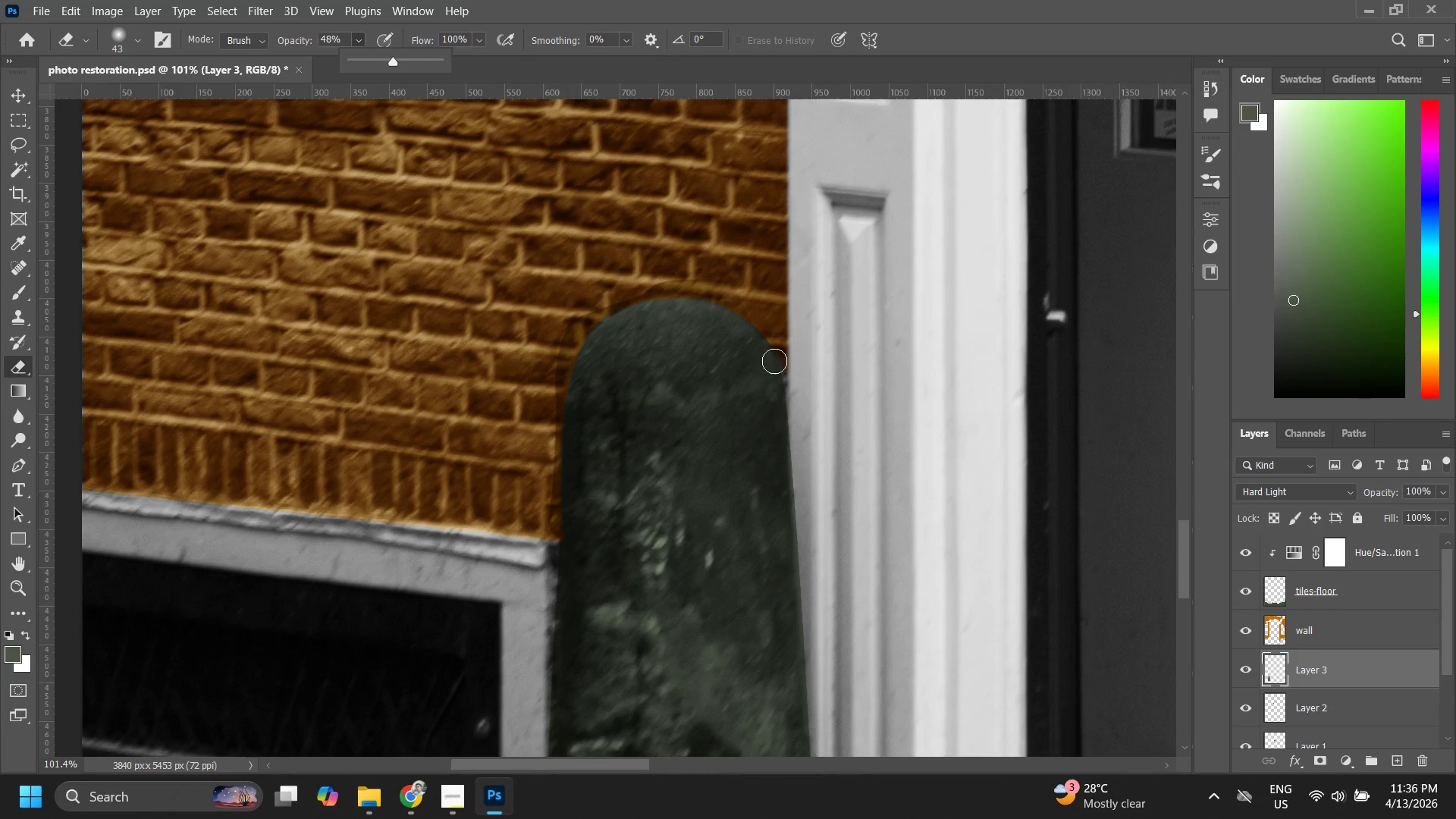 
left_click_drag(start_coordinate=[771, 337], to_coordinate=[761, 317])
 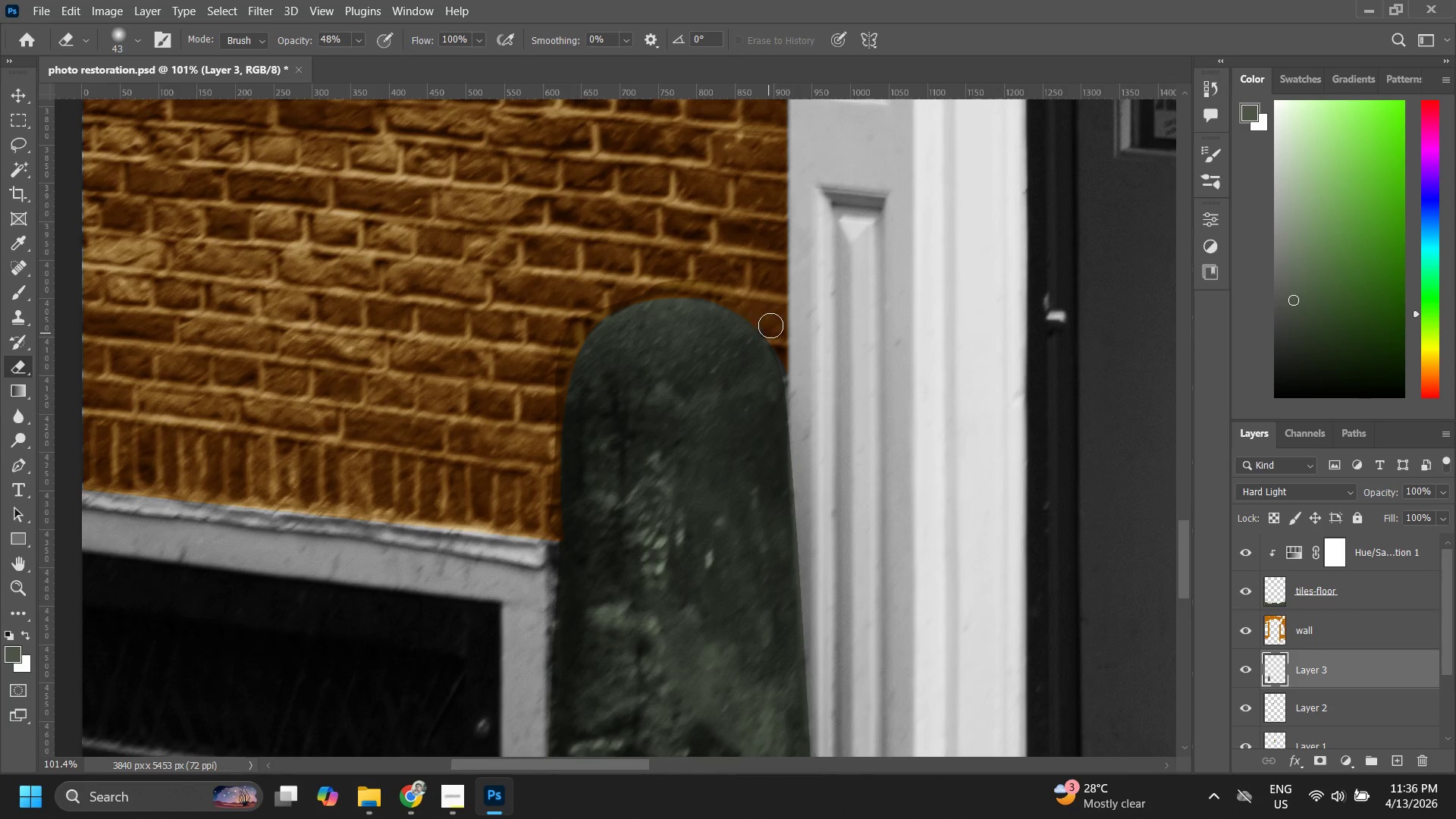 
left_click_drag(start_coordinate=[770, 325], to_coordinate=[740, 282])
 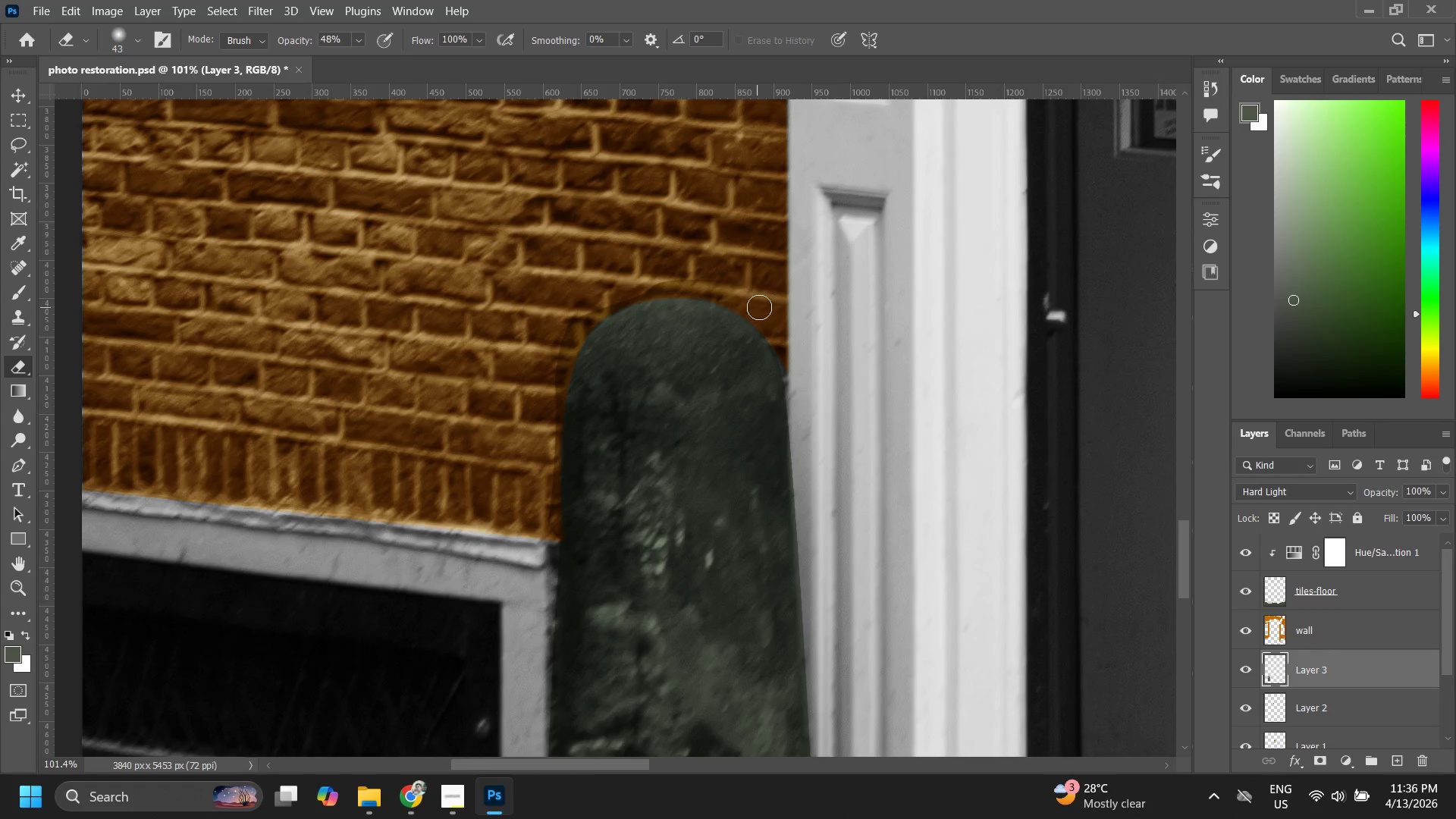 
left_click_drag(start_coordinate=[759, 307], to_coordinate=[710, 273])
 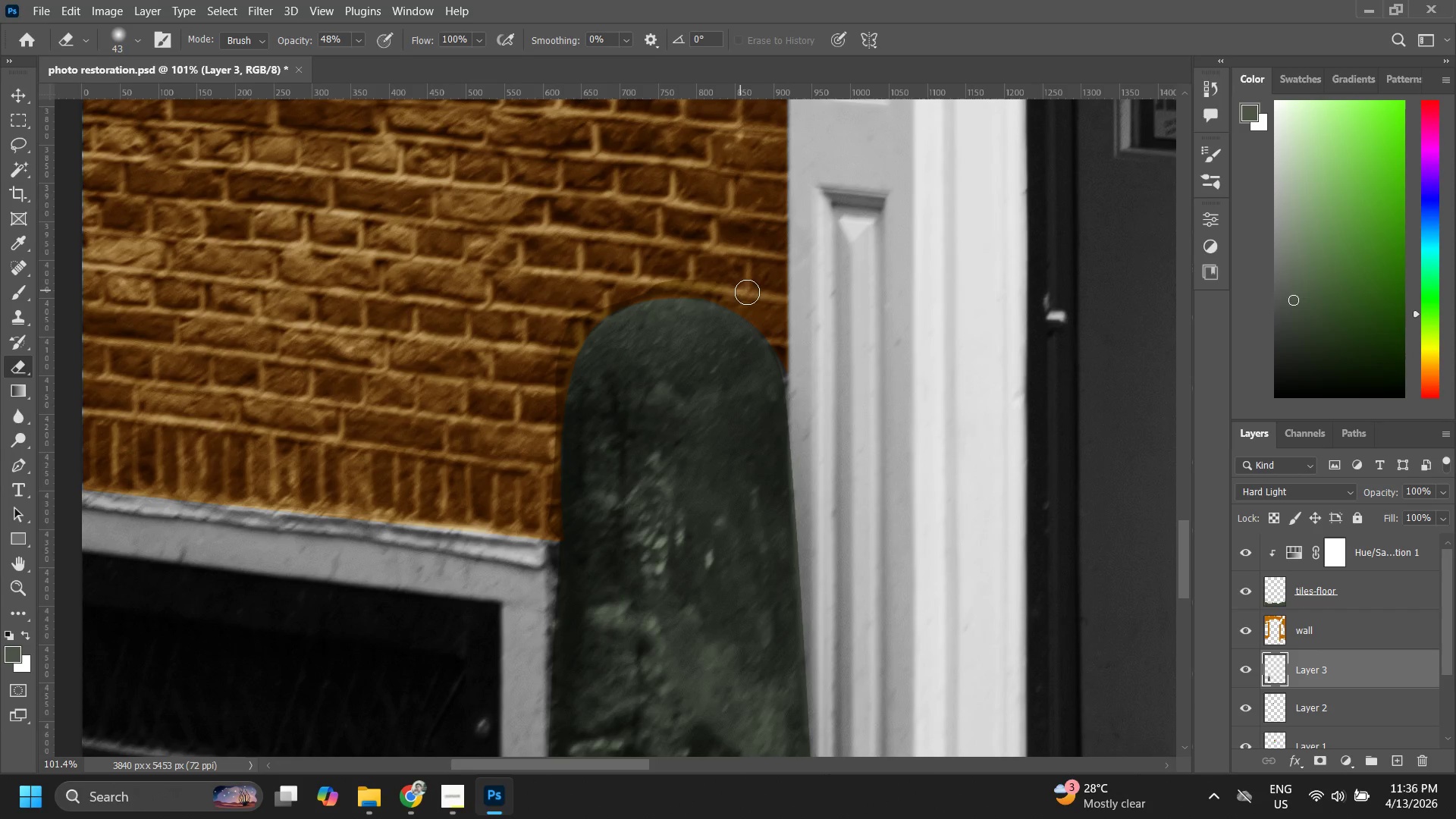 
left_click_drag(start_coordinate=[747, 292], to_coordinate=[701, 280])
 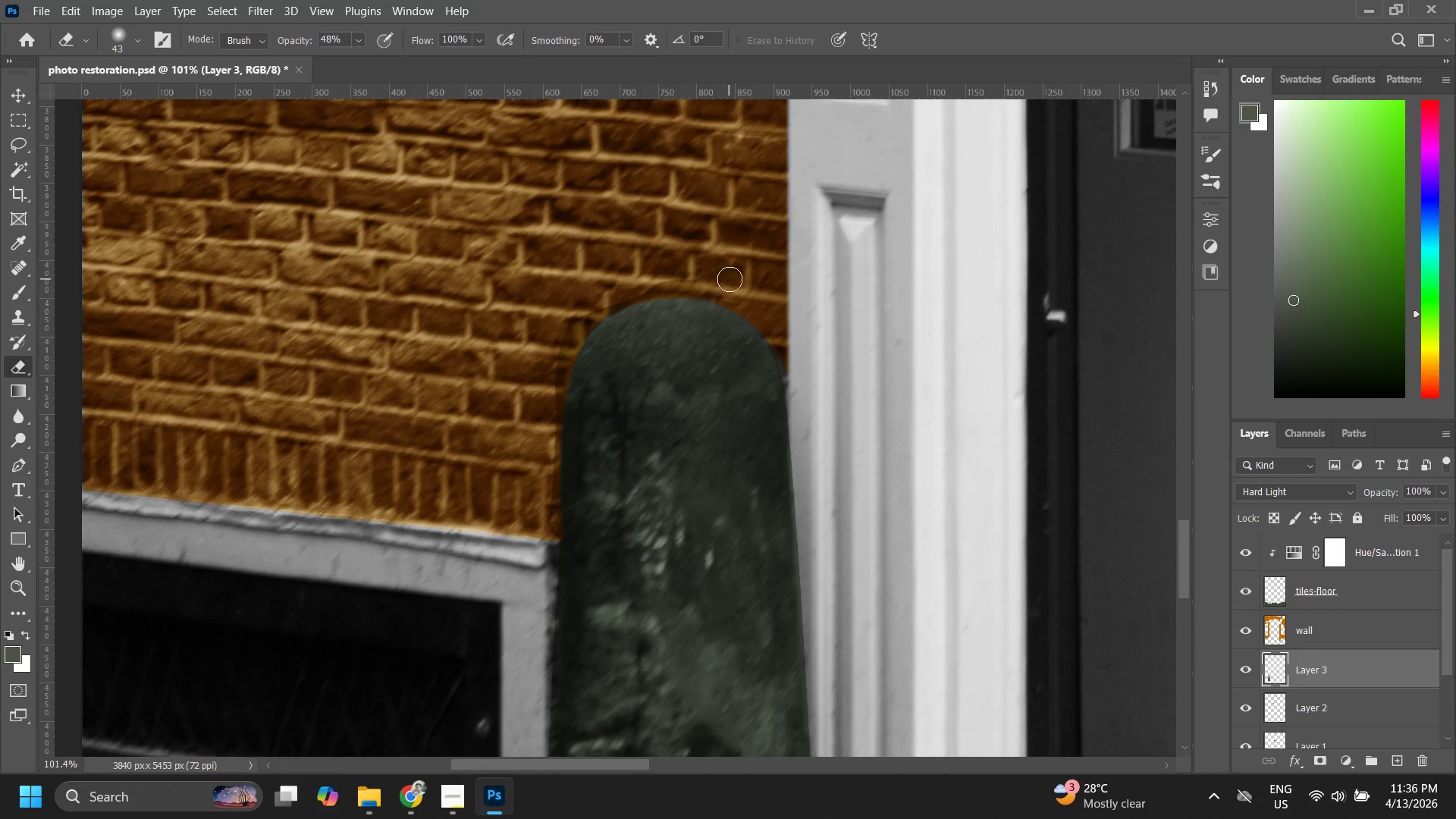 
left_click_drag(start_coordinate=[730, 279], to_coordinate=[680, 287])
 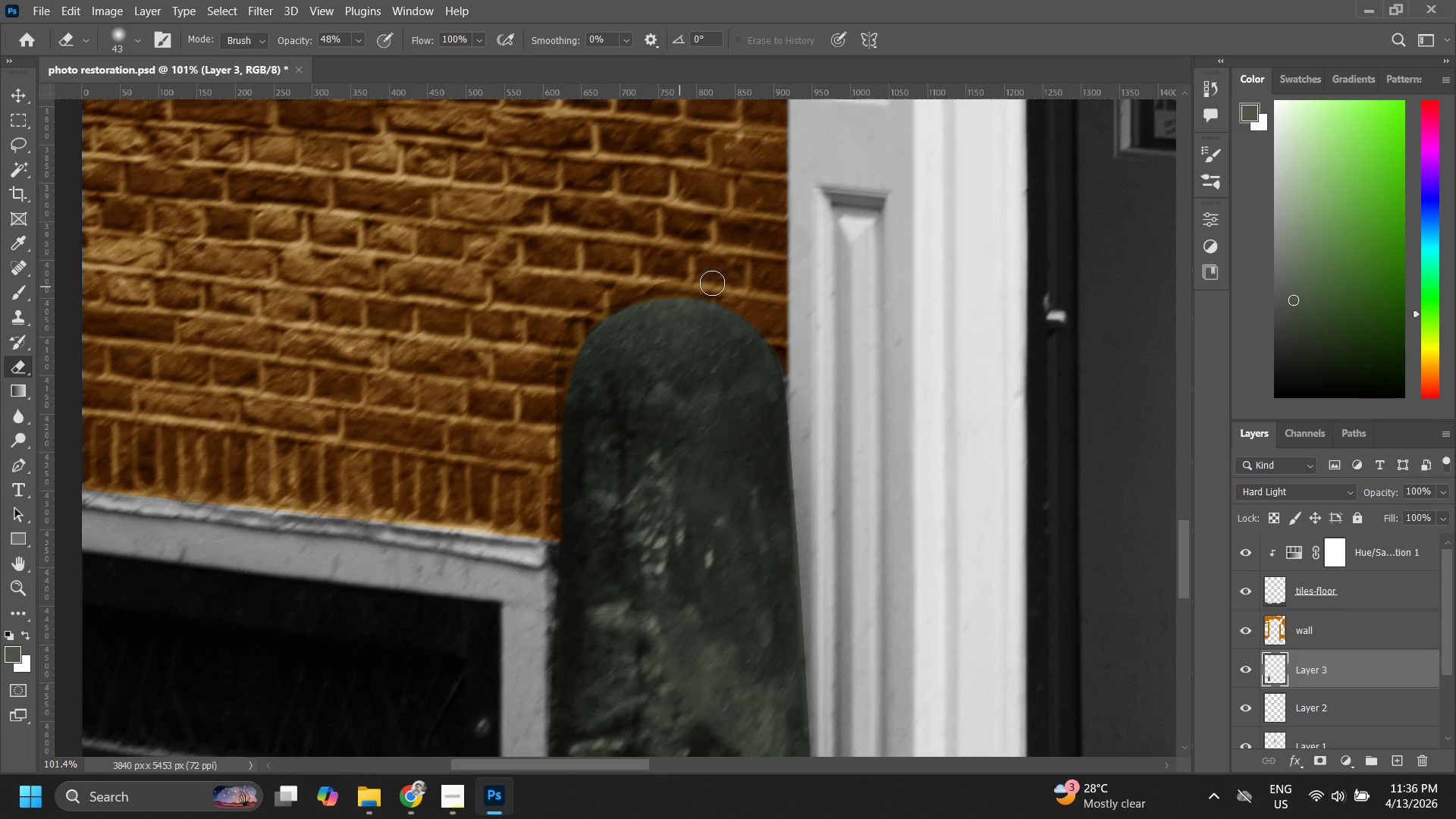 
left_click_drag(start_coordinate=[713, 283], to_coordinate=[656, 292])
 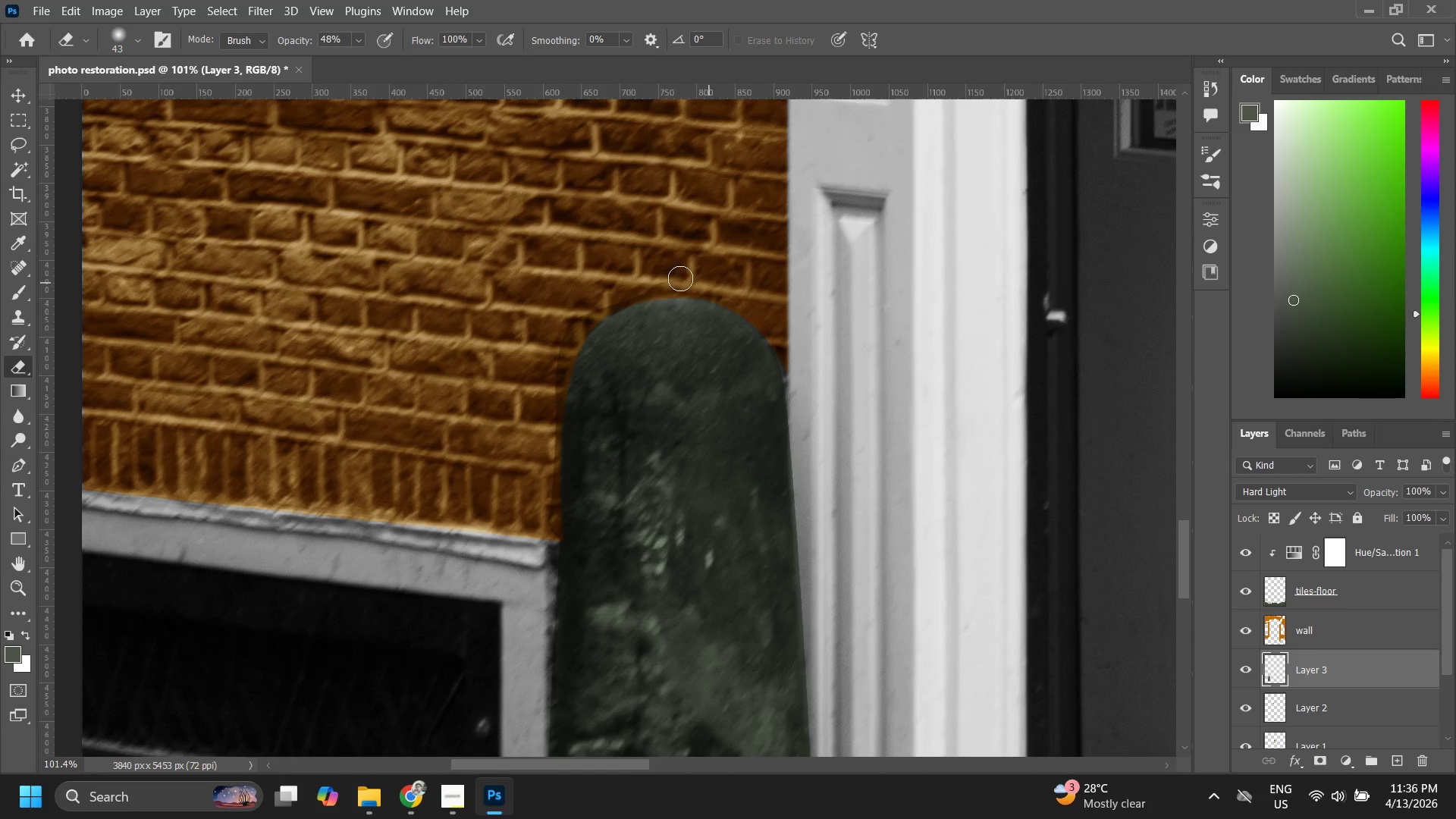 
left_click_drag(start_coordinate=[680, 278], to_coordinate=[637, 302])
 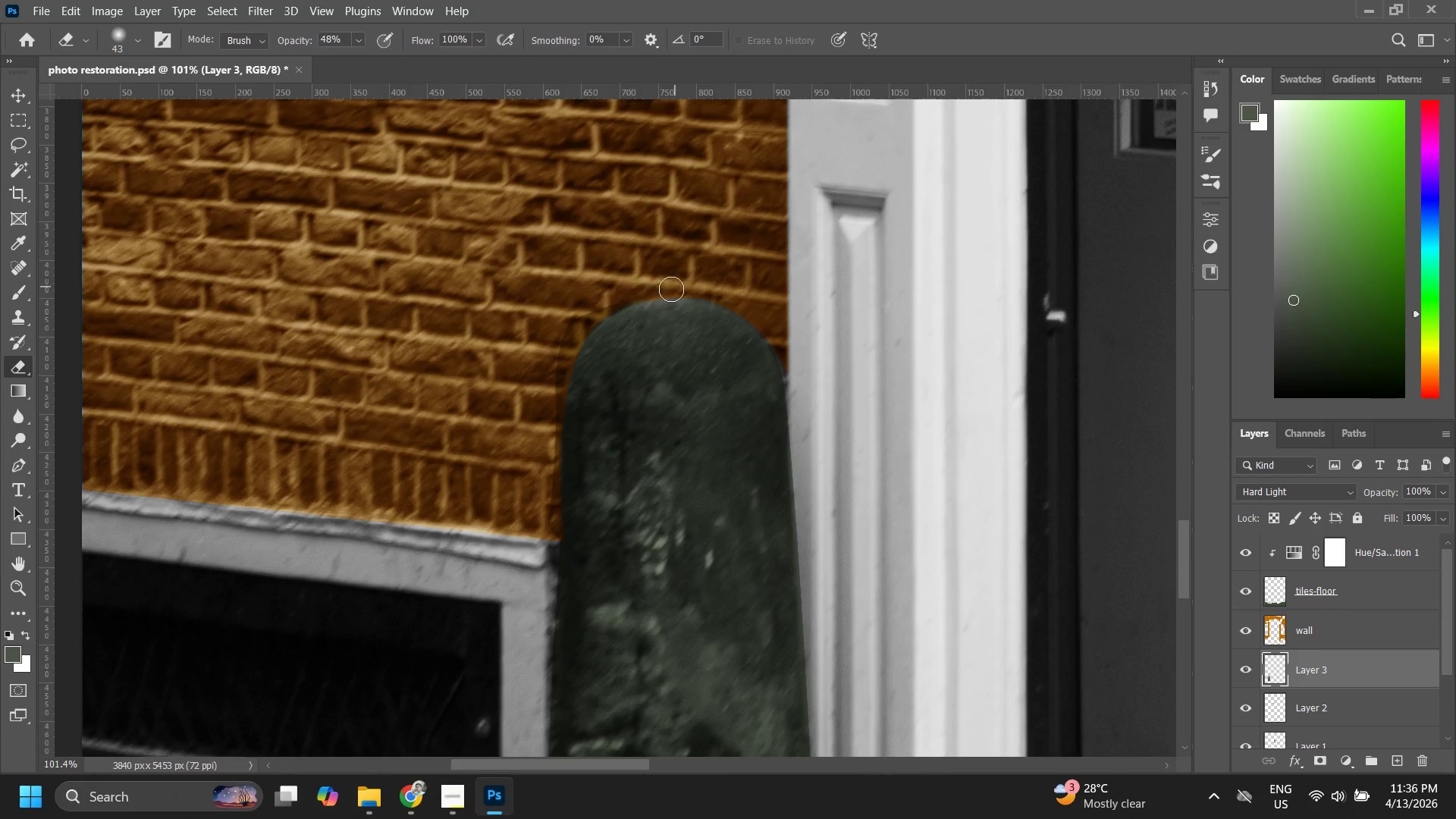 
left_click_drag(start_coordinate=[673, 287], to_coordinate=[631, 310])
 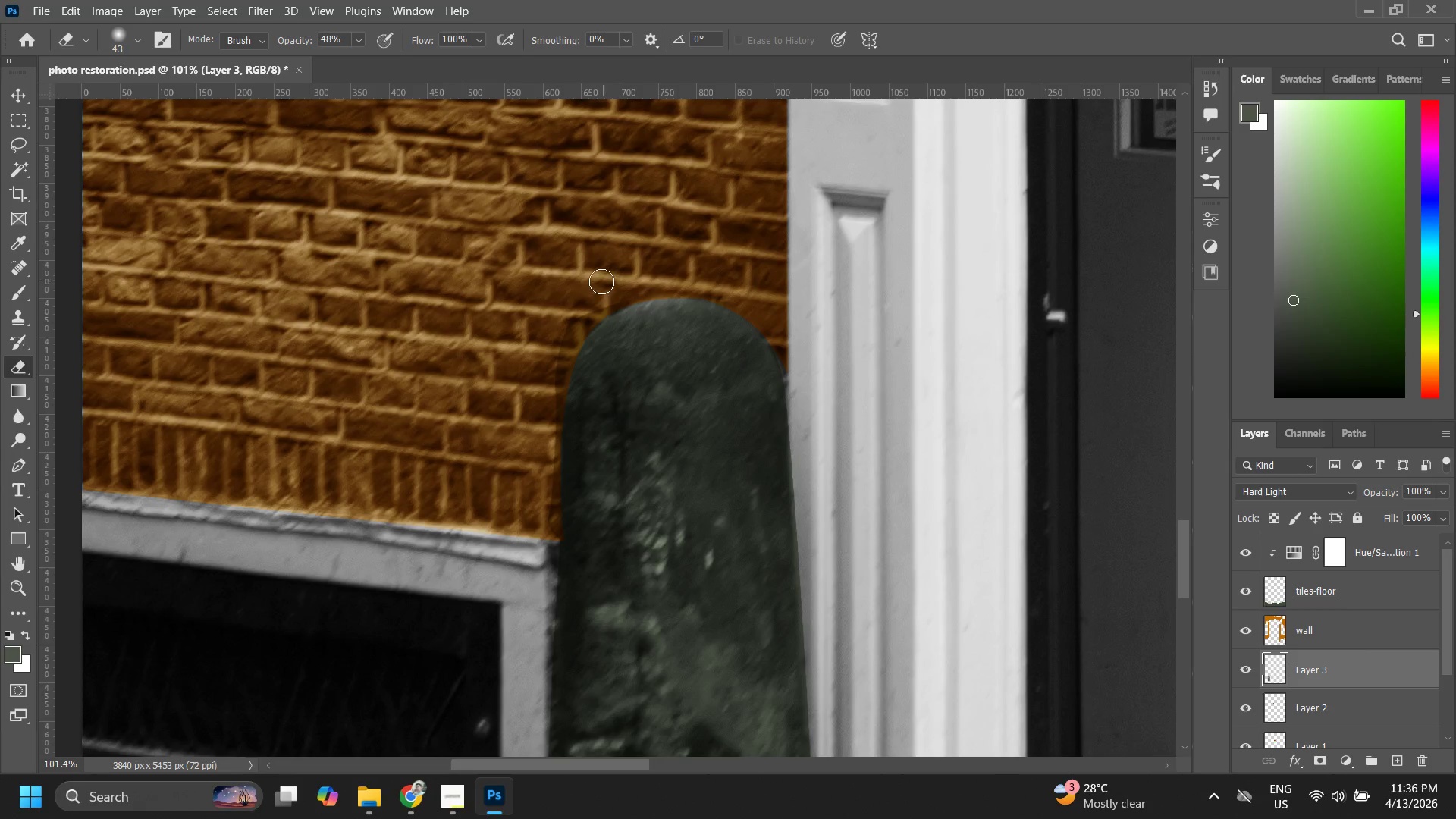 
key(Control+ControlLeft)
 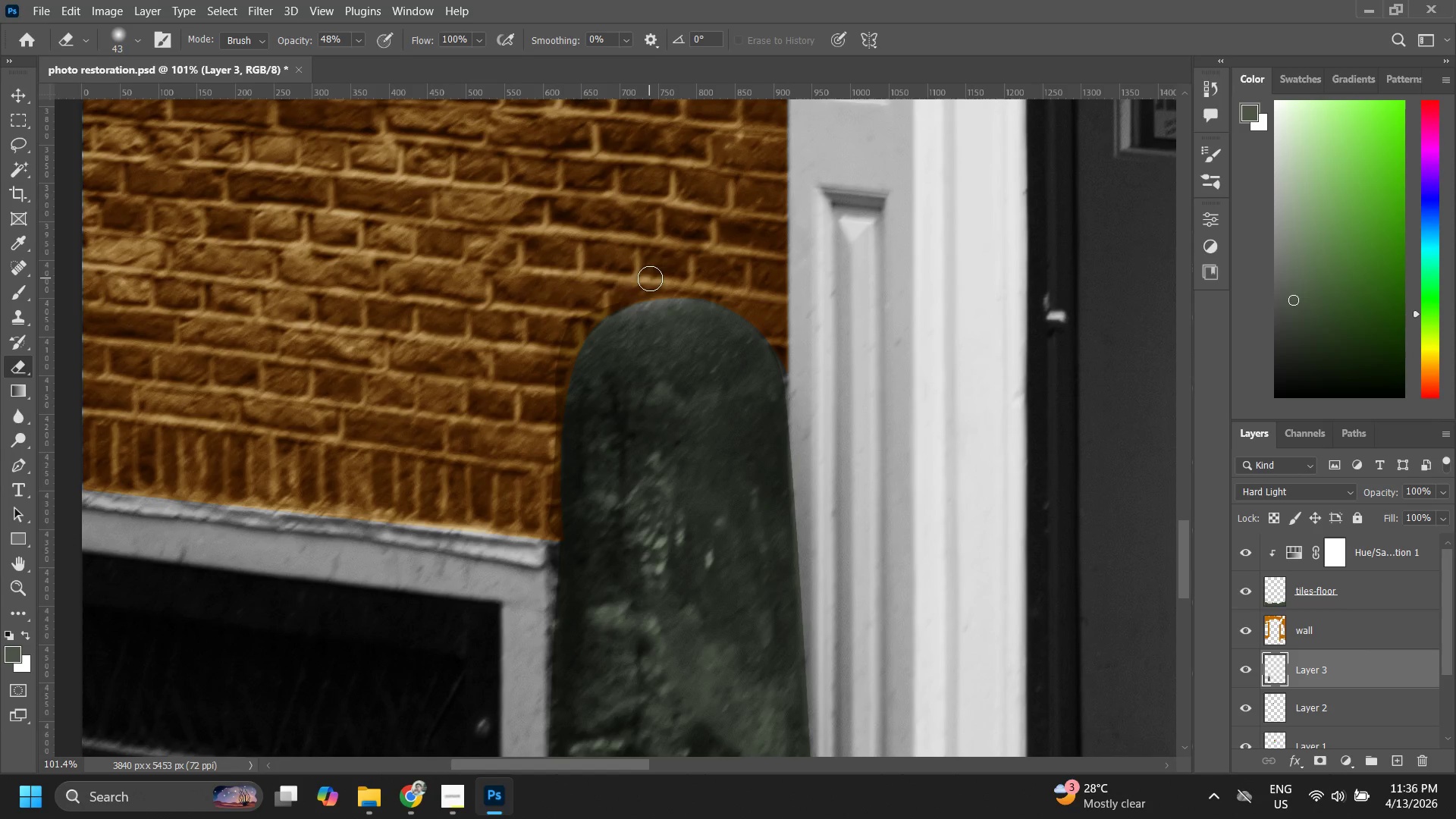 
left_click_drag(start_coordinate=[650, 278], to_coordinate=[582, 310])
 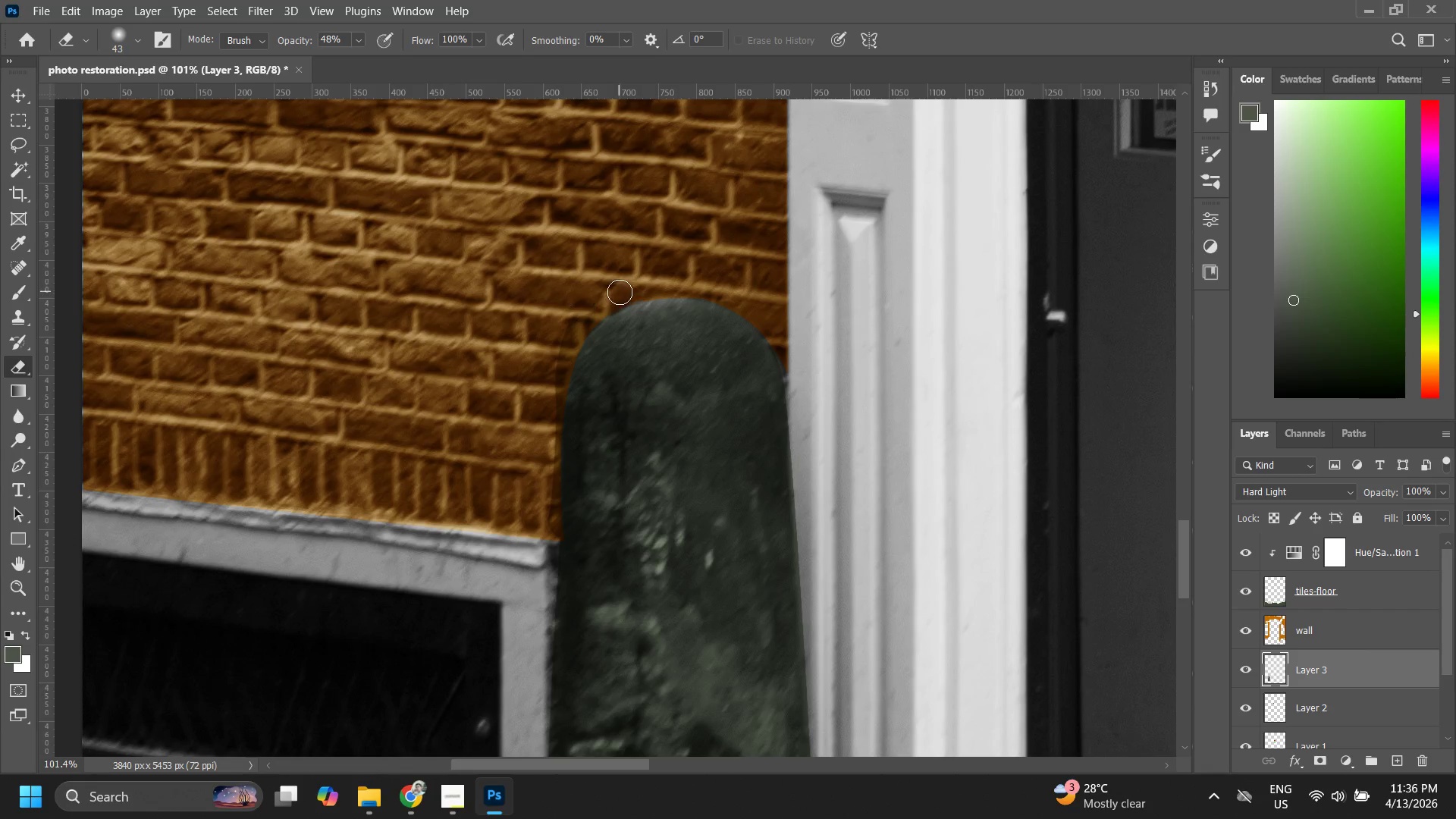 
left_click_drag(start_coordinate=[611, 297], to_coordinate=[549, 339])
 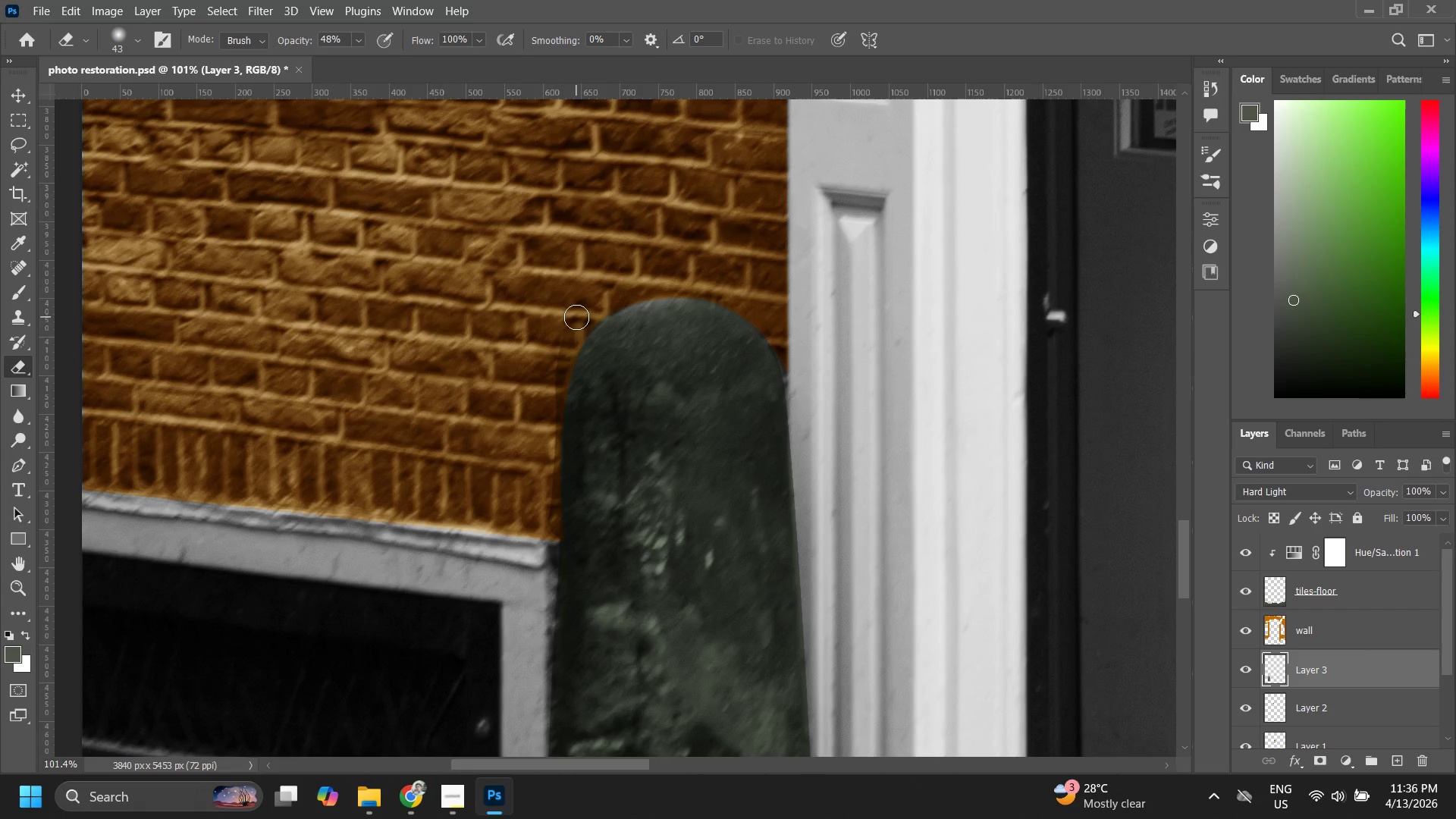 
left_click_drag(start_coordinate=[576, 328], to_coordinate=[567, 350])
 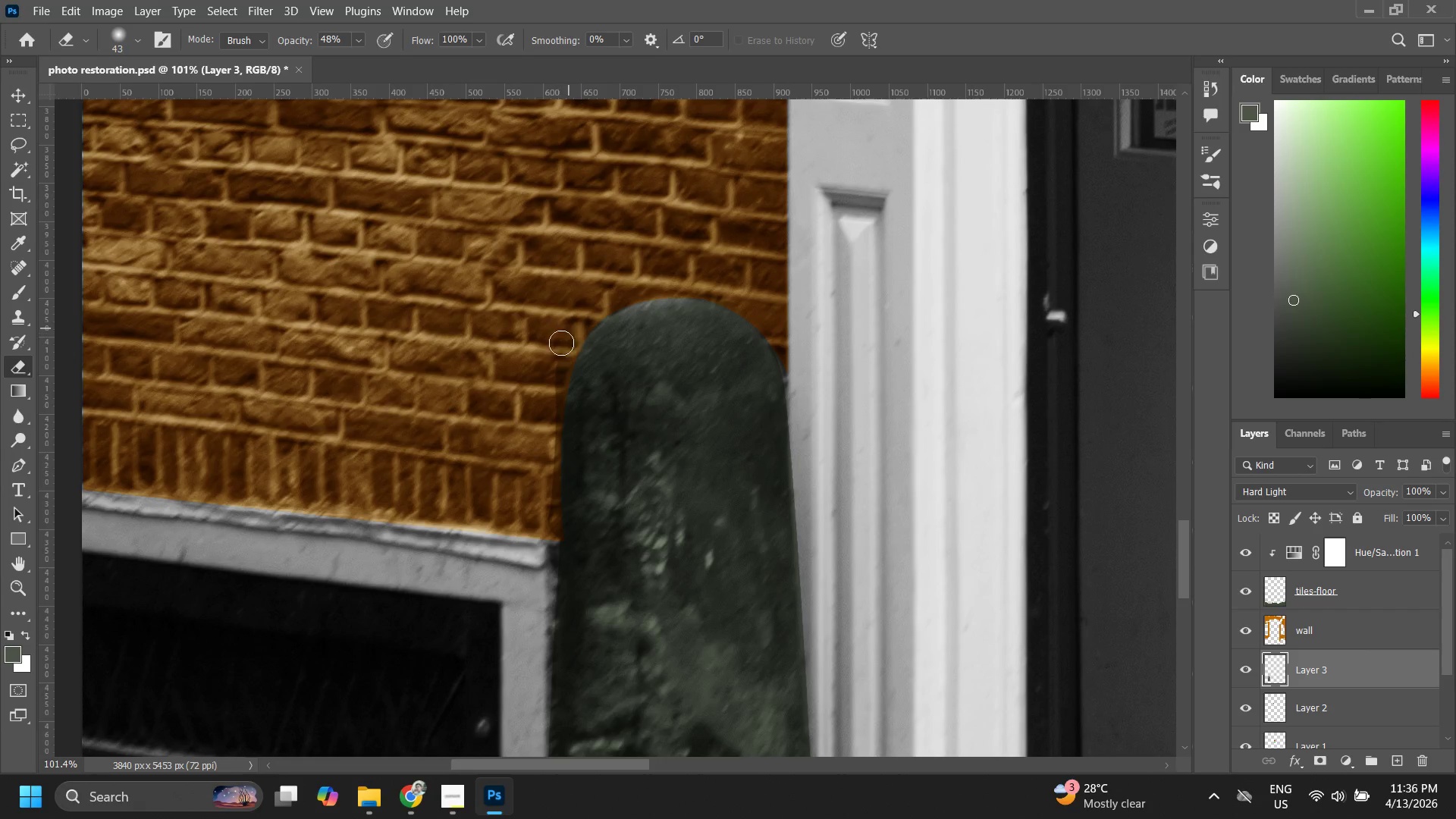 
left_click_drag(start_coordinate=[570, 328], to_coordinate=[550, 363])
 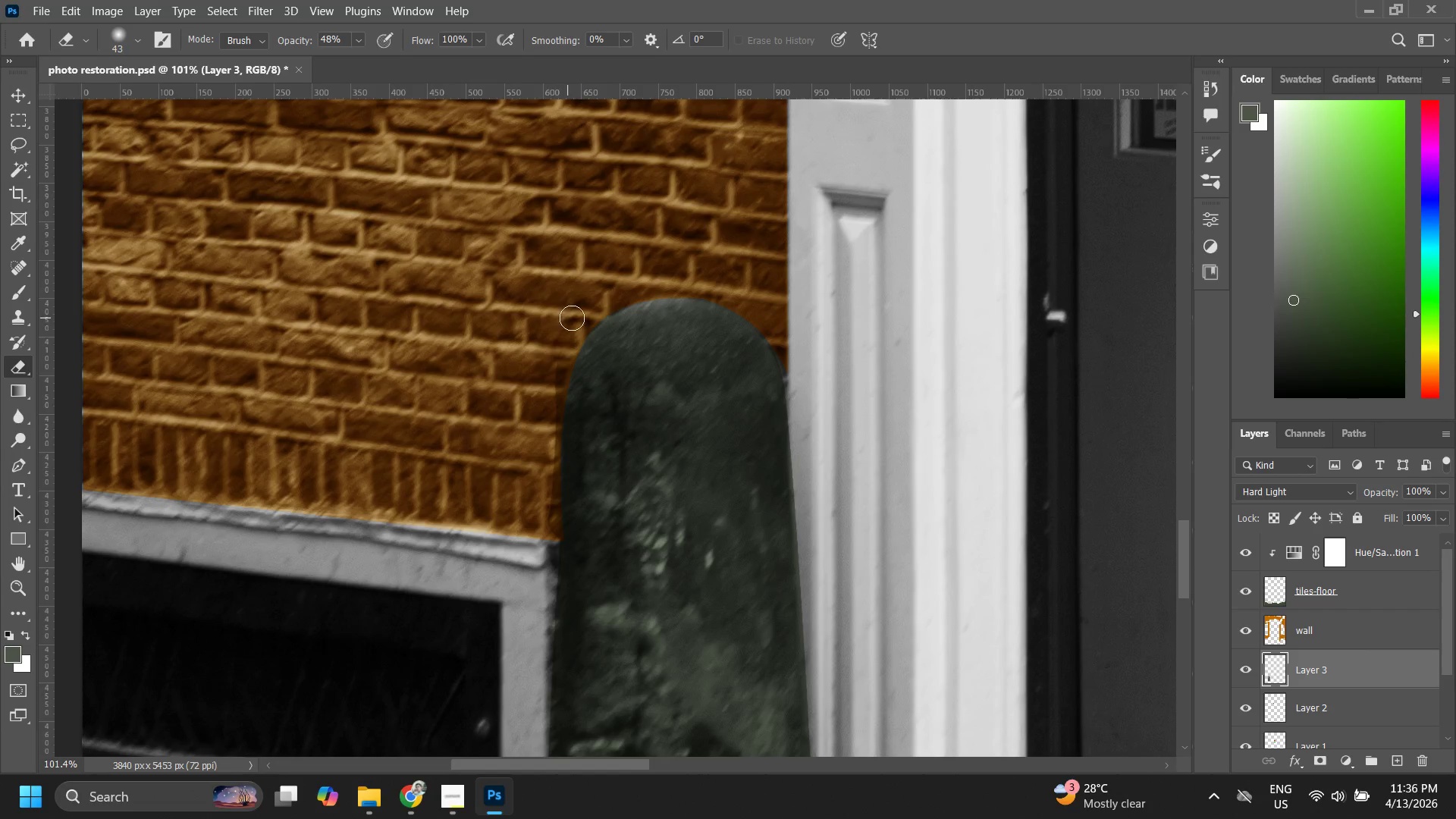 
left_click_drag(start_coordinate=[560, 335], to_coordinate=[536, 378])
 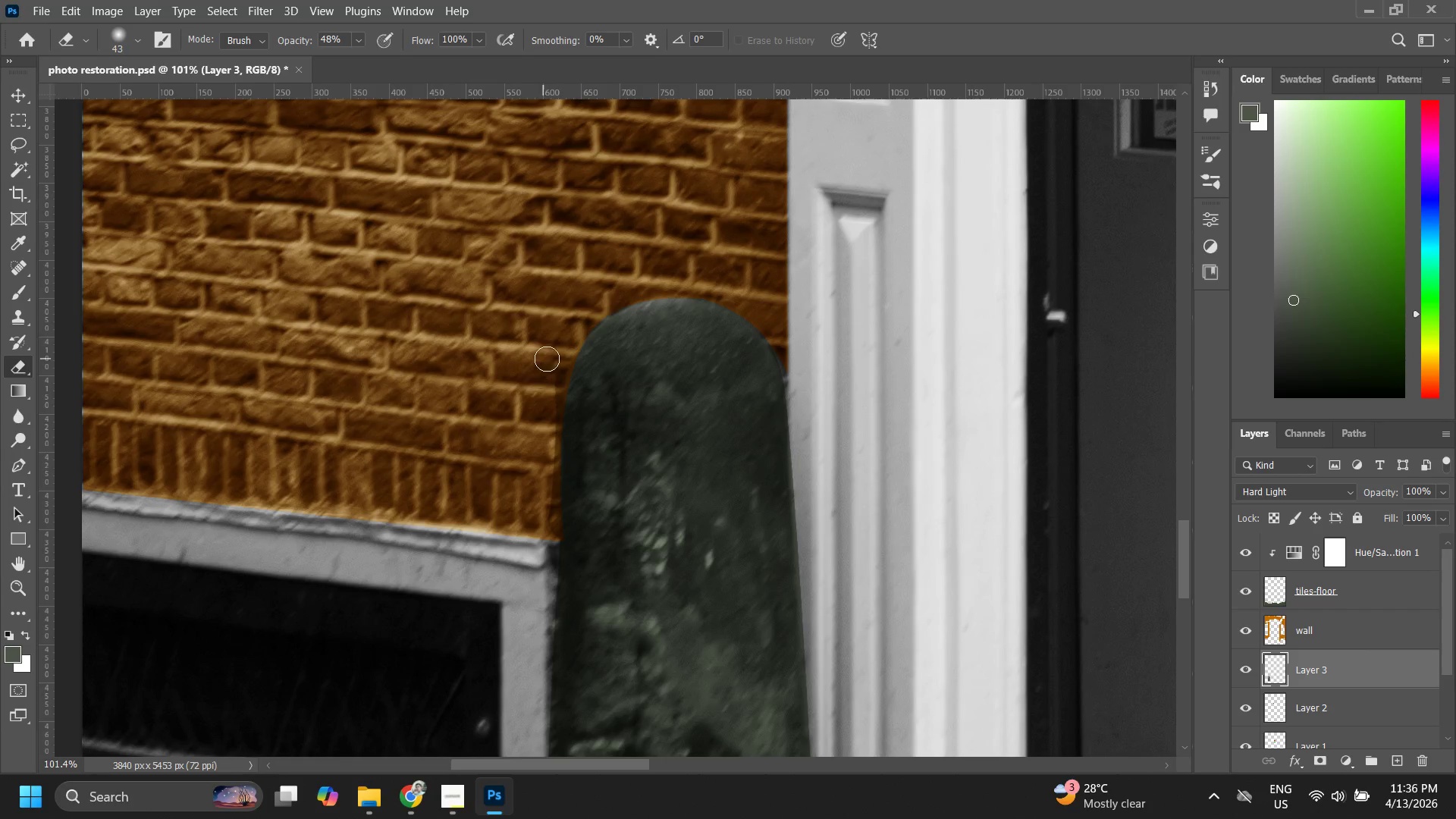 
left_click_drag(start_coordinate=[546, 371], to_coordinate=[537, 396])
 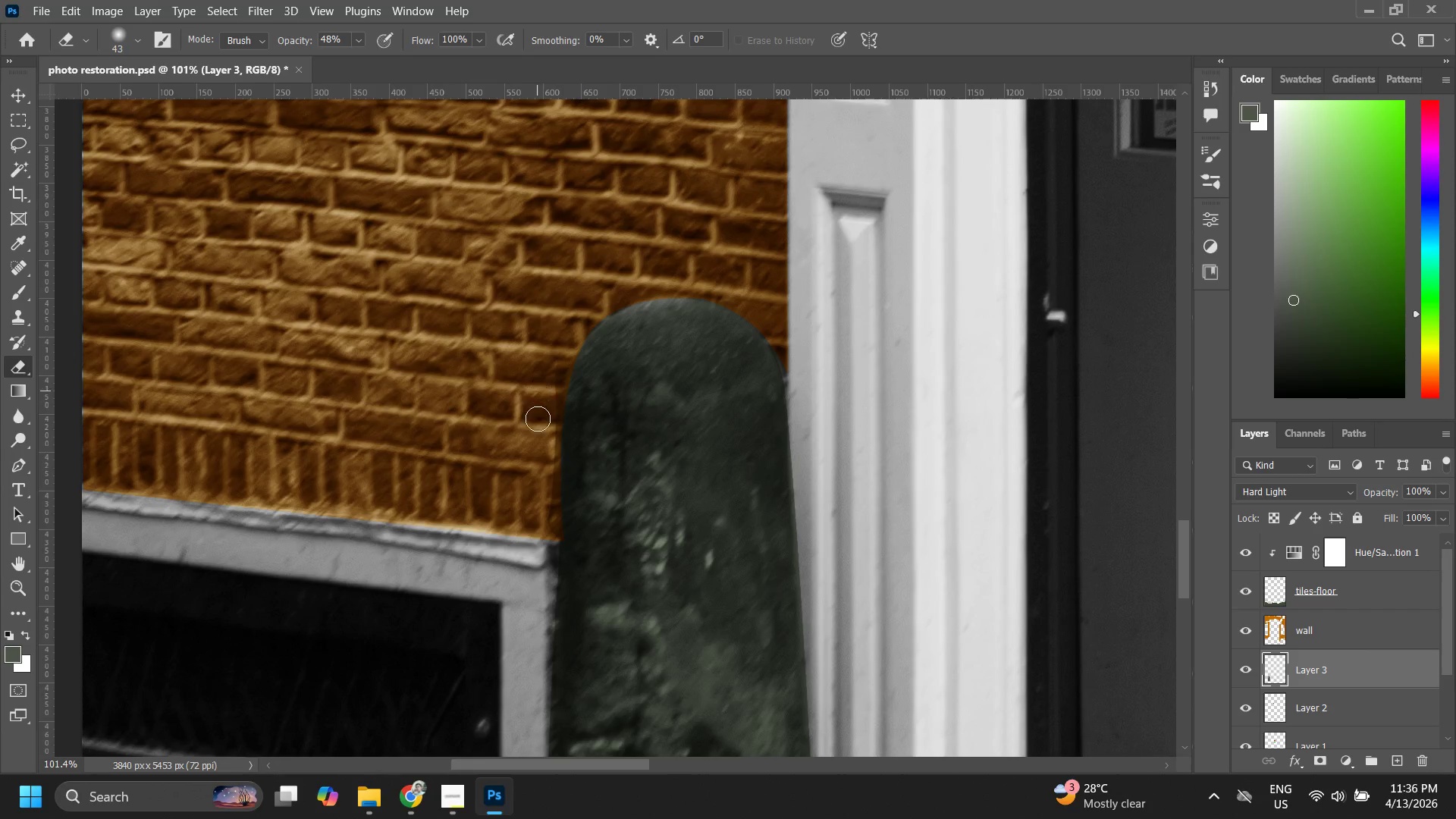 
left_click_drag(start_coordinate=[538, 391], to_coordinate=[541, 406])
 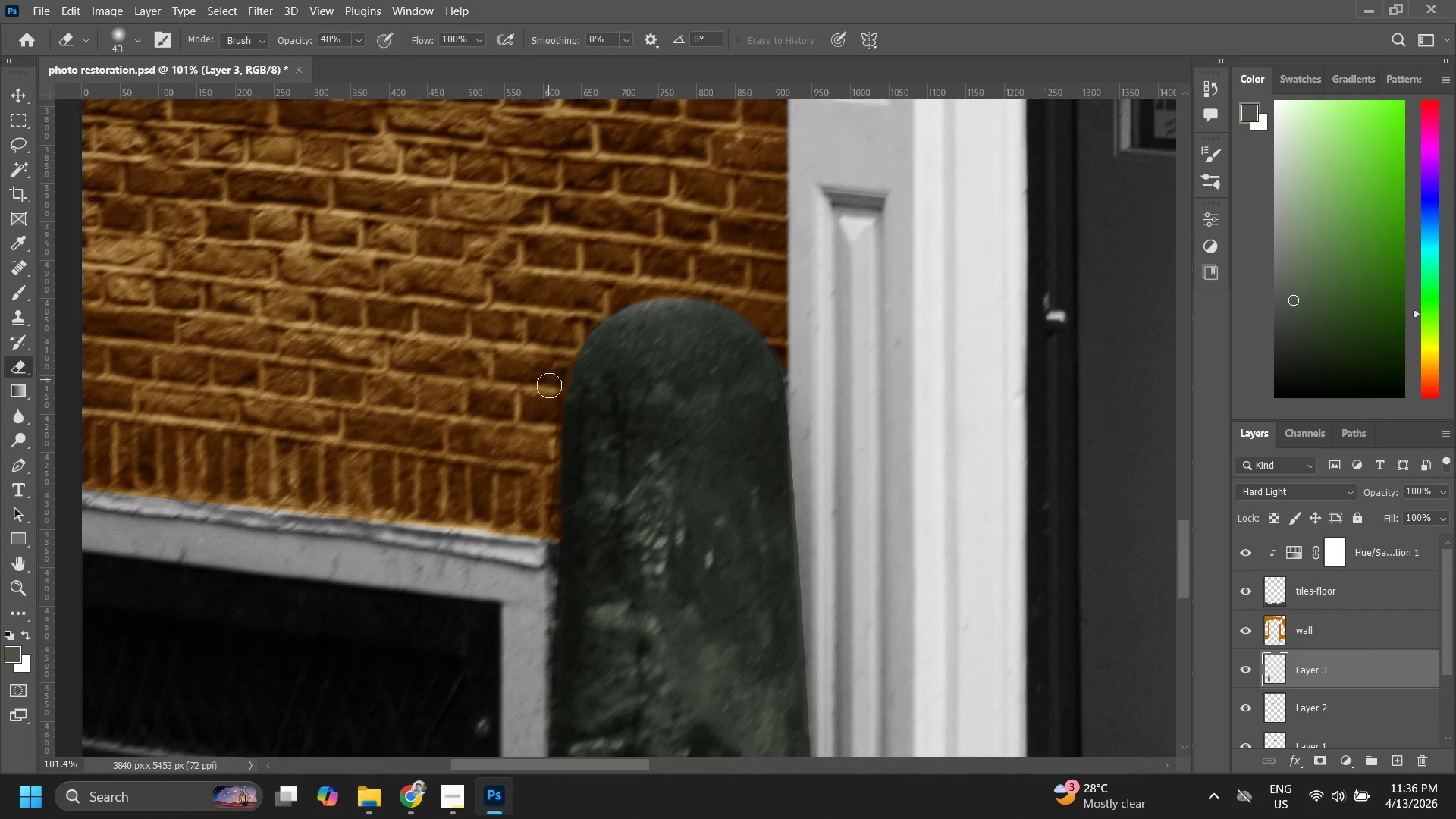 
left_click_drag(start_coordinate=[549, 381], to_coordinate=[549, 400])
 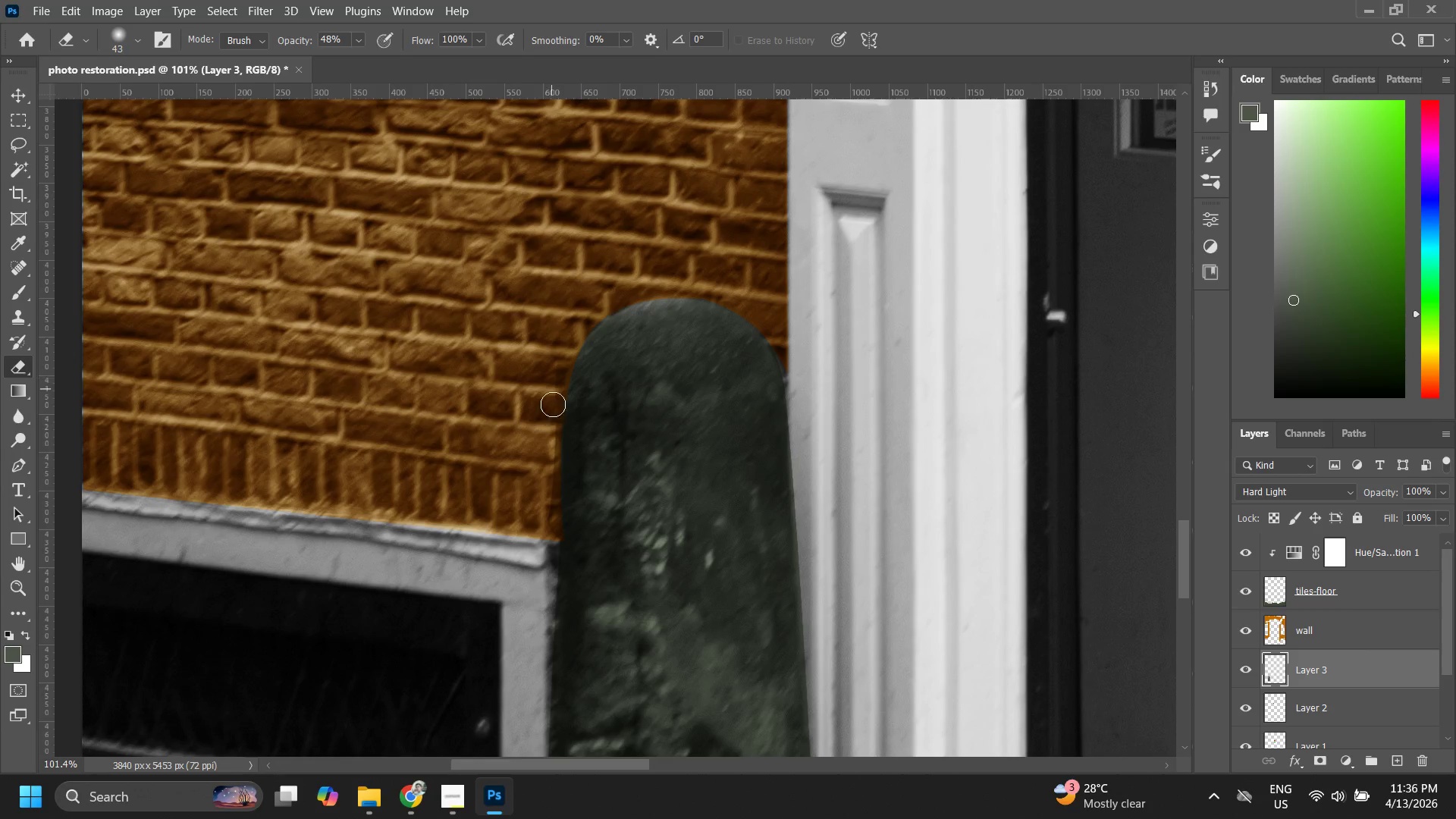 
left_click_drag(start_coordinate=[553, 393], to_coordinate=[548, 429])
 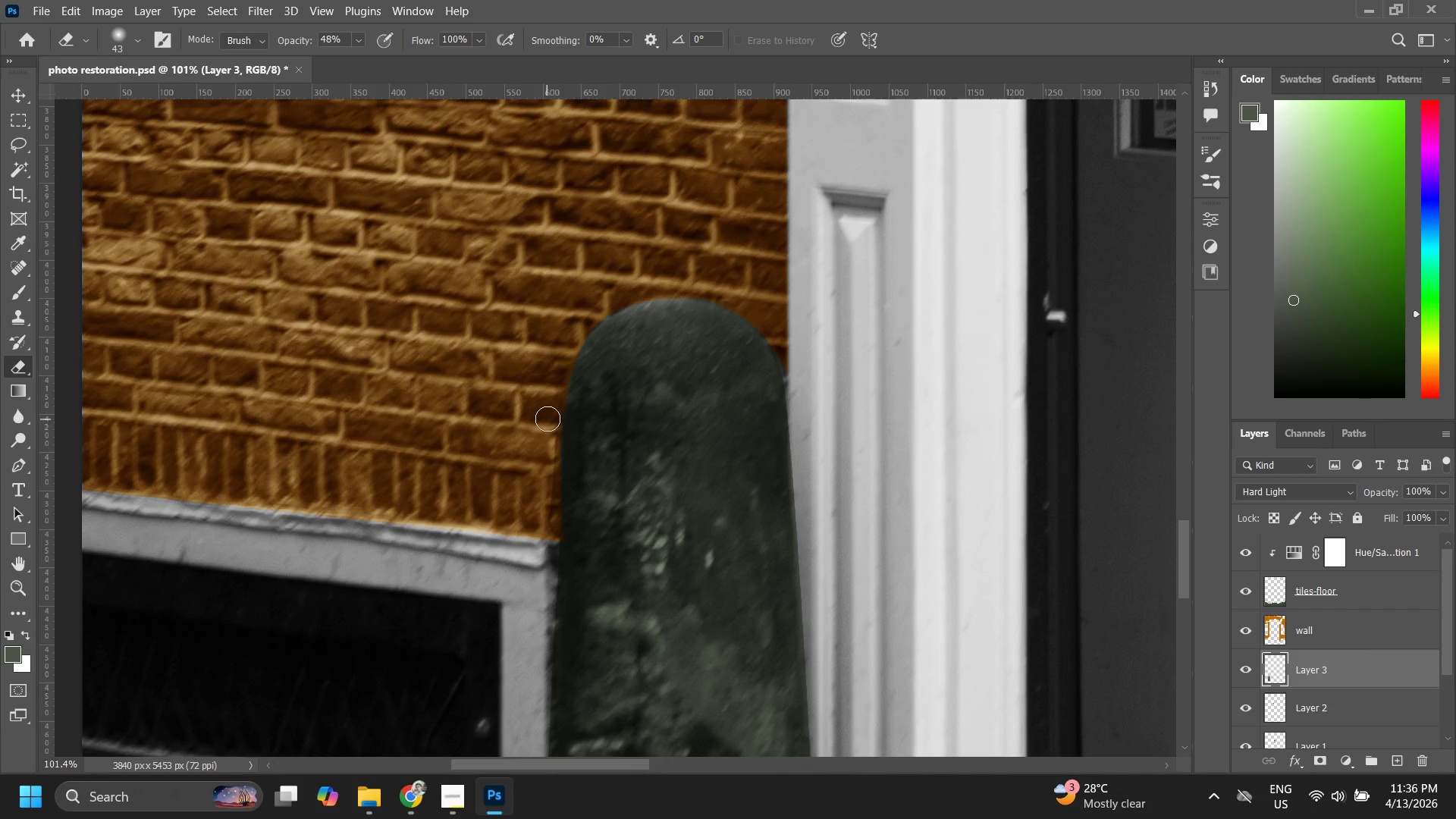 
left_click_drag(start_coordinate=[548, 420], to_coordinate=[548, 472])
 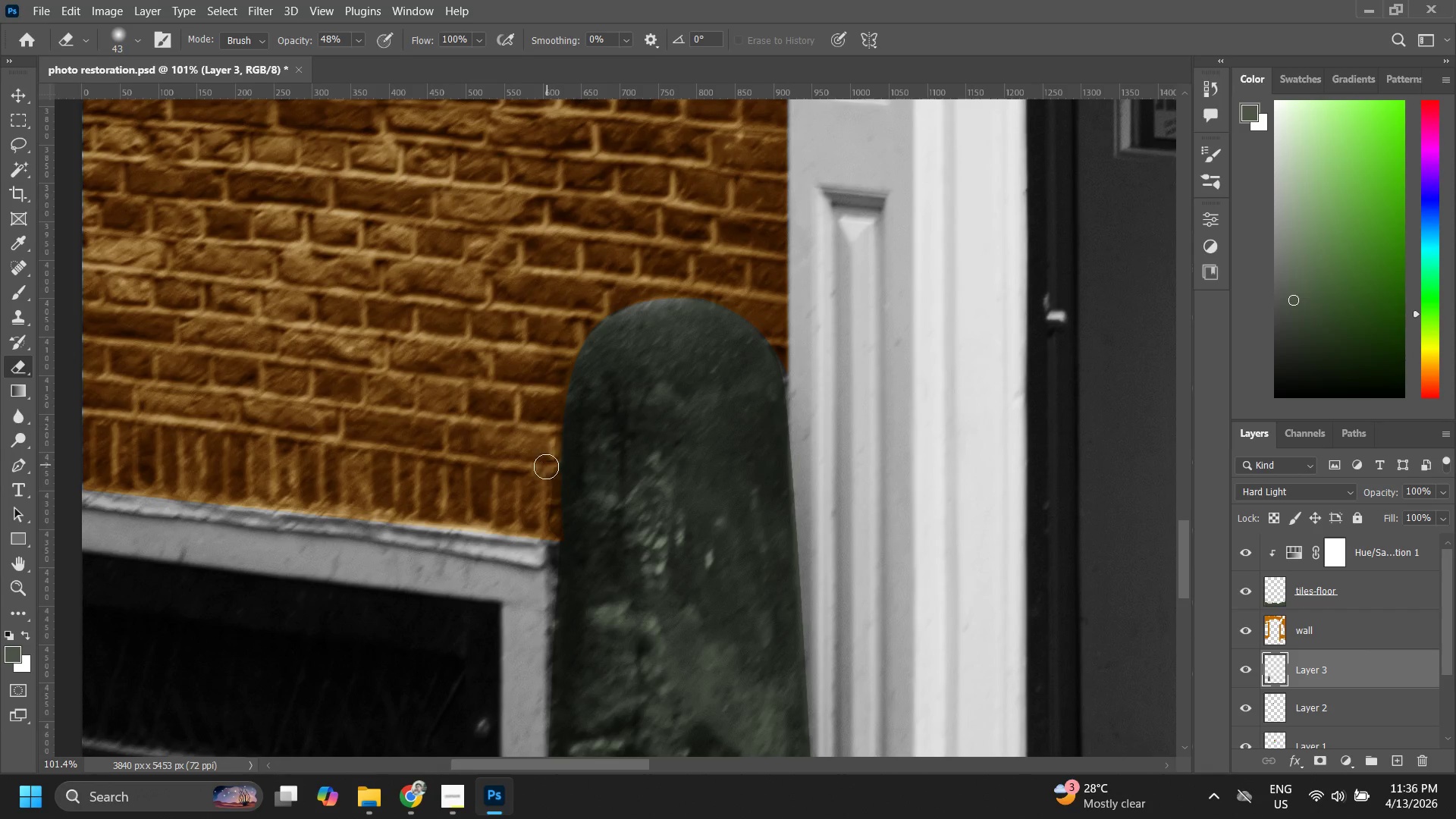 
left_click_drag(start_coordinate=[546, 469], to_coordinate=[541, 509])
 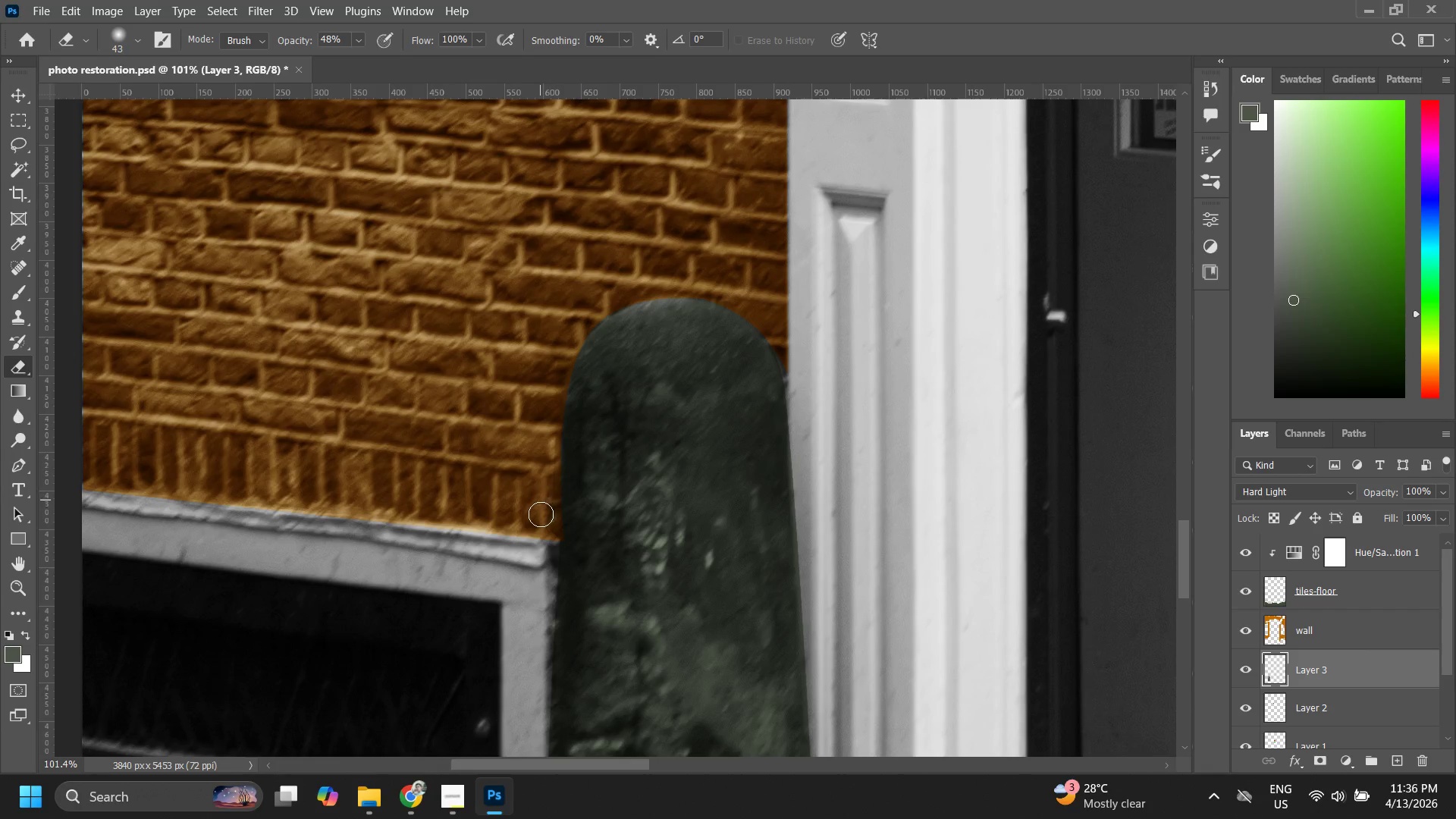 
left_click_drag(start_coordinate=[541, 507], to_coordinate=[542, 534])
 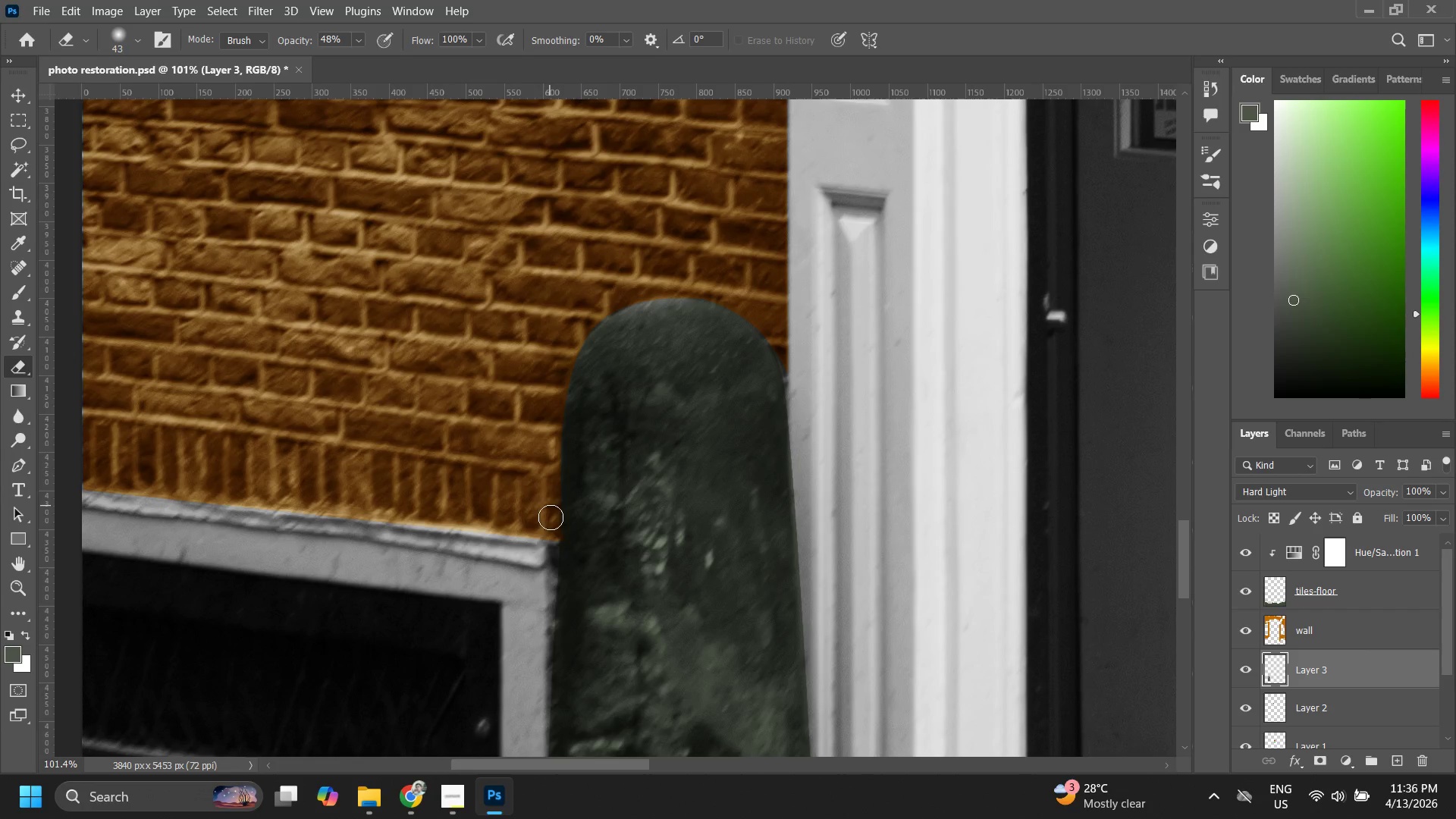 
left_click_drag(start_coordinate=[551, 506], to_coordinate=[551, 529])
 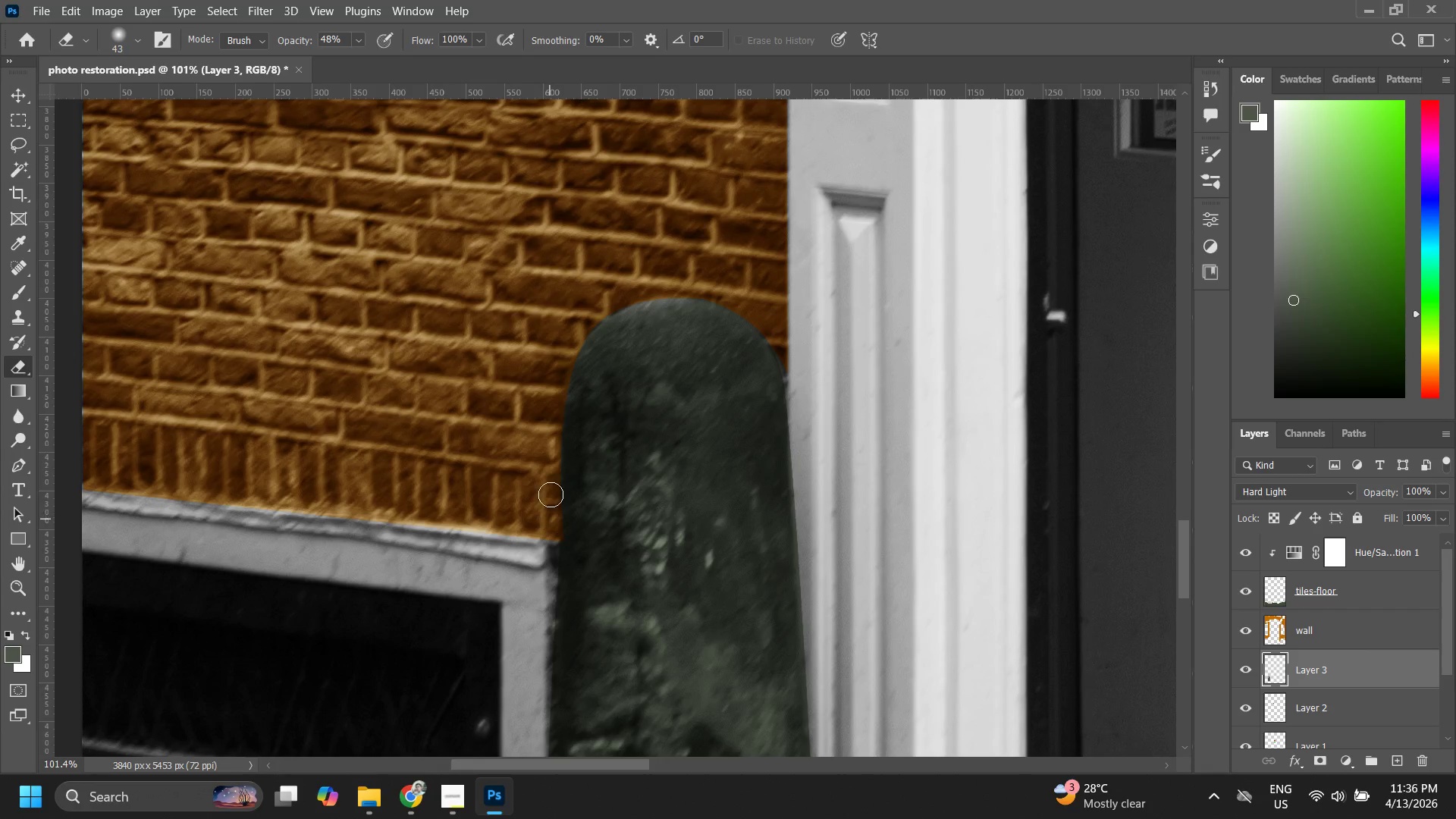 
left_click_drag(start_coordinate=[549, 495], to_coordinate=[532, 554])
 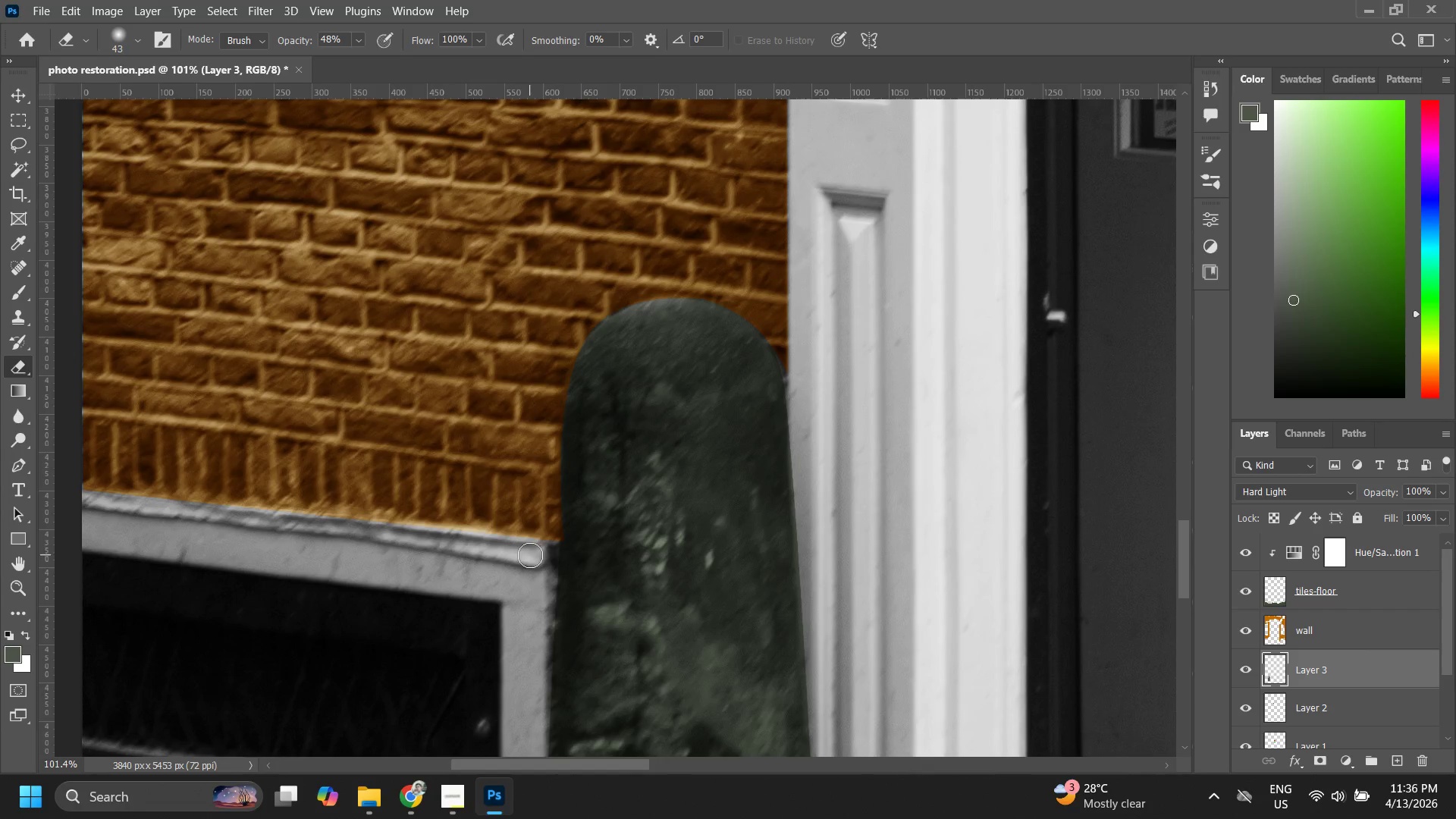 
hold_key(key=Space, duration=0.5)
 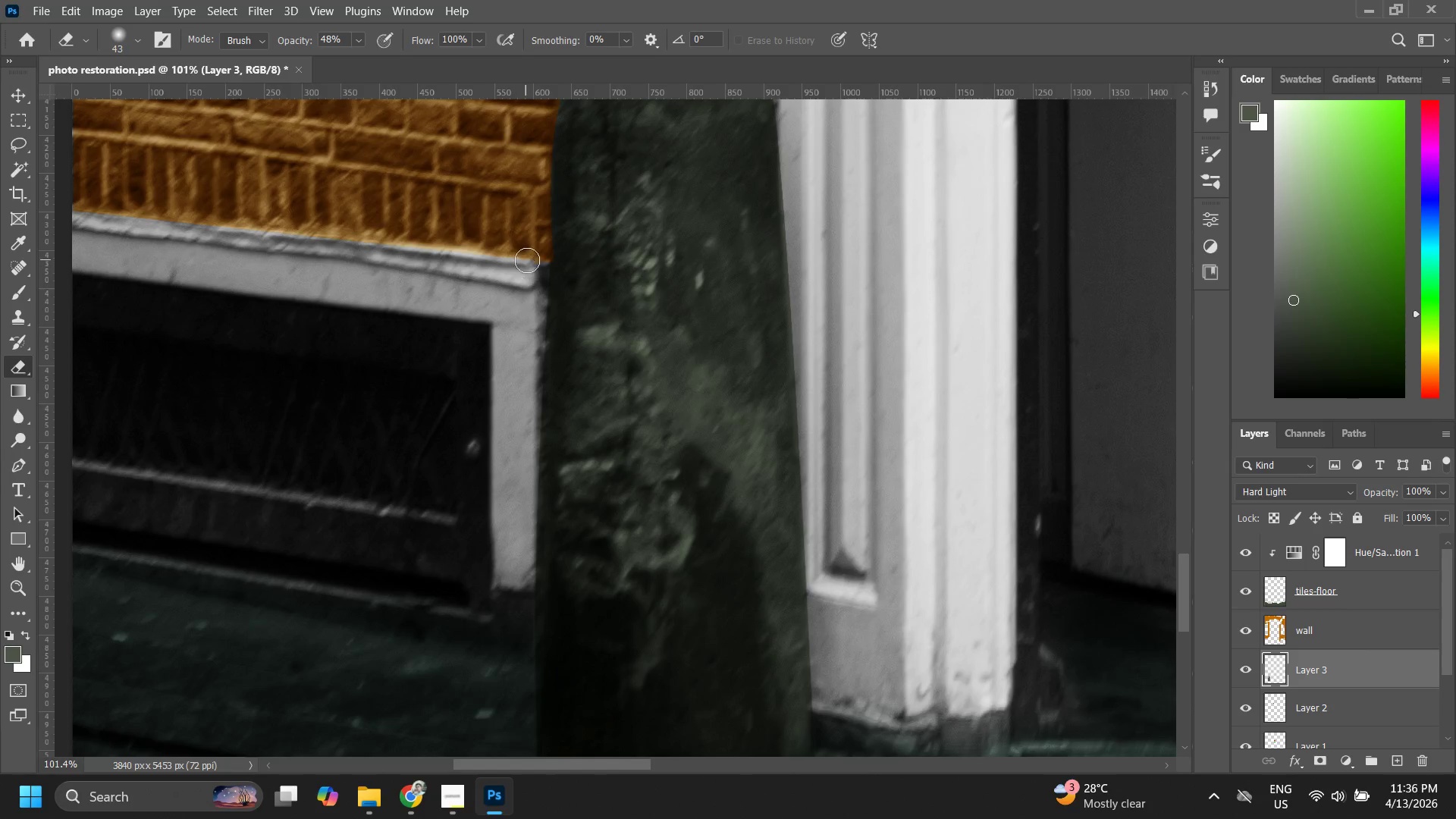 
left_click_drag(start_coordinate=[528, 512], to_coordinate=[518, 233])
 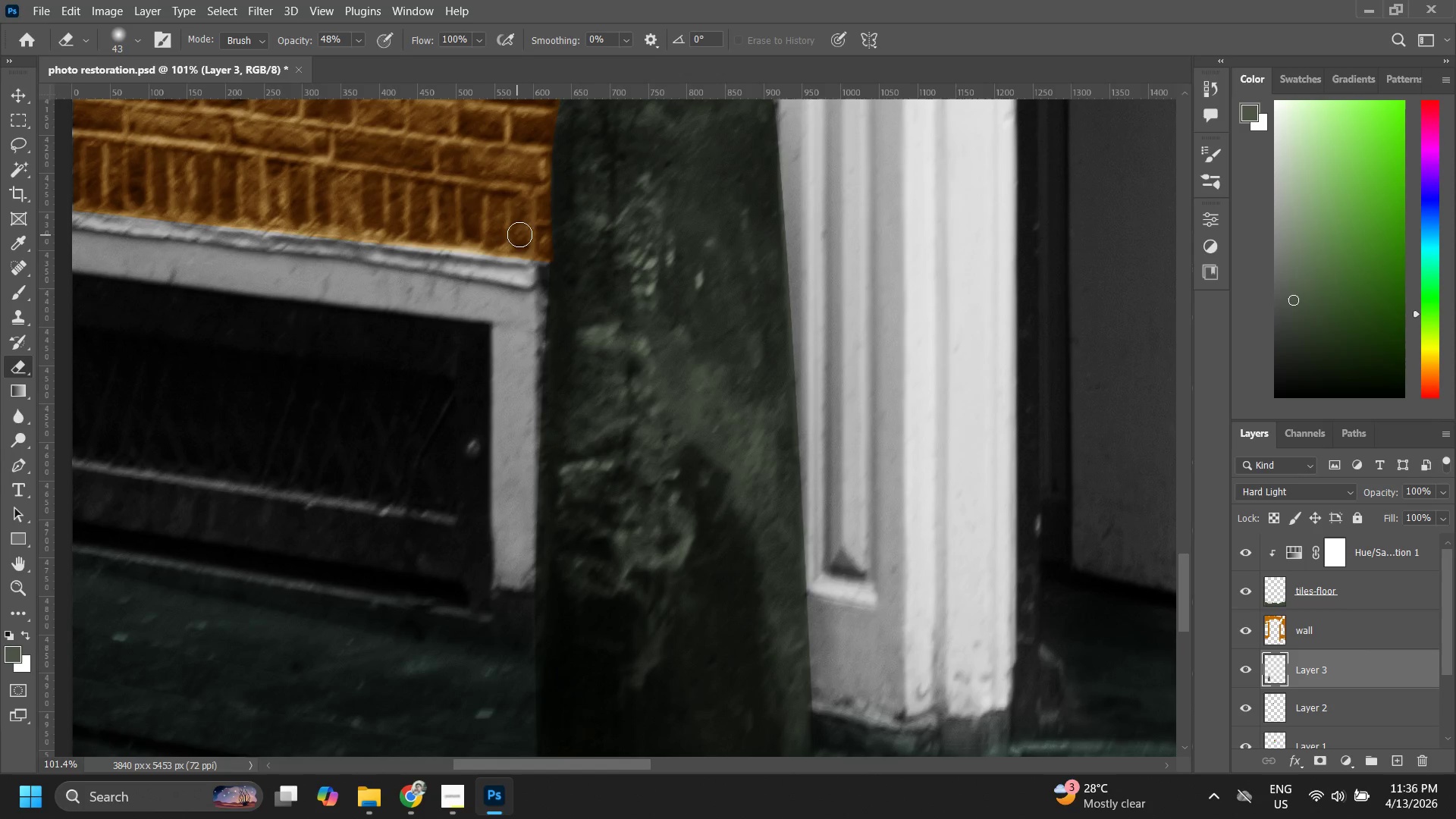 
left_click_drag(start_coordinate=[521, 253], to_coordinate=[522, 267])
 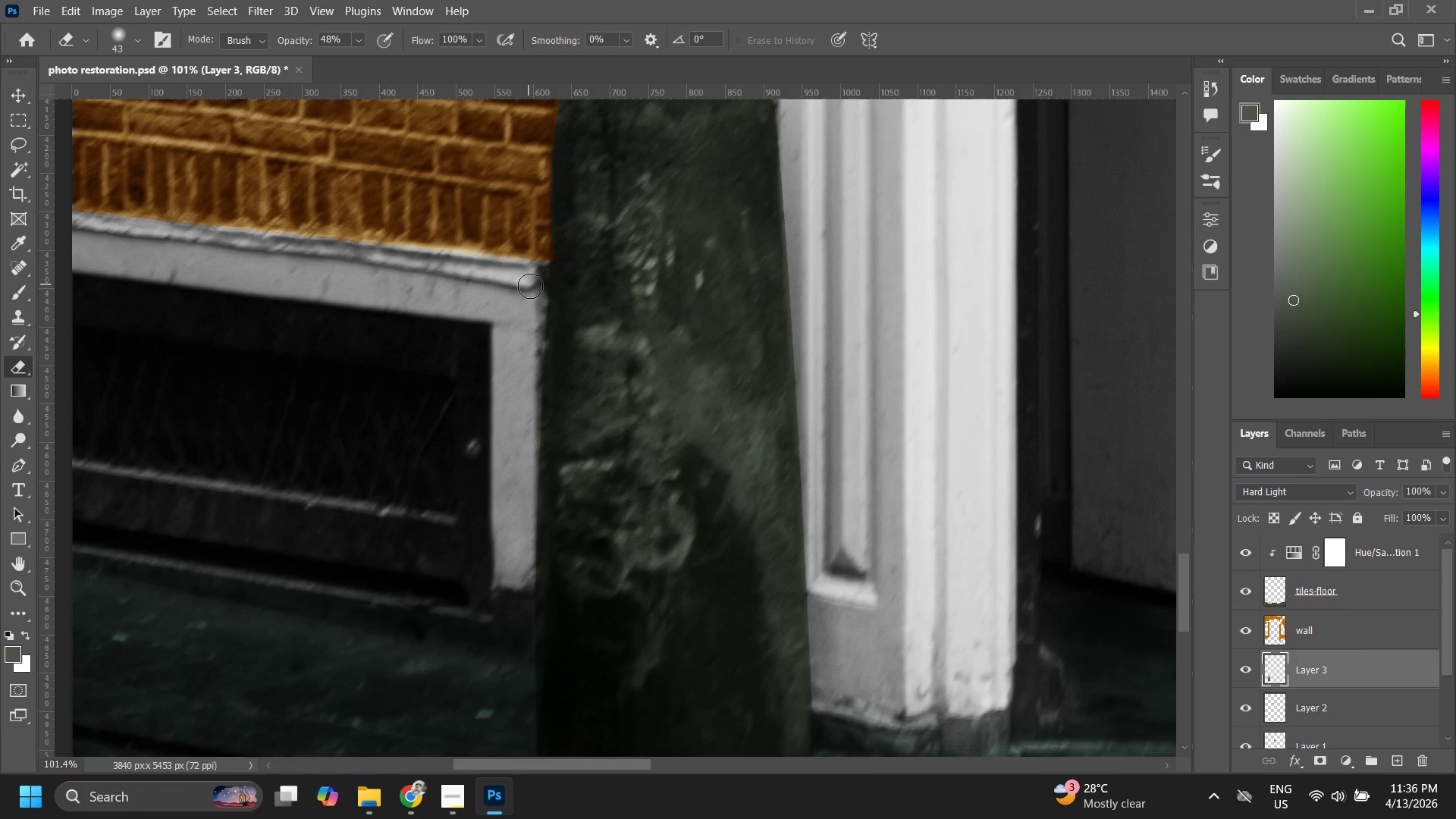 
left_click_drag(start_coordinate=[531, 293], to_coordinate=[530, 350])
 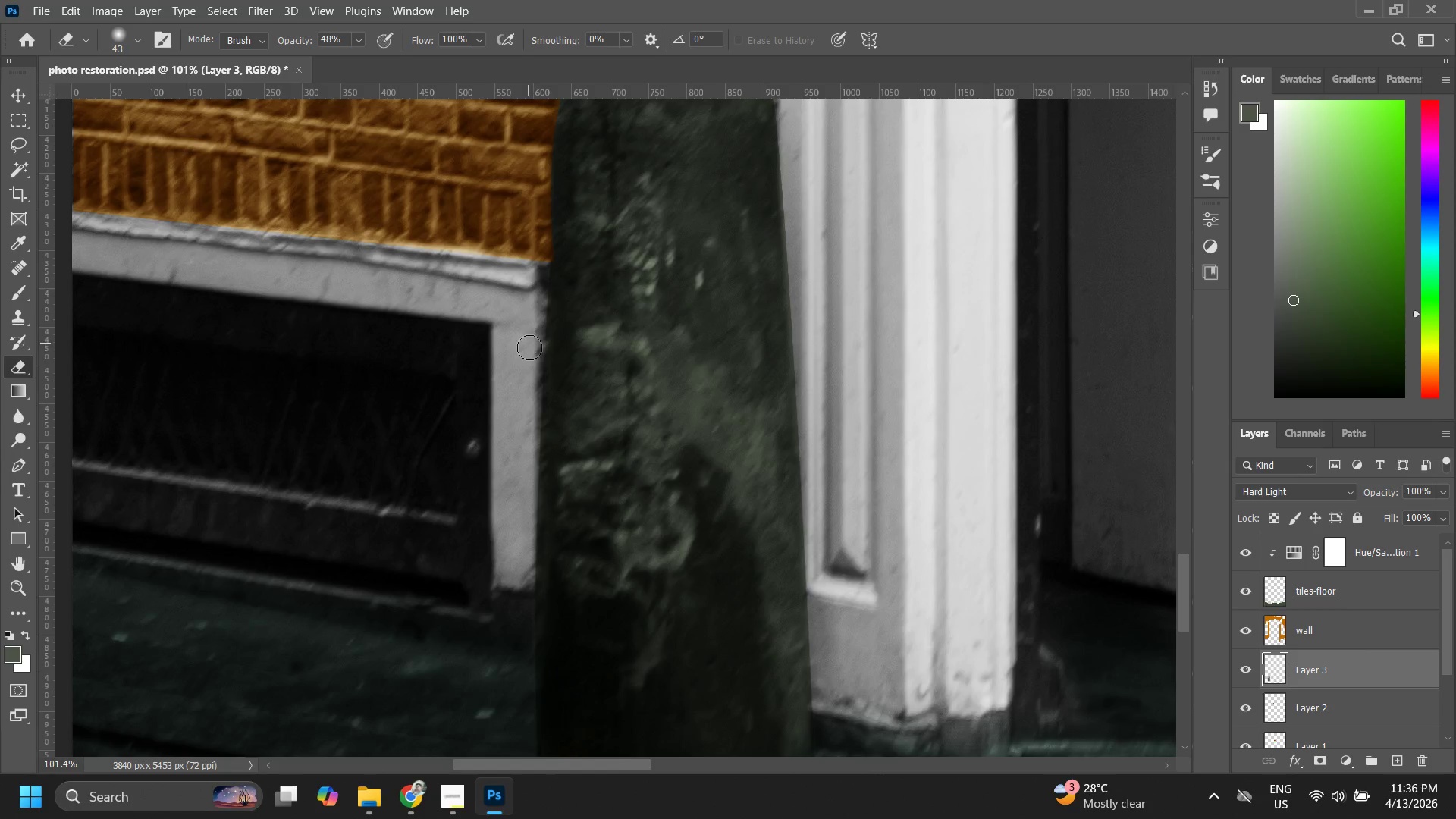 
left_click_drag(start_coordinate=[529, 347], to_coordinate=[528, 397])
 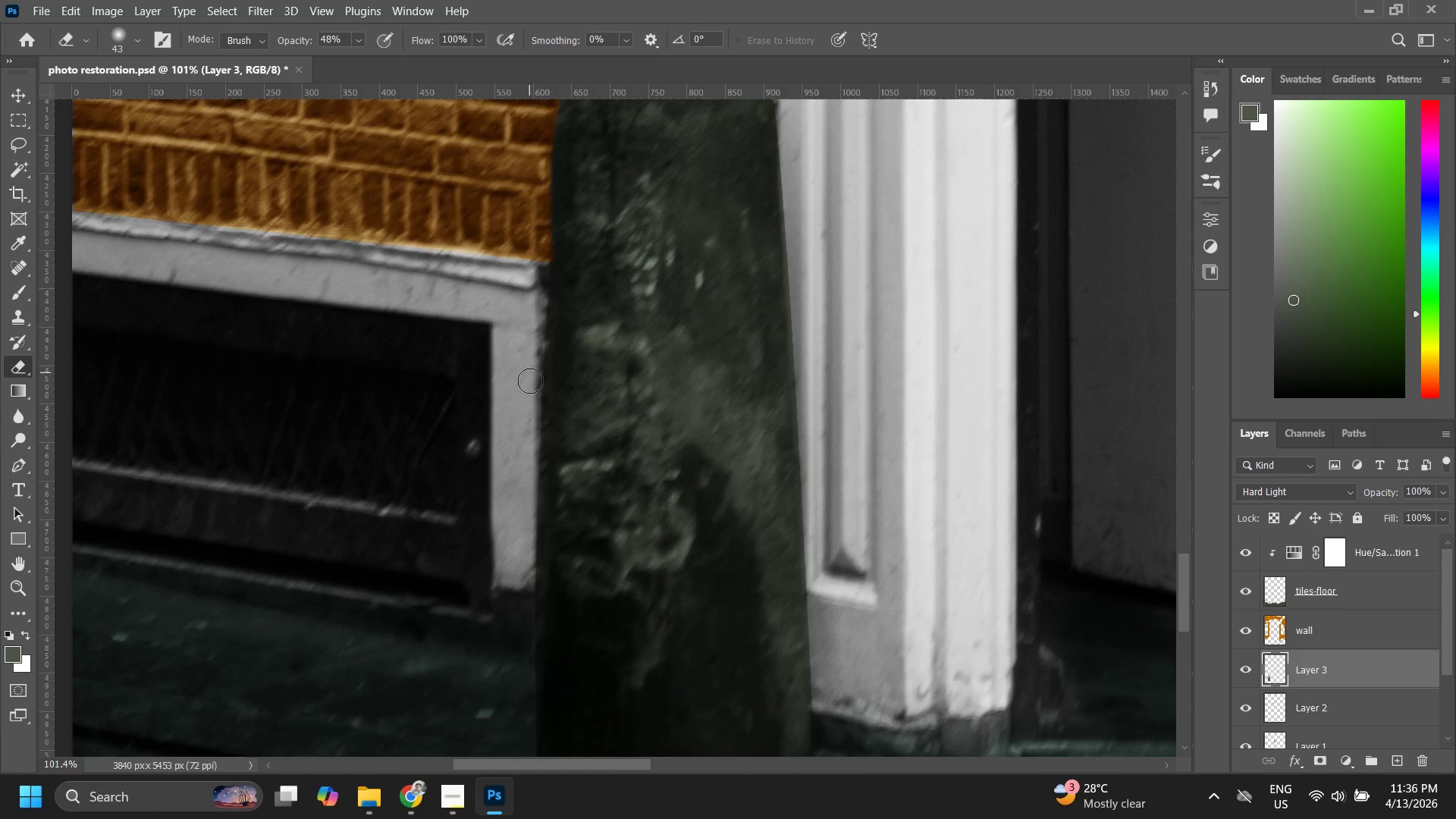 
left_click_drag(start_coordinate=[530, 381], to_coordinate=[524, 441])
 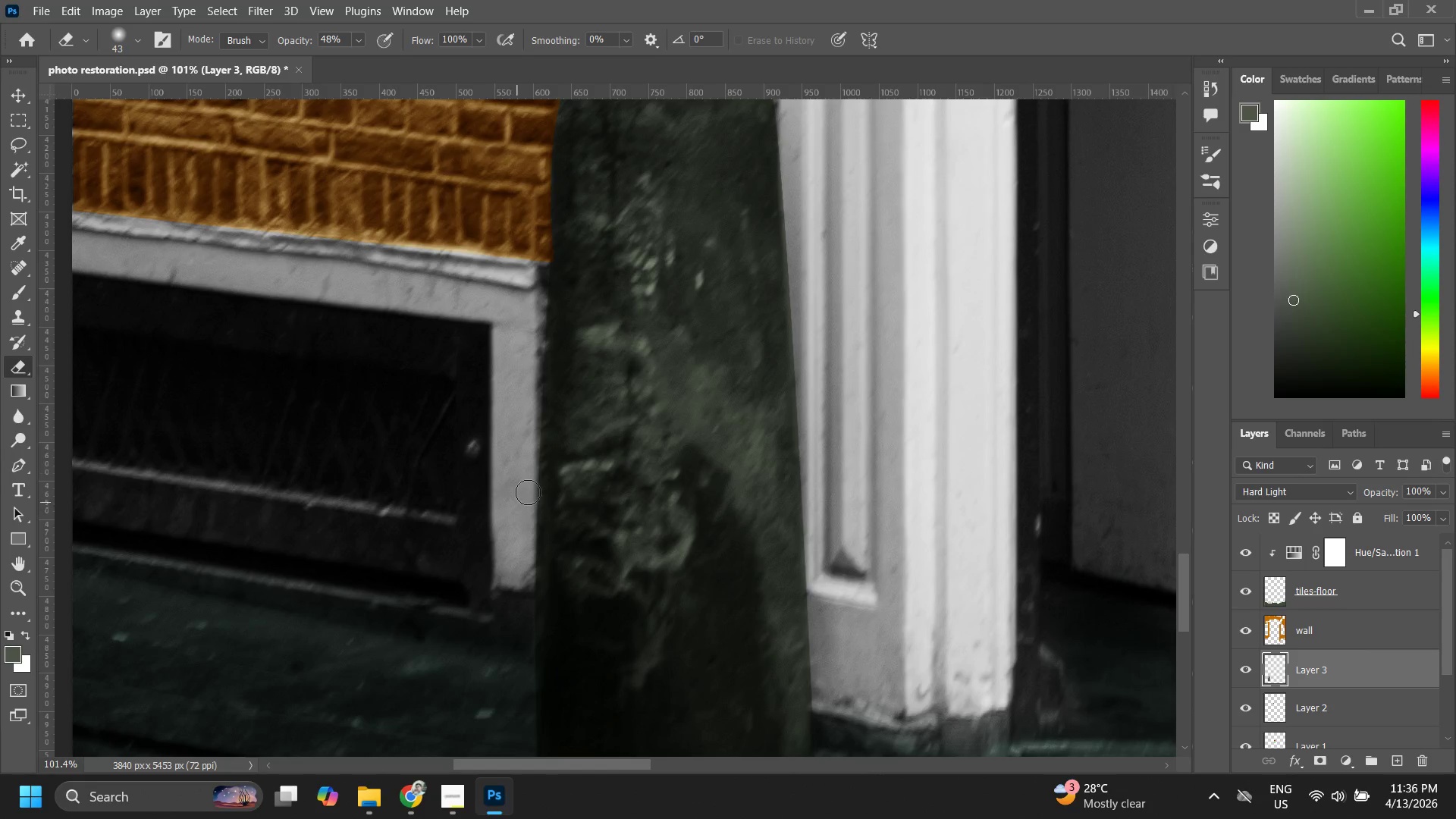 
type(zzz)
 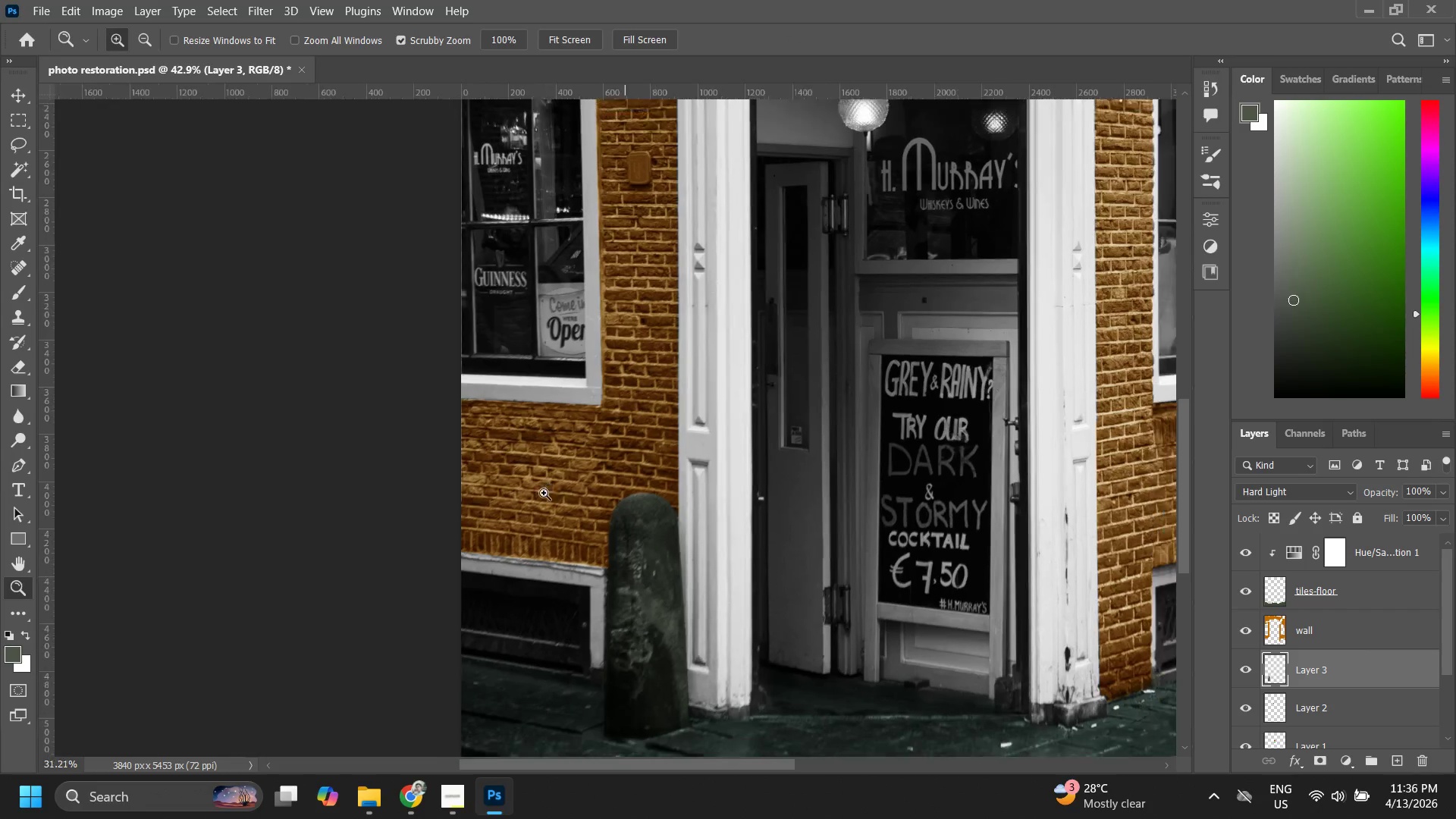 
left_click_drag(start_coordinate=[619, 305], to_coordinate=[531, 372])
 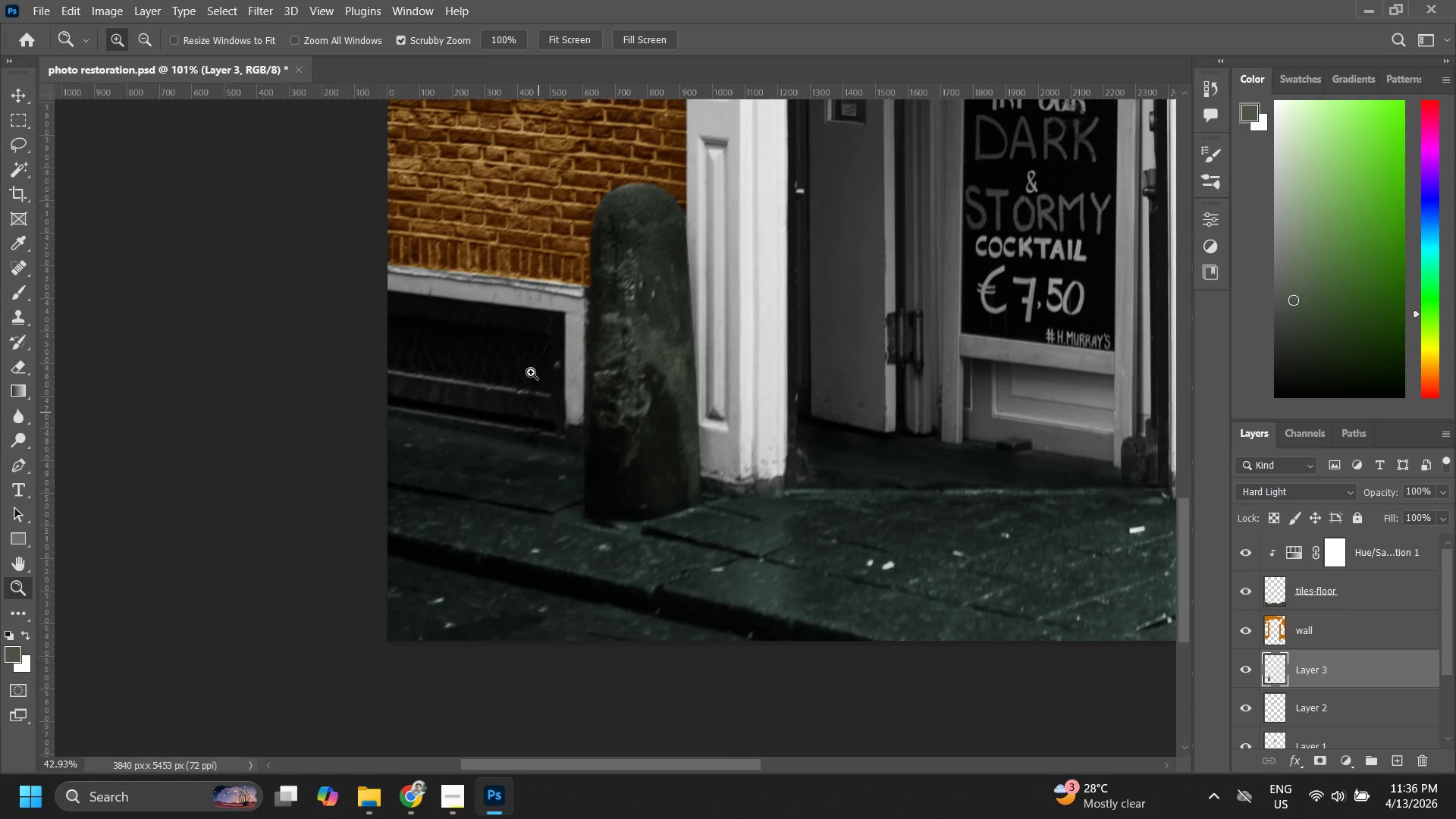 
hold_key(key=Space, duration=0.31)
 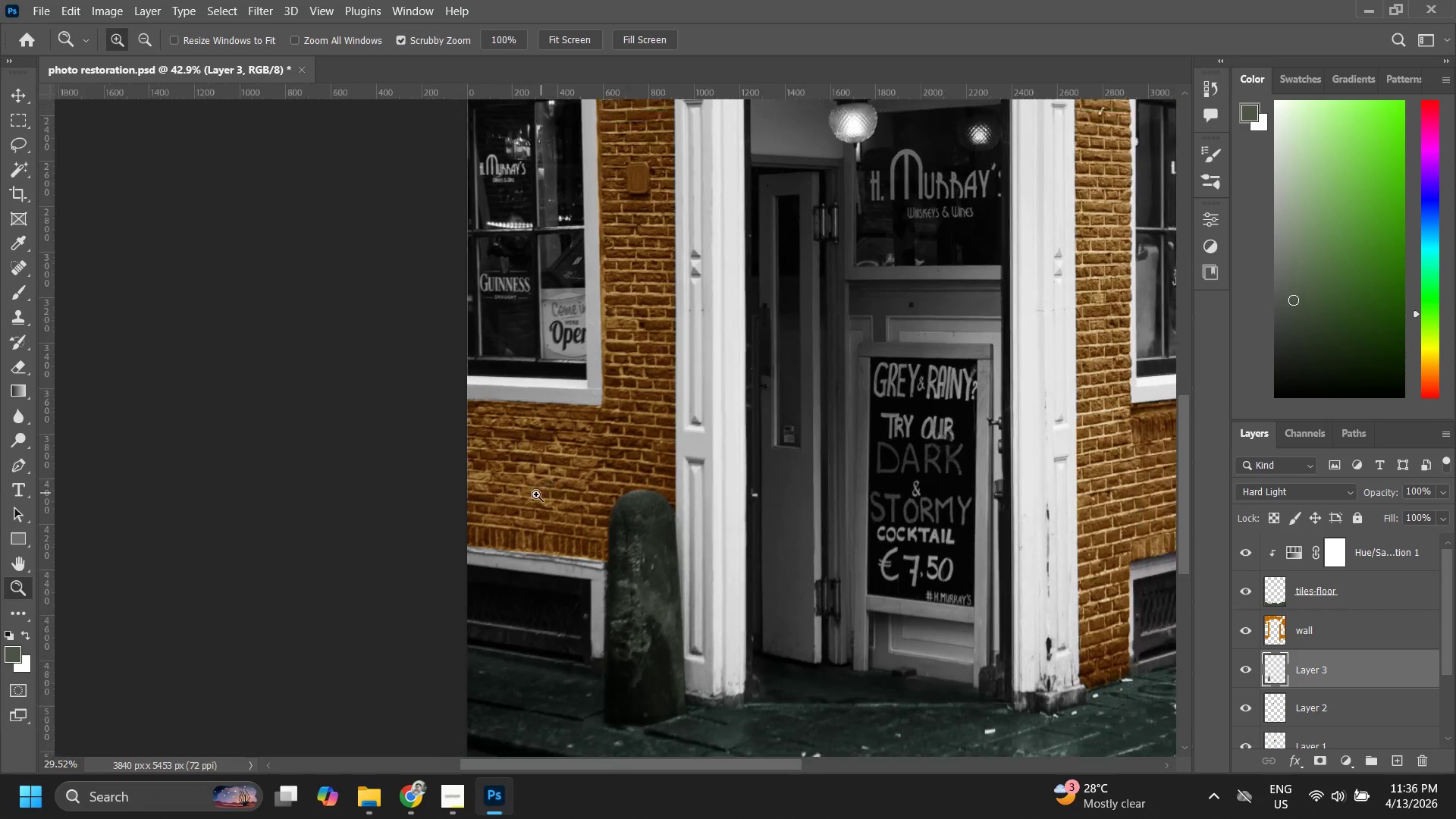 
left_click_drag(start_coordinate=[556, 340], to_coordinate=[565, 500])
 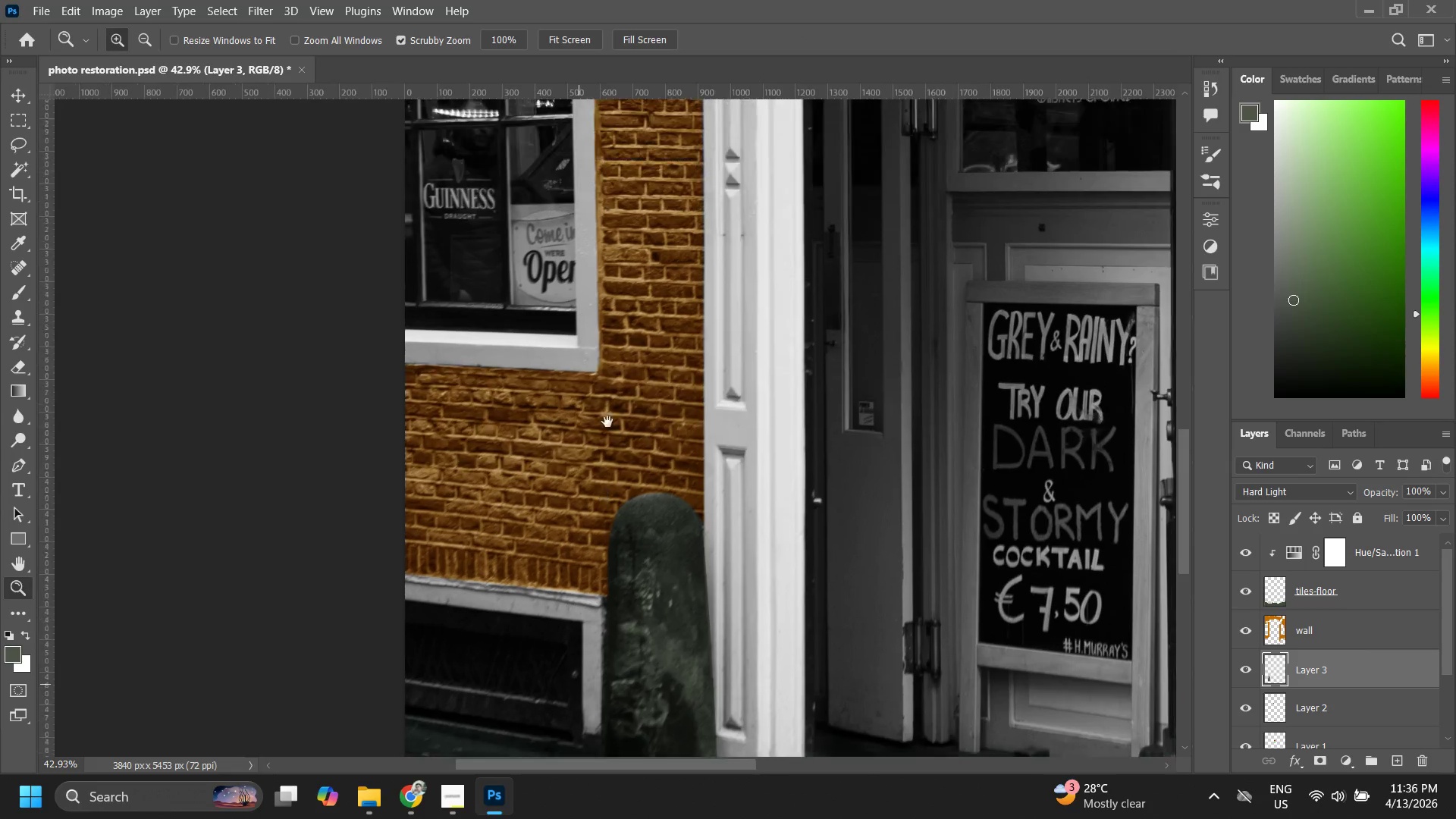 
left_click_drag(start_coordinate=[607, 422], to_coordinate=[519, 500])
 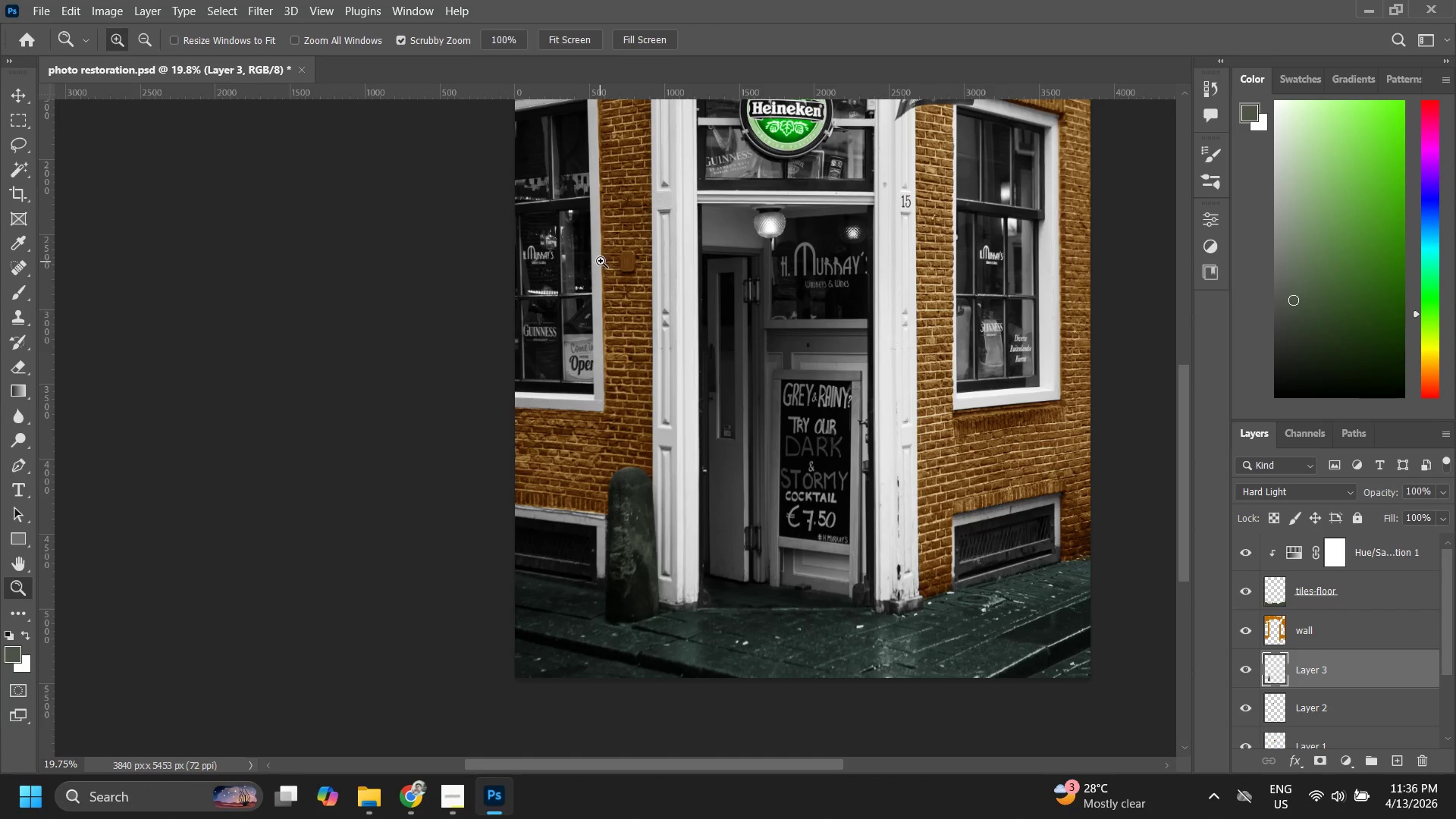 
left_click_drag(start_coordinate=[682, 271], to_coordinate=[740, 224])
 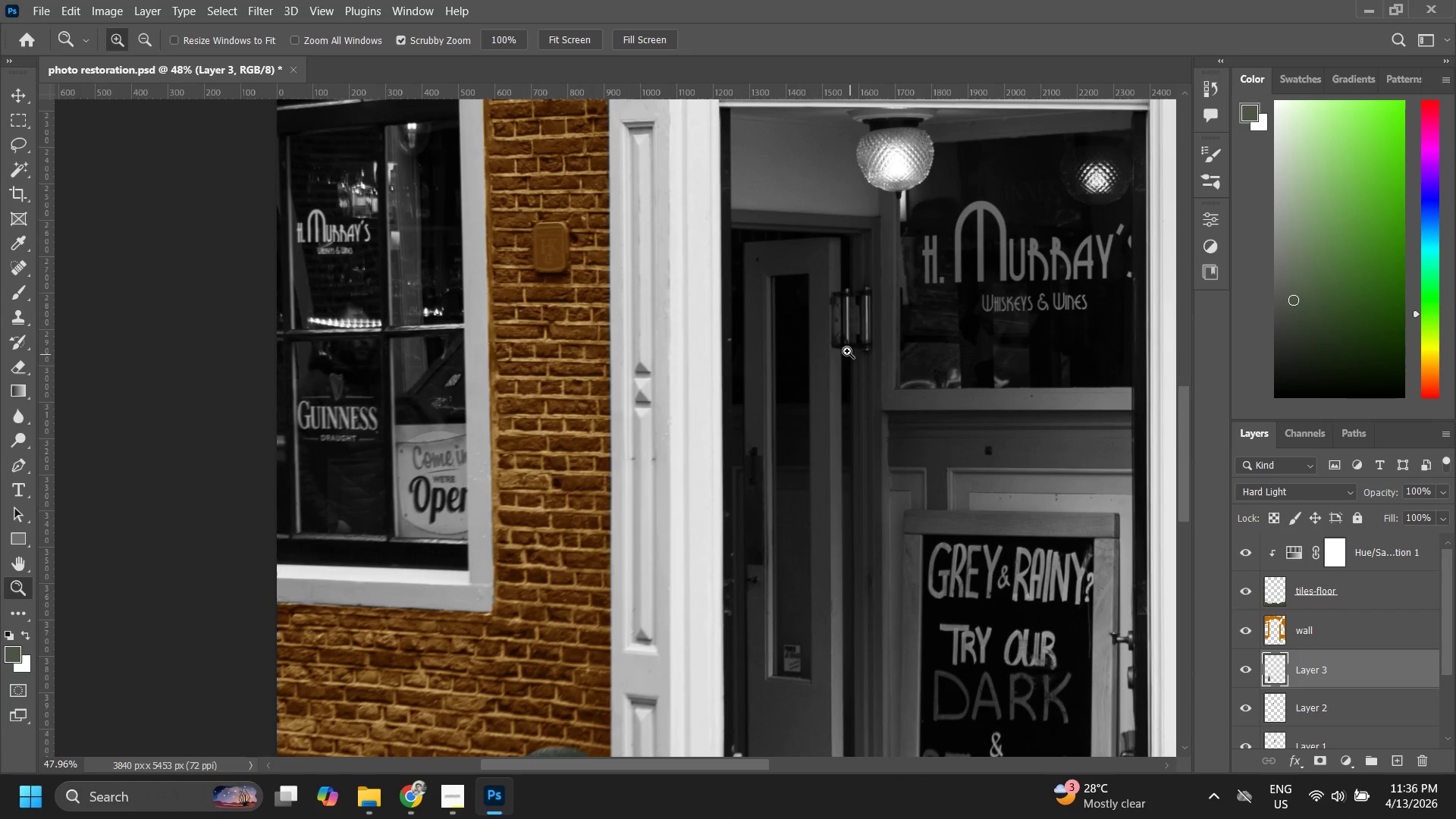 
left_click_drag(start_coordinate=[848, 340], to_coordinate=[809, 423])
 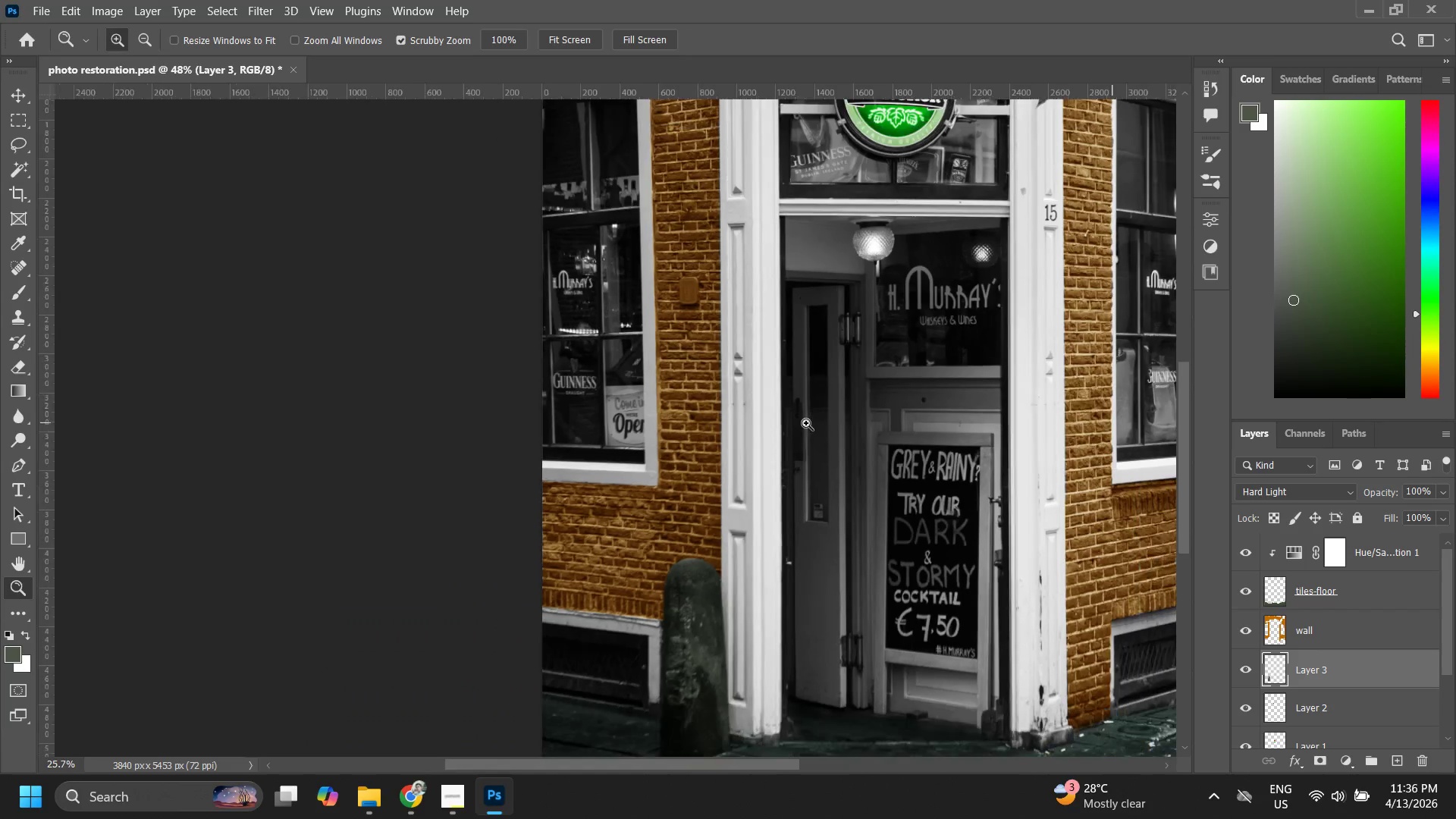 
hold_key(key=Space, duration=0.48)
 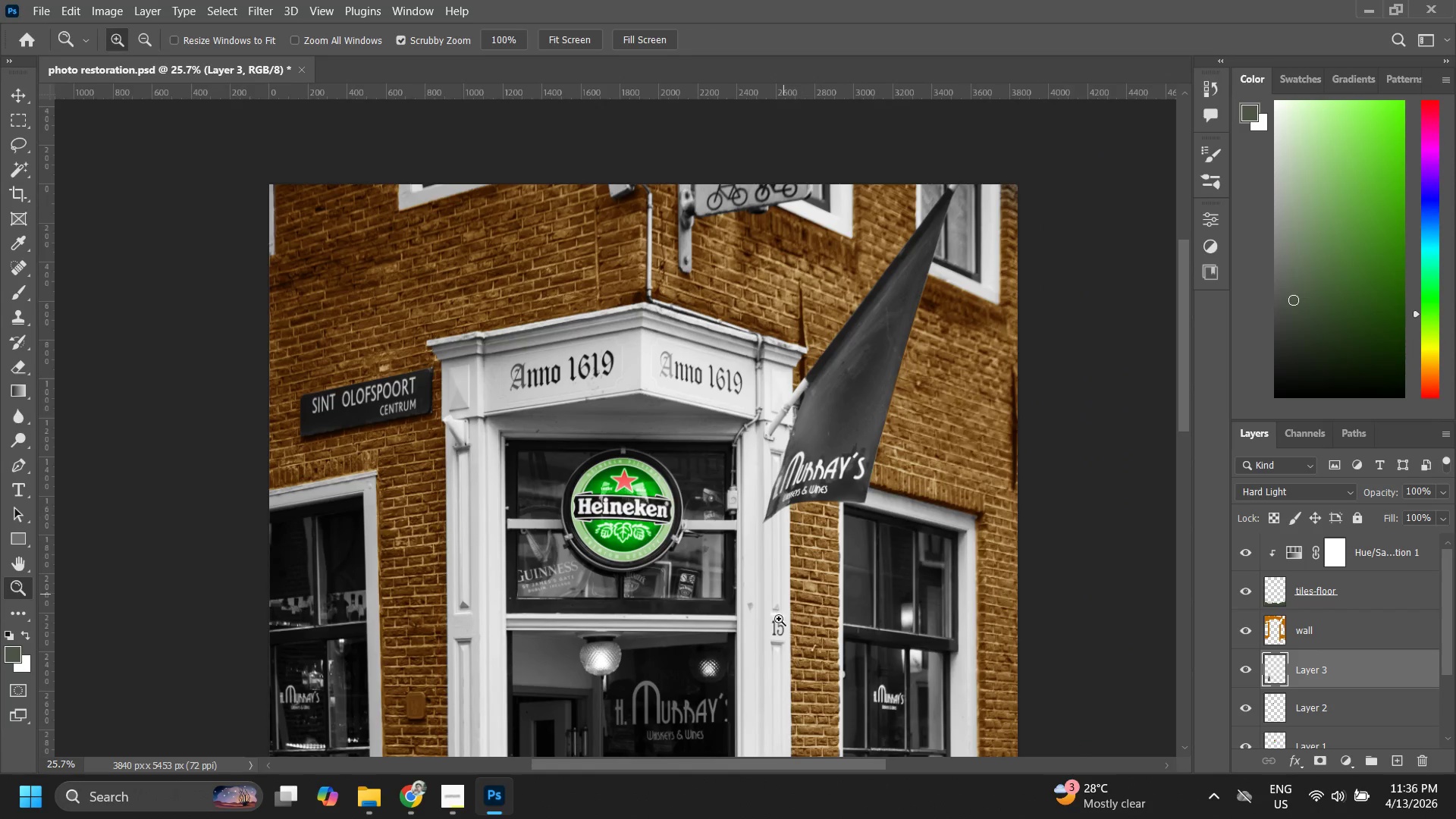 
left_click_drag(start_coordinate=[889, 364], to_coordinate=[765, 552])
 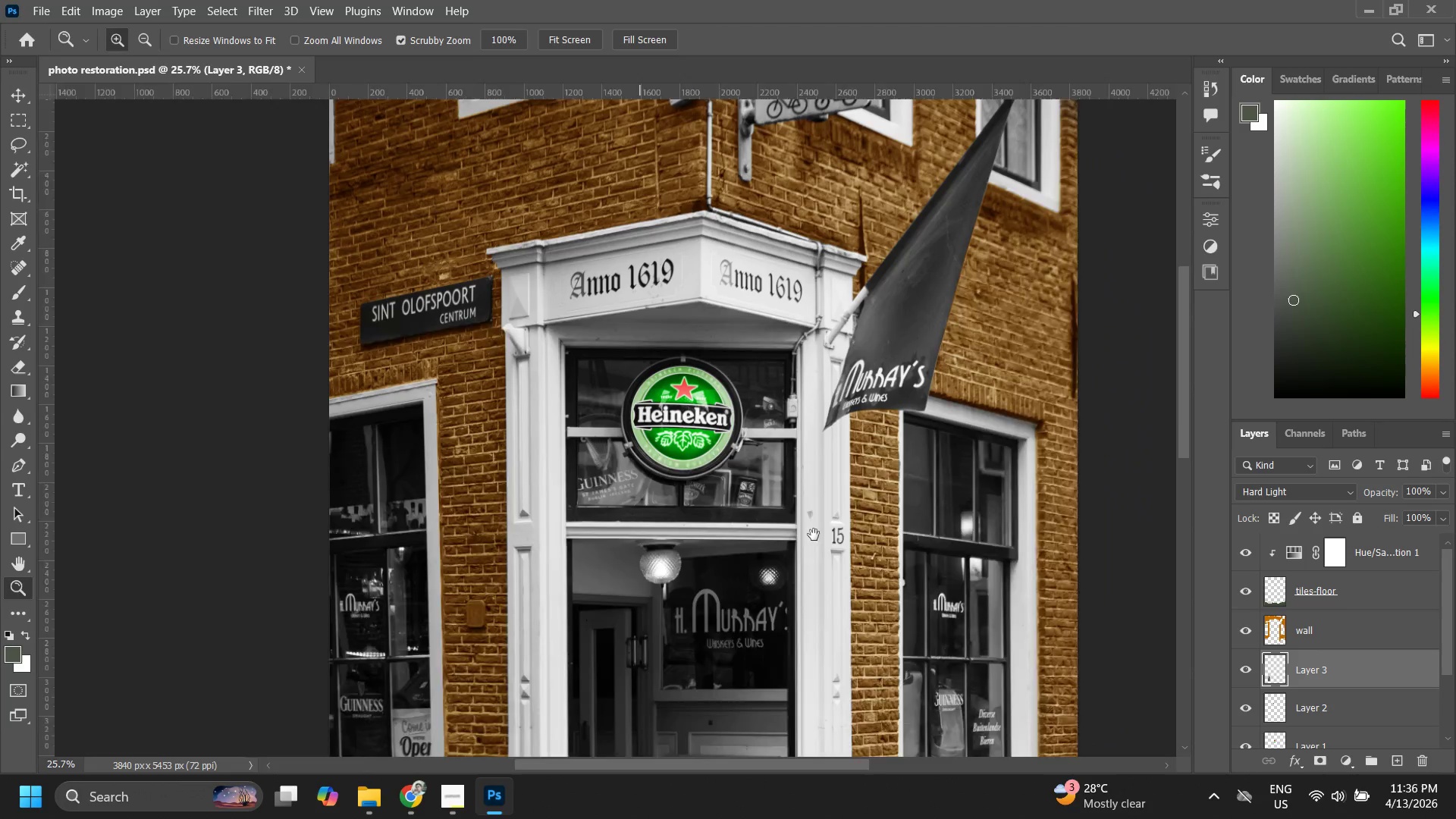 
type(zz)
 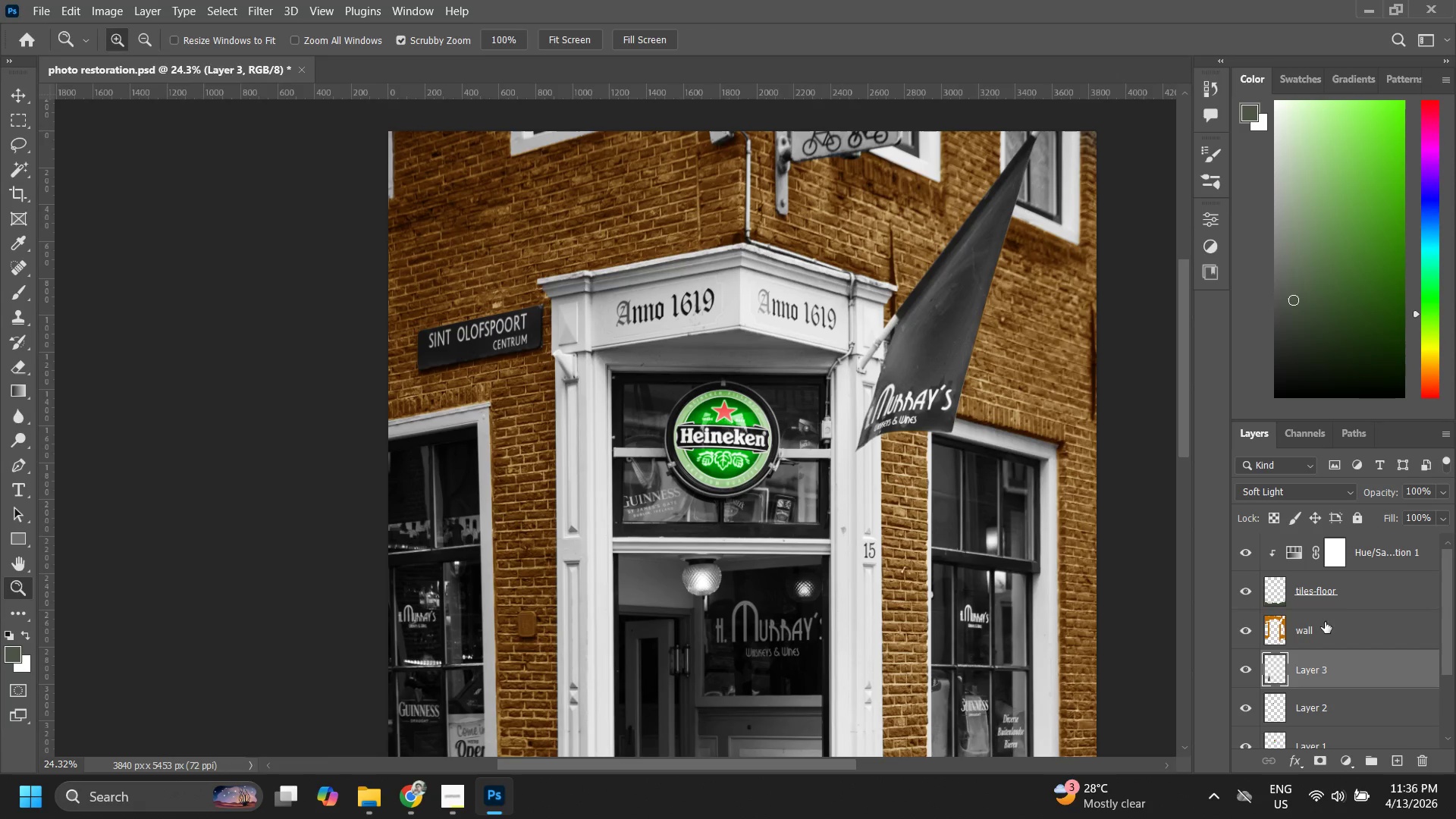 
left_click_drag(start_coordinate=[793, 529], to_coordinate=[772, 635])
 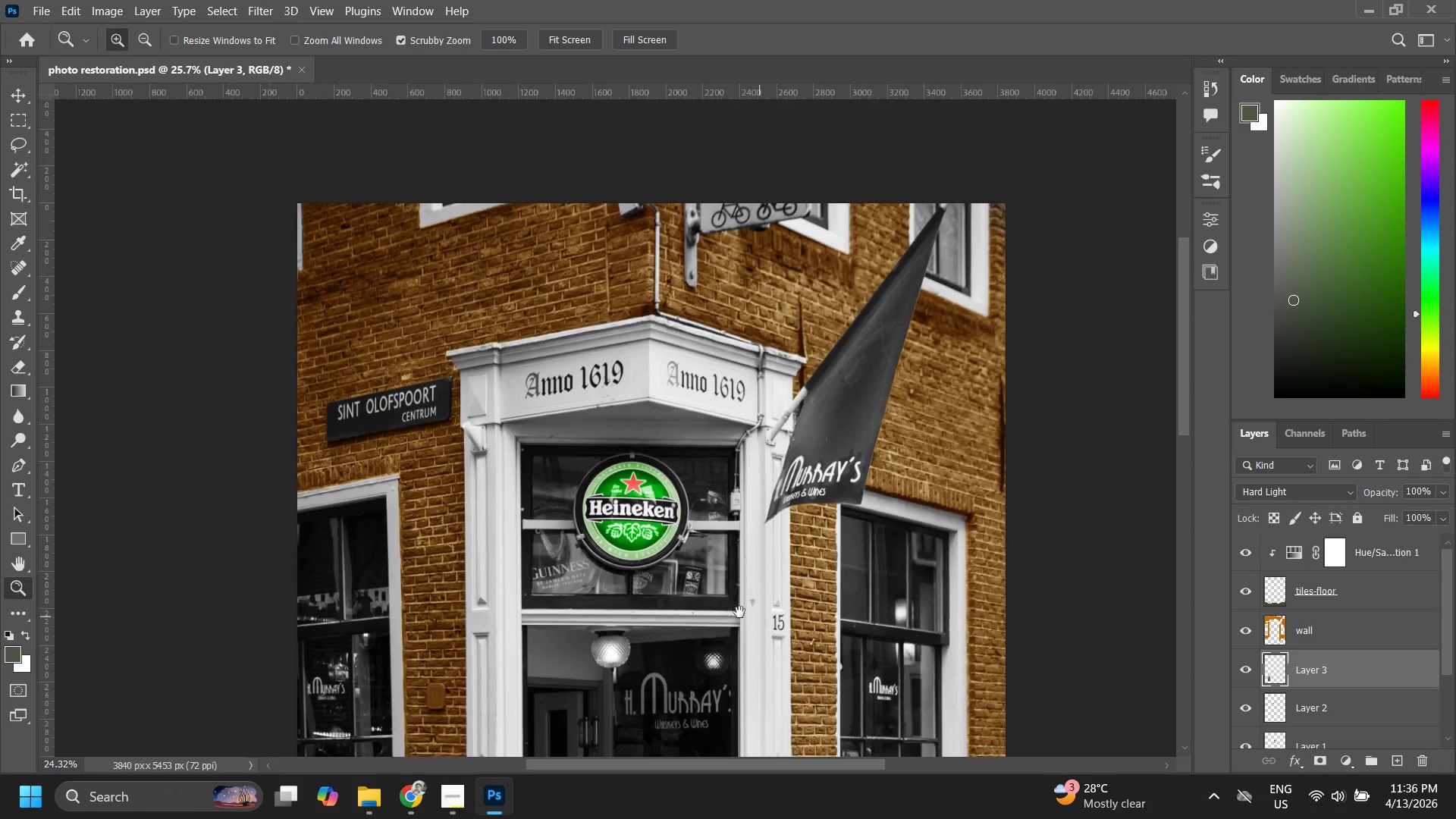 
hold_key(key=Space, duration=0.86)
 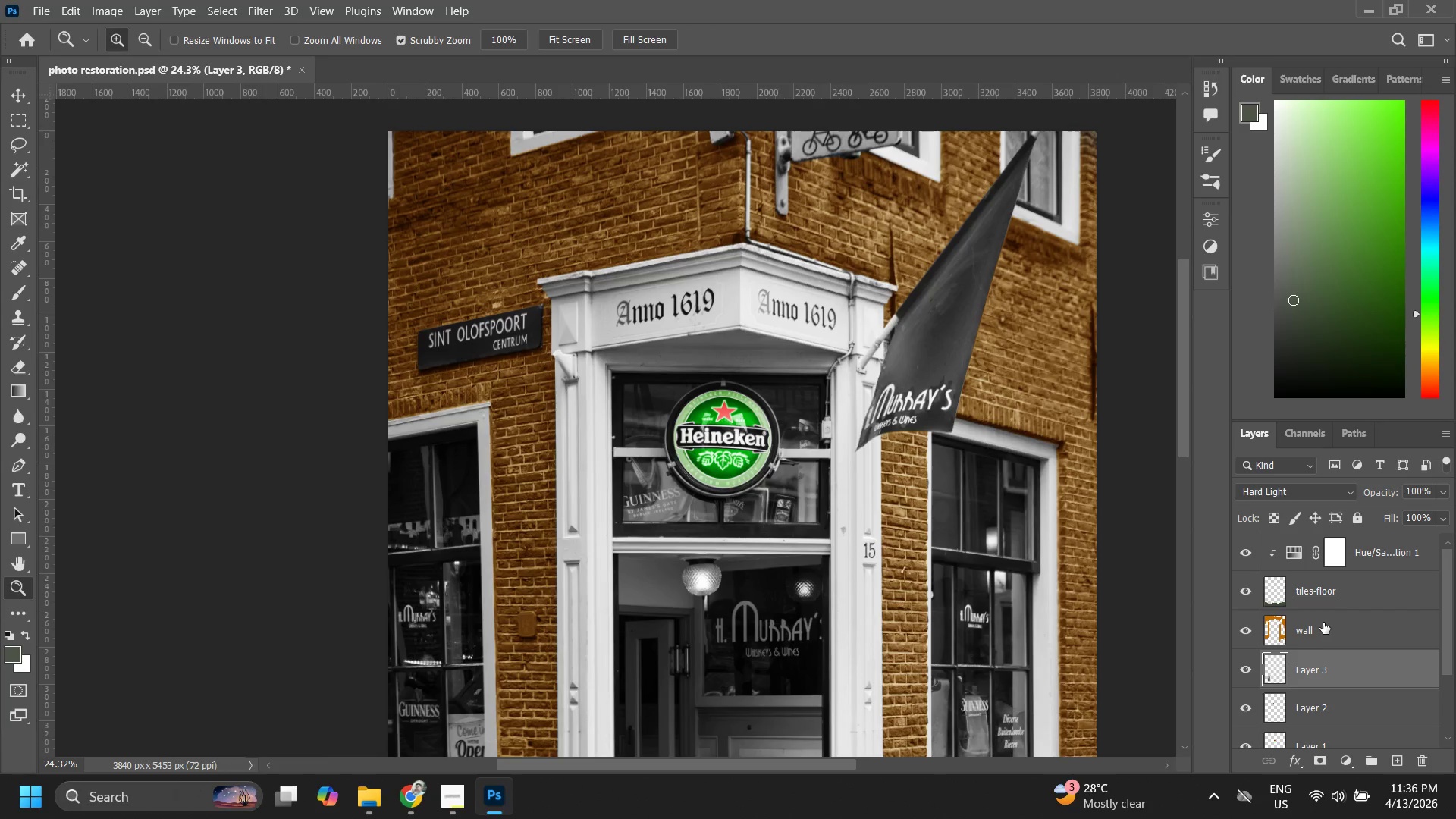 
left_click_drag(start_coordinate=[768, 291], to_coordinate=[859, 219])
 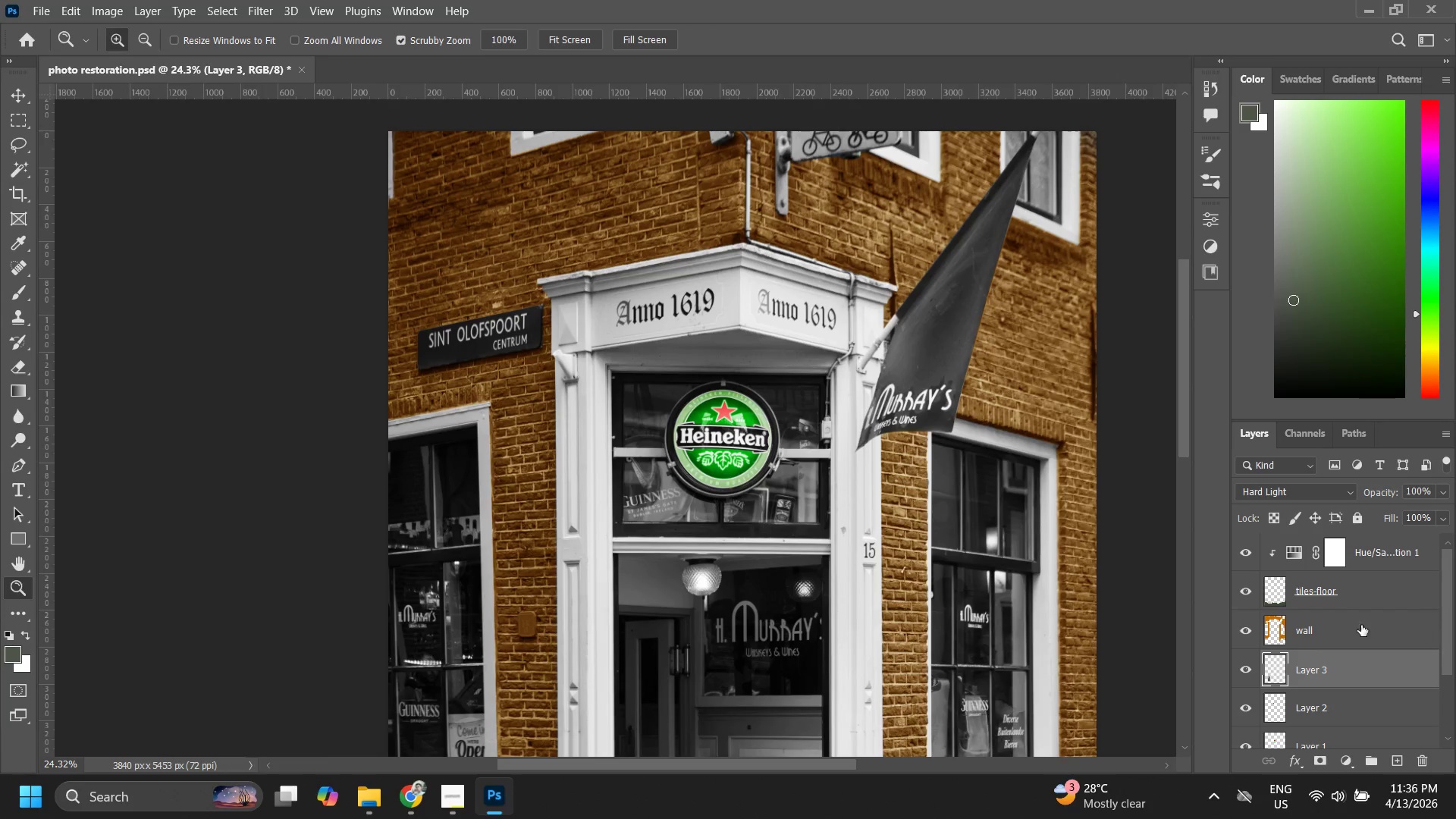 
left_click([1325, 622])
 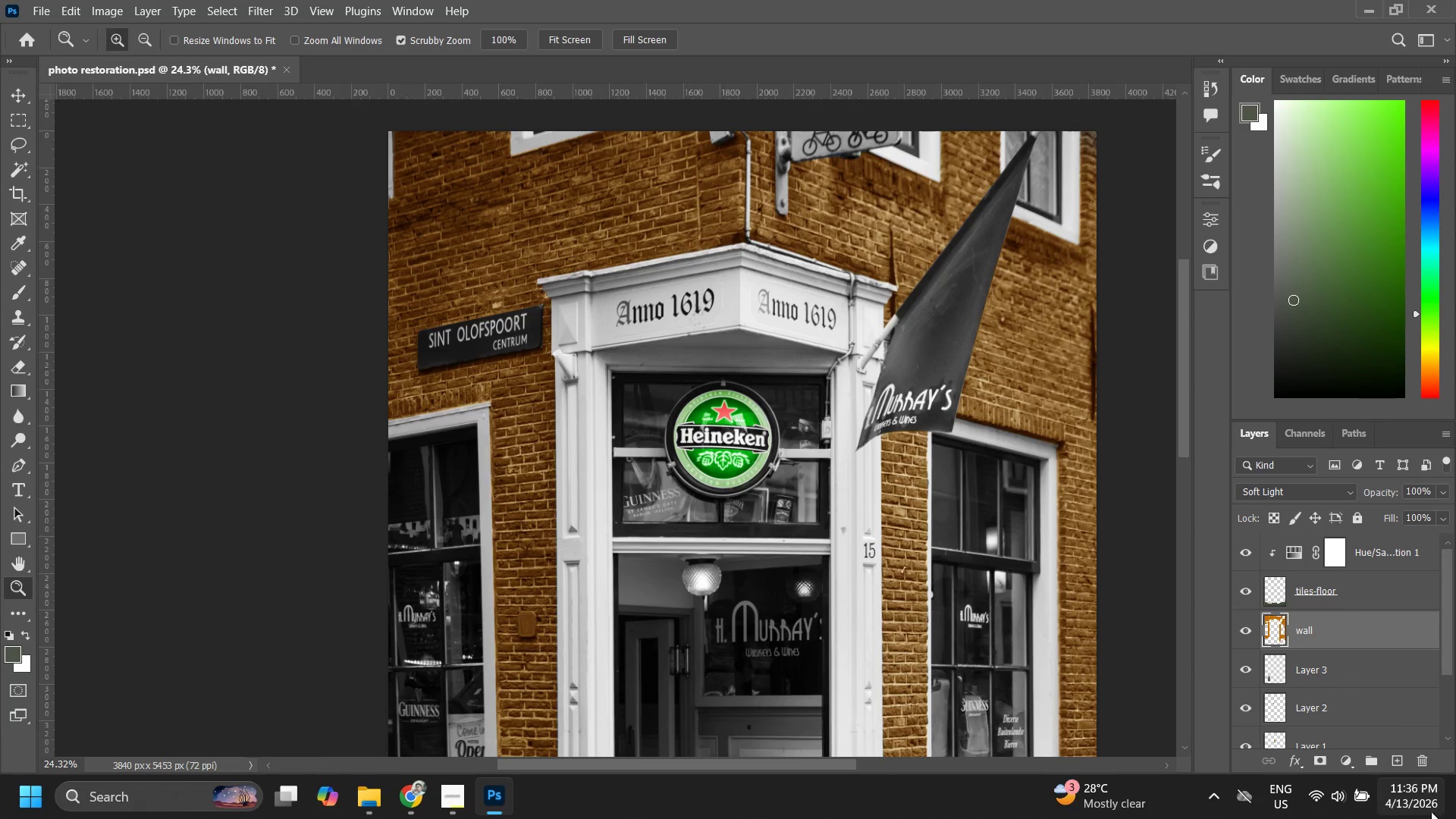 
mouse_move([1373, 735])
 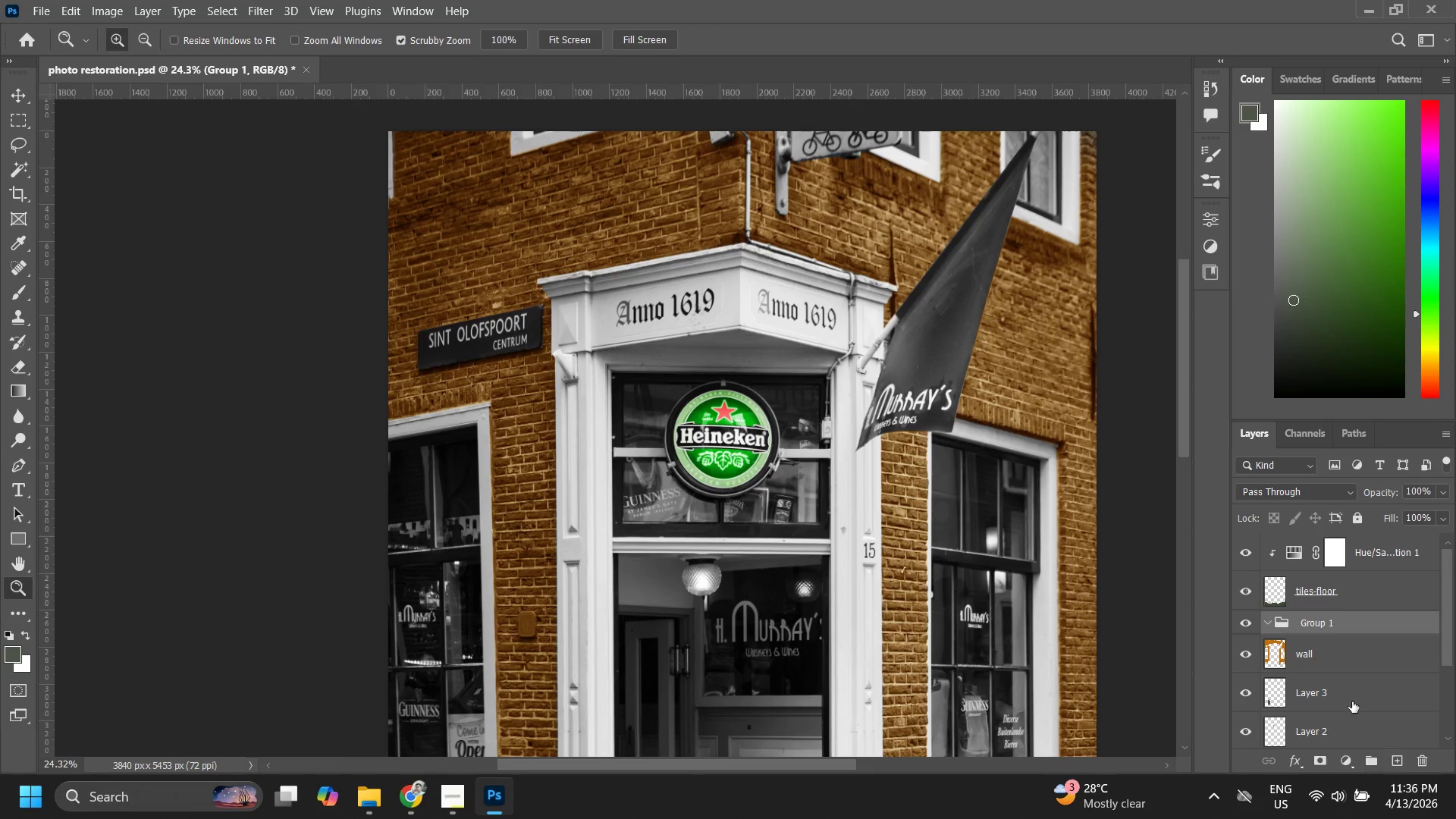 
key(Control+Z)
 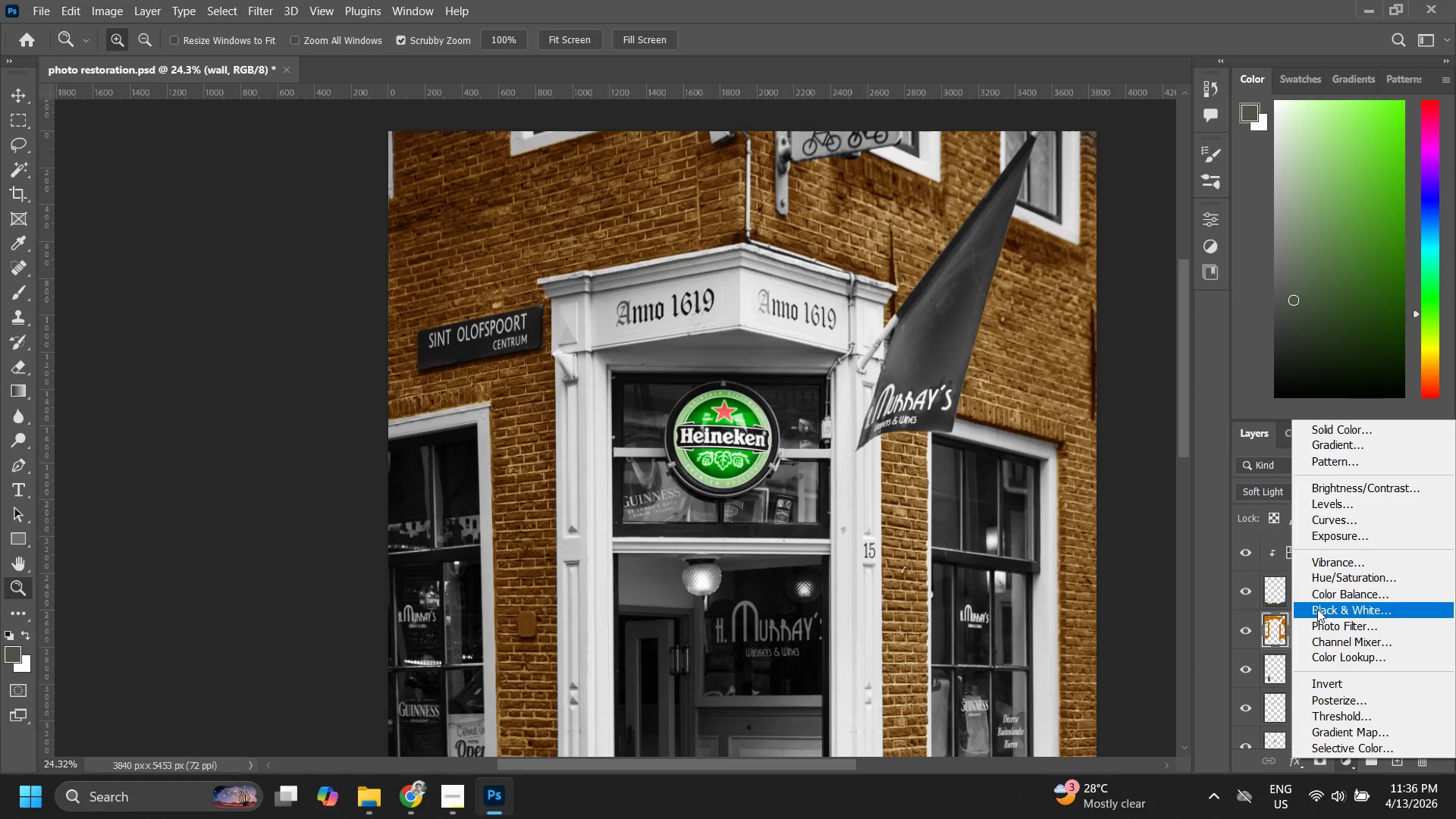 
left_click([1335, 585])
 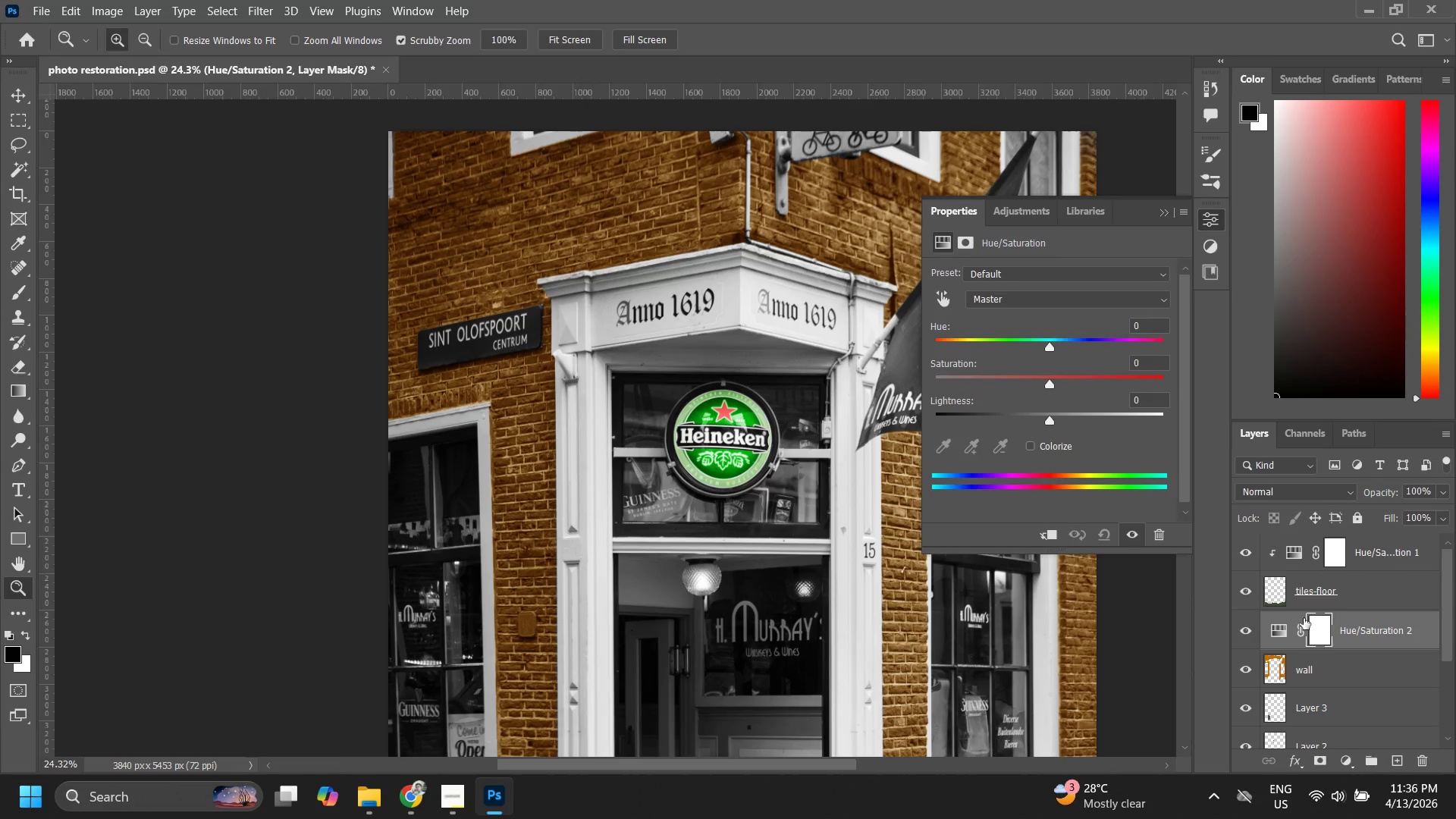 
right_click([1354, 625])
 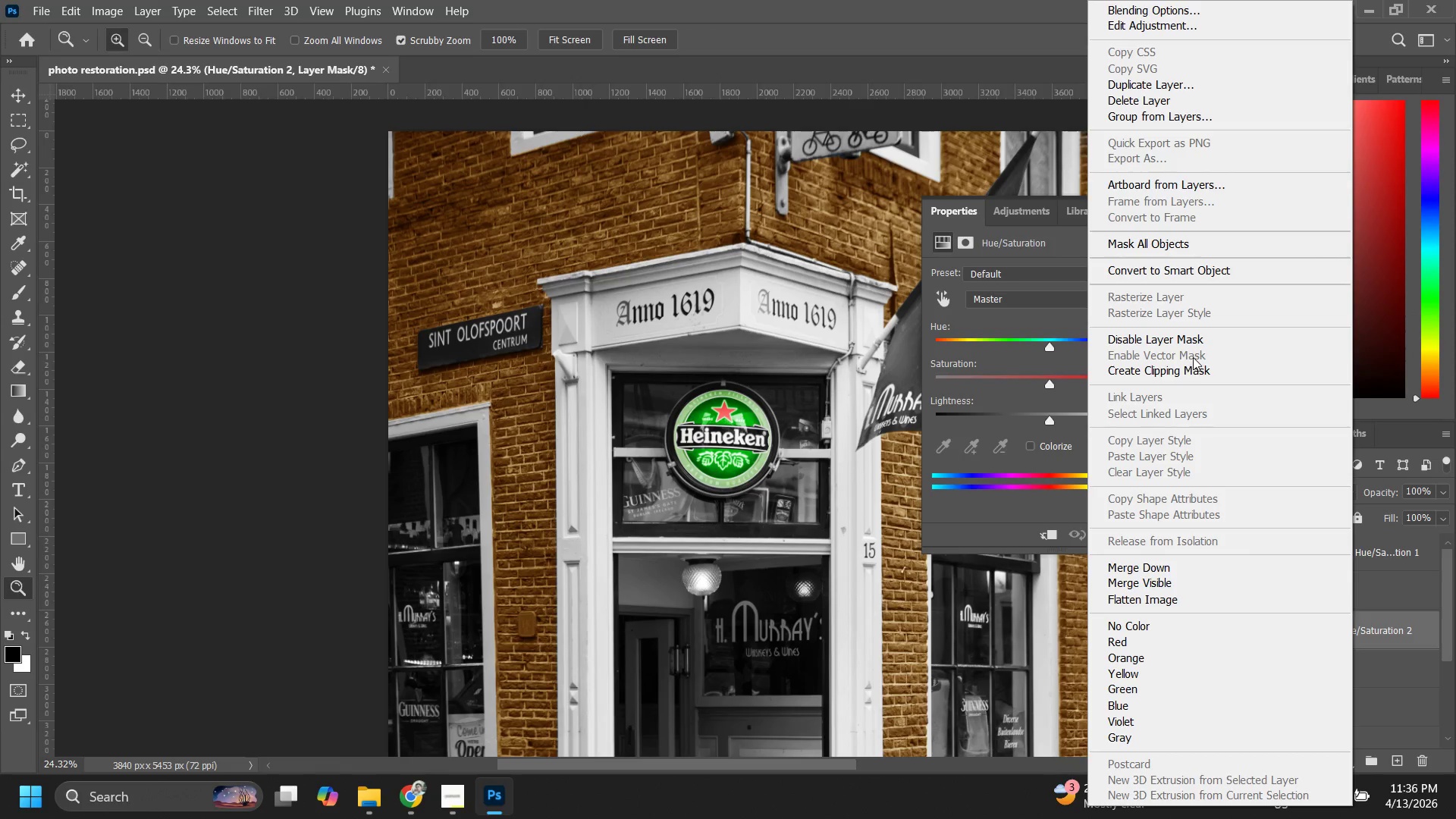 
left_click([1193, 375])
 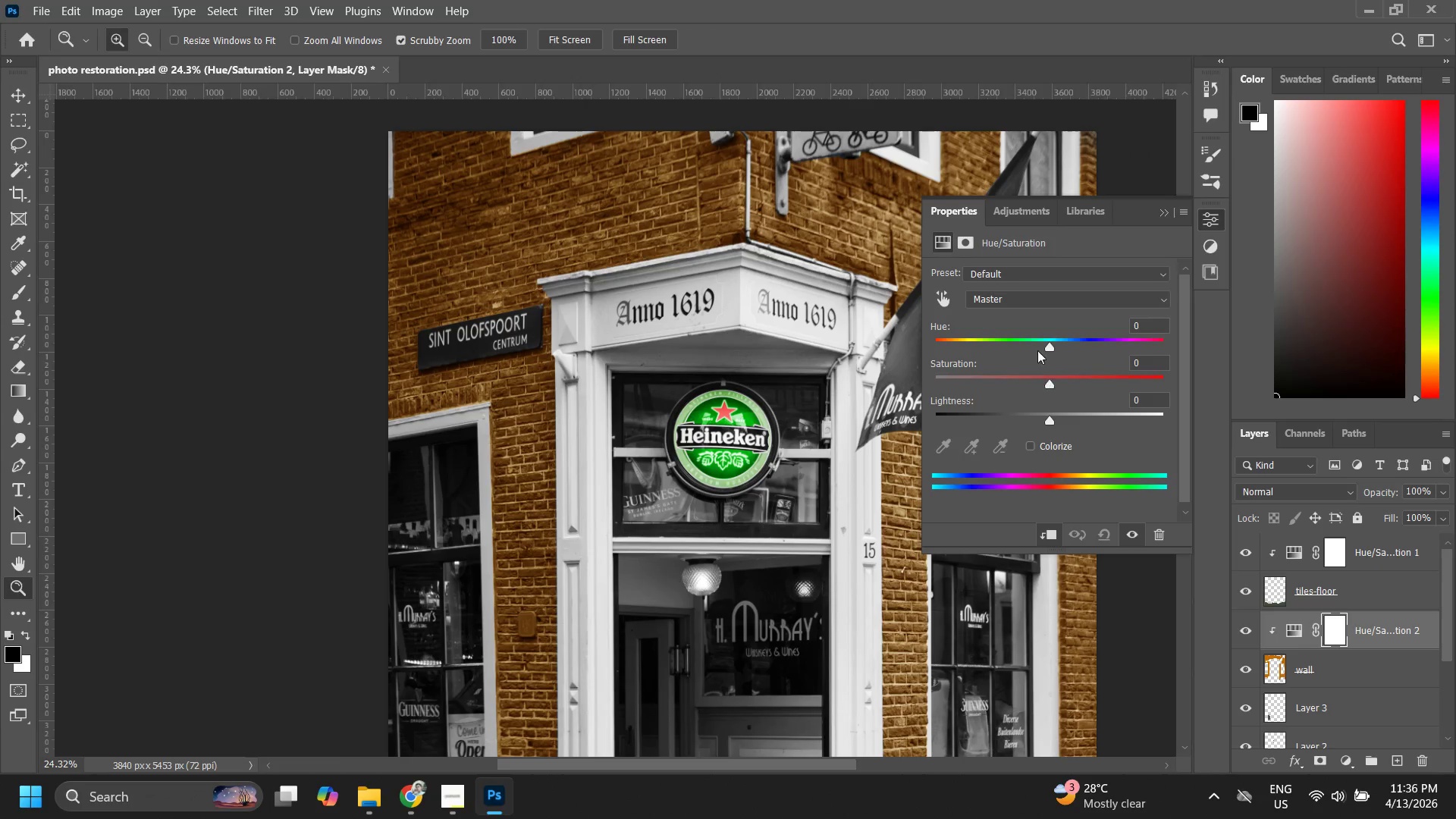 
left_click_drag(start_coordinate=[1046, 343], to_coordinate=[1070, 348])
 